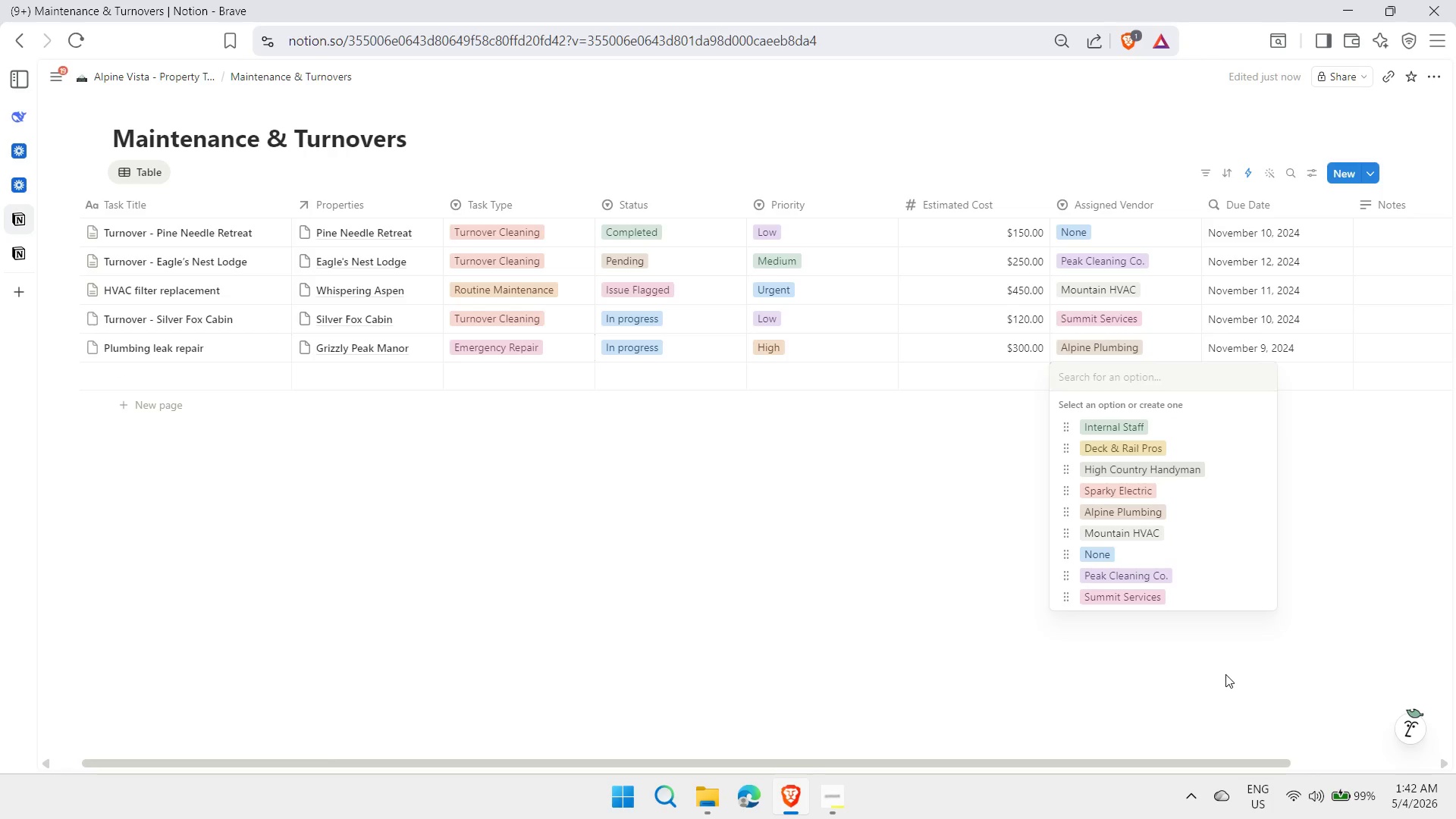 
key(Escape)
 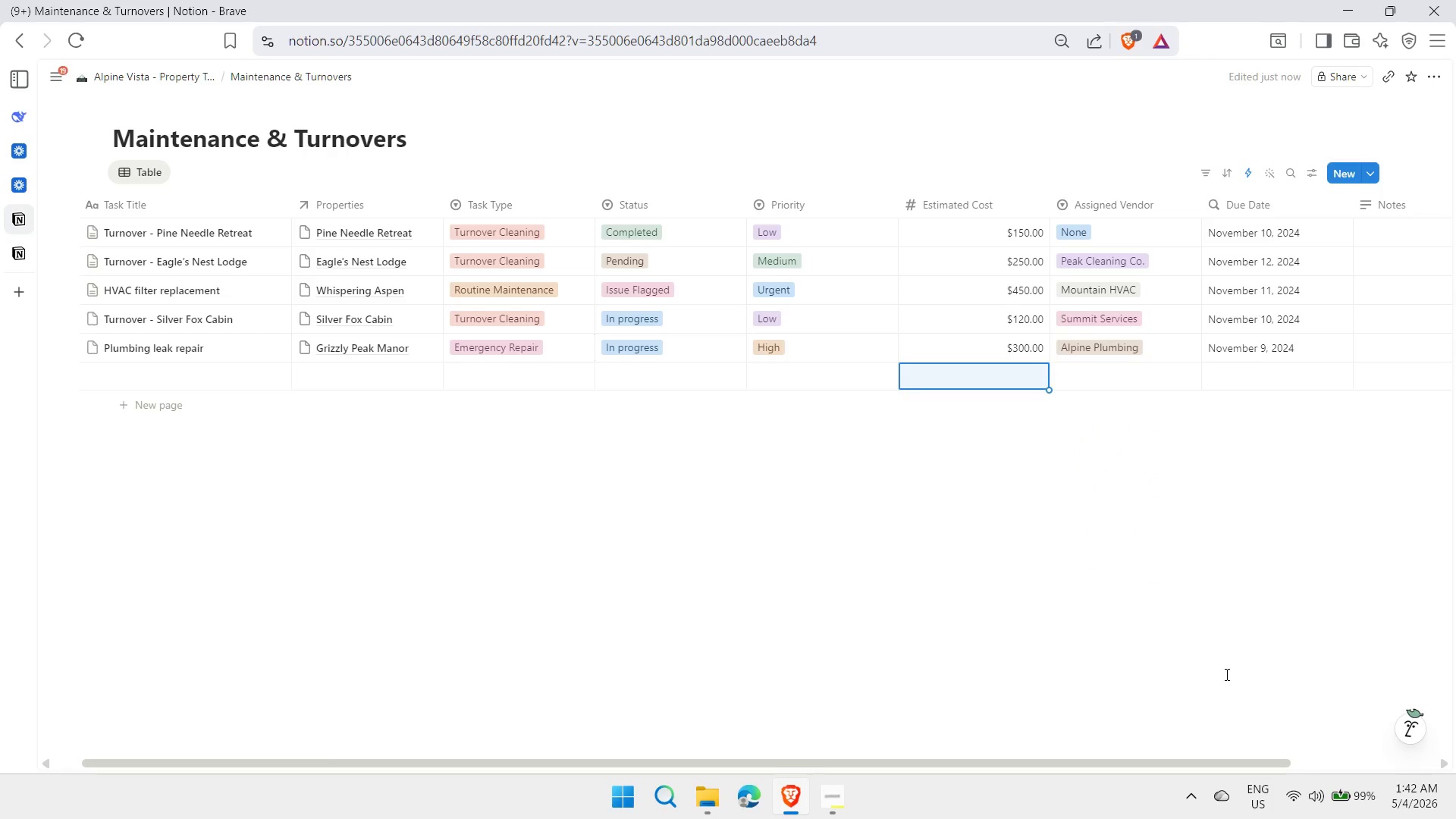 
key(ArrowLeft)
 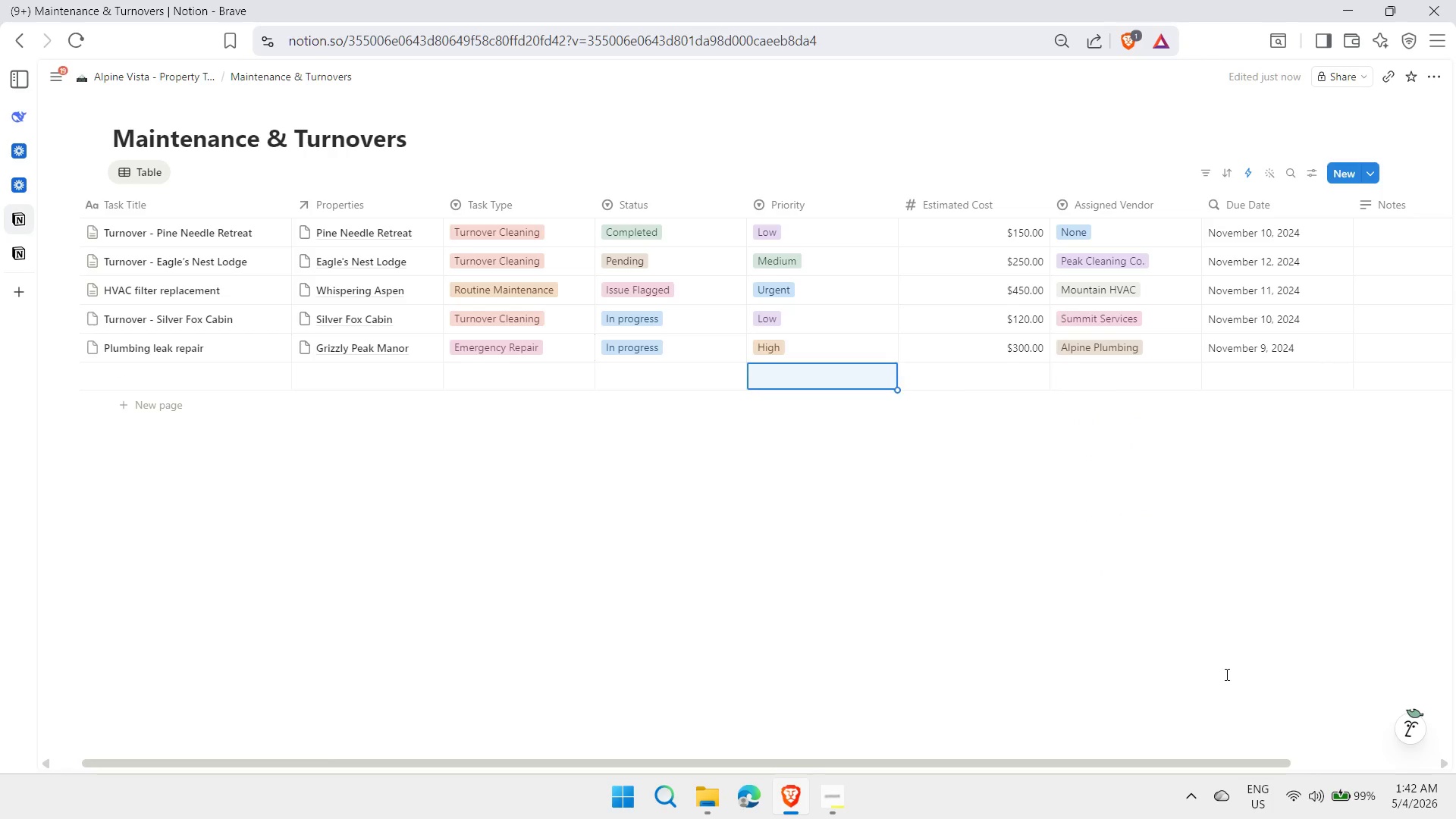 
key(ArrowLeft)
 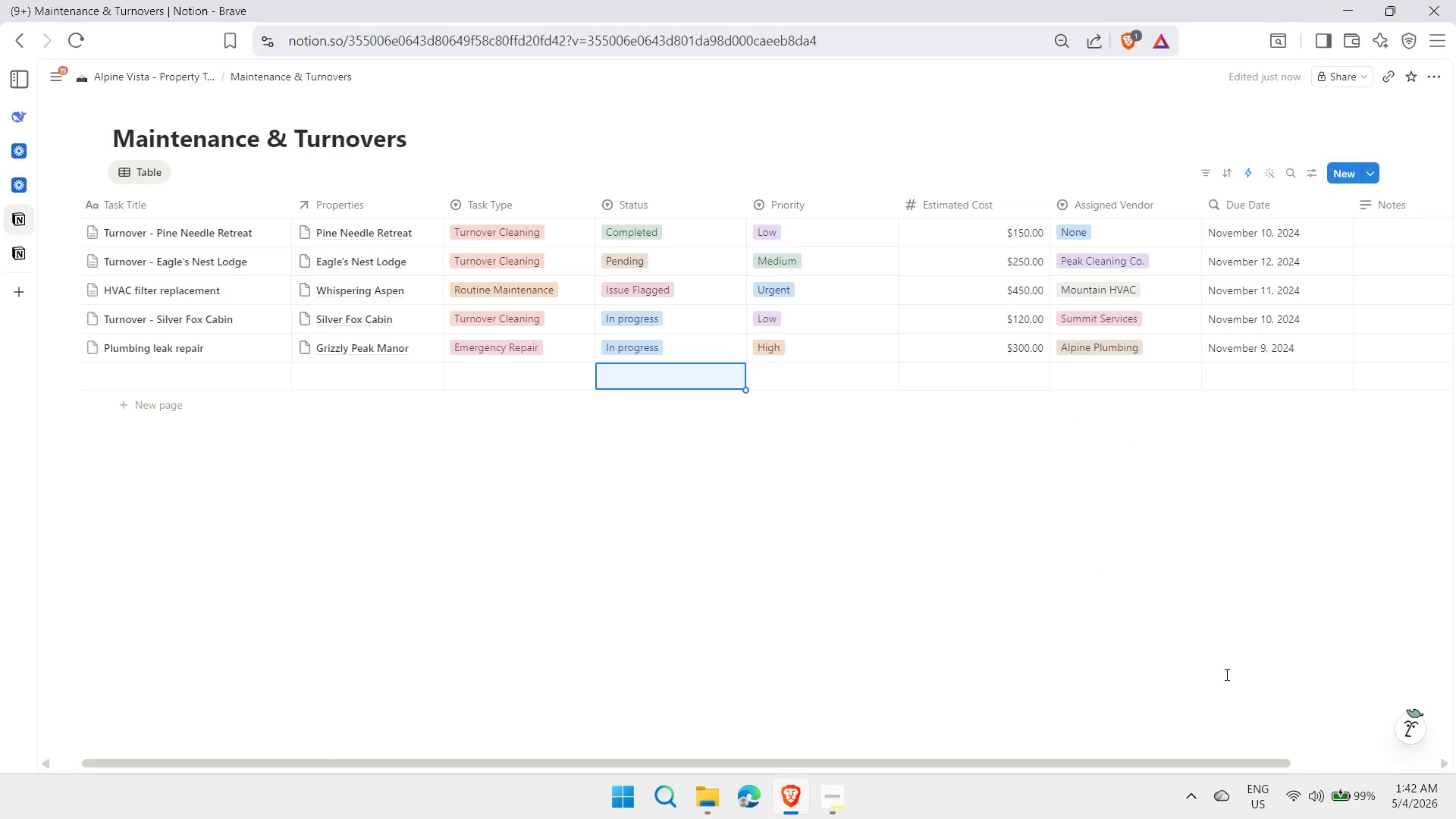 
key(ArrowLeft)
 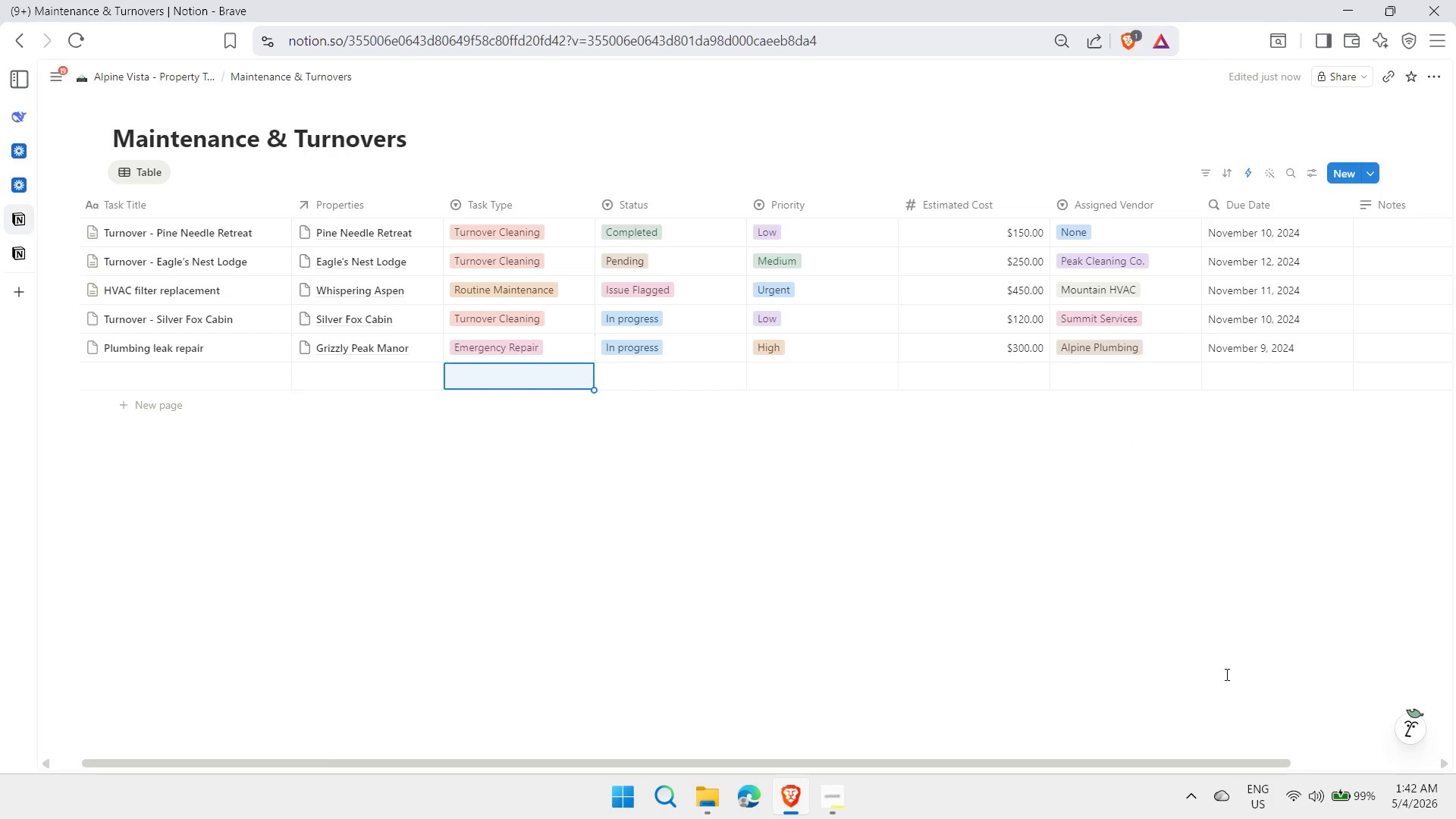 
key(ArrowLeft)
 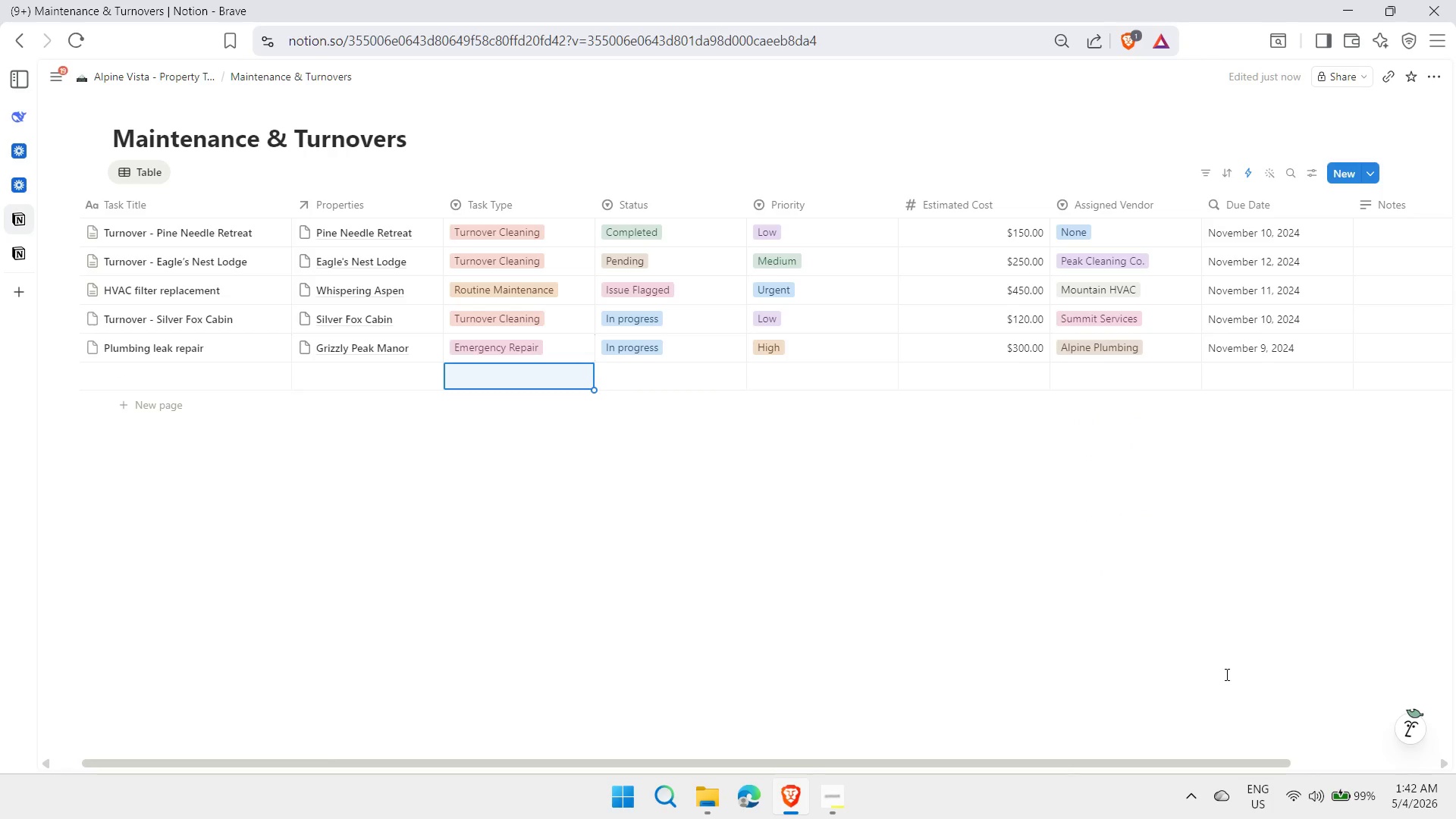 
key(ArrowLeft)
 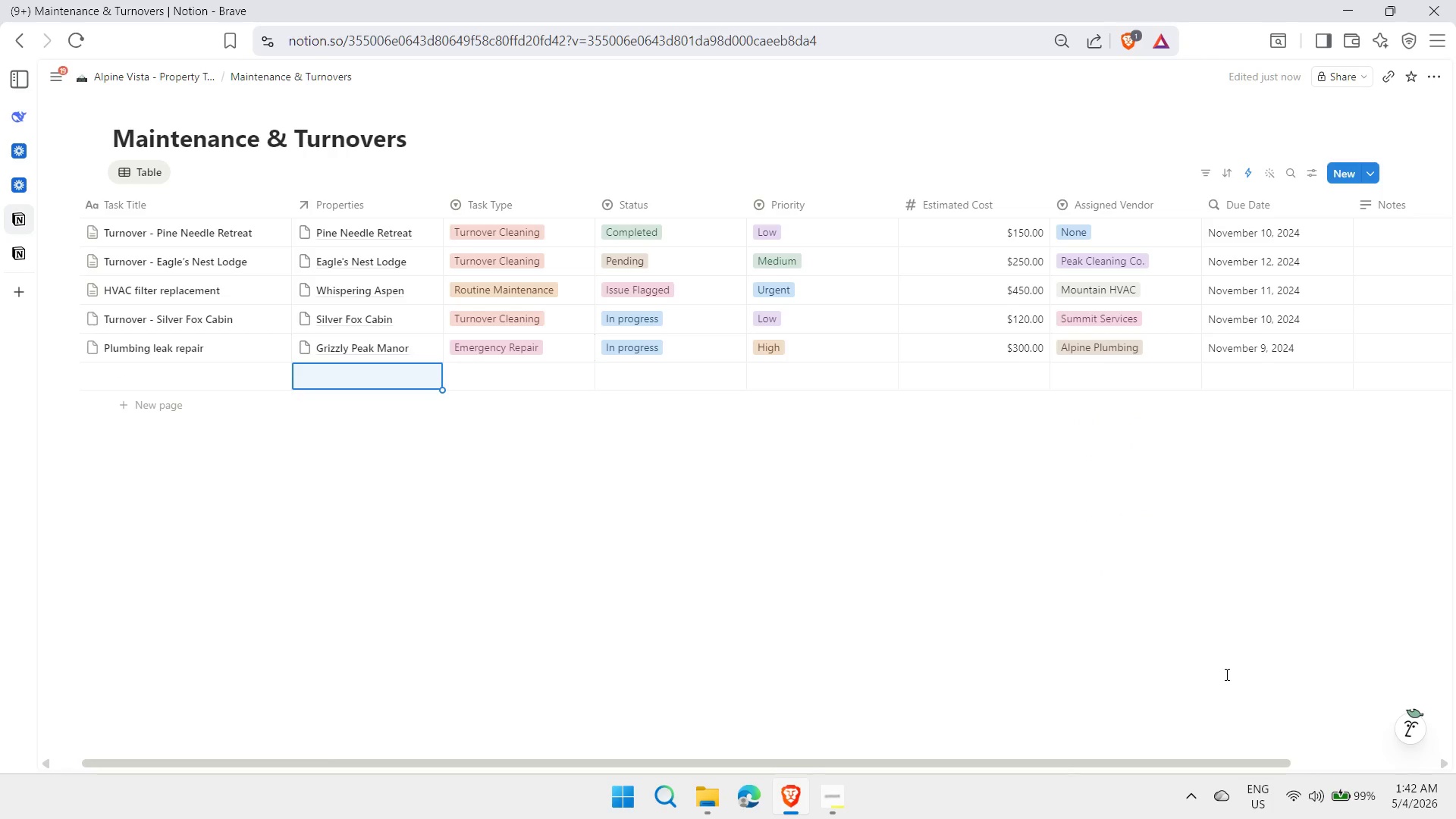 
key(ArrowLeft)
 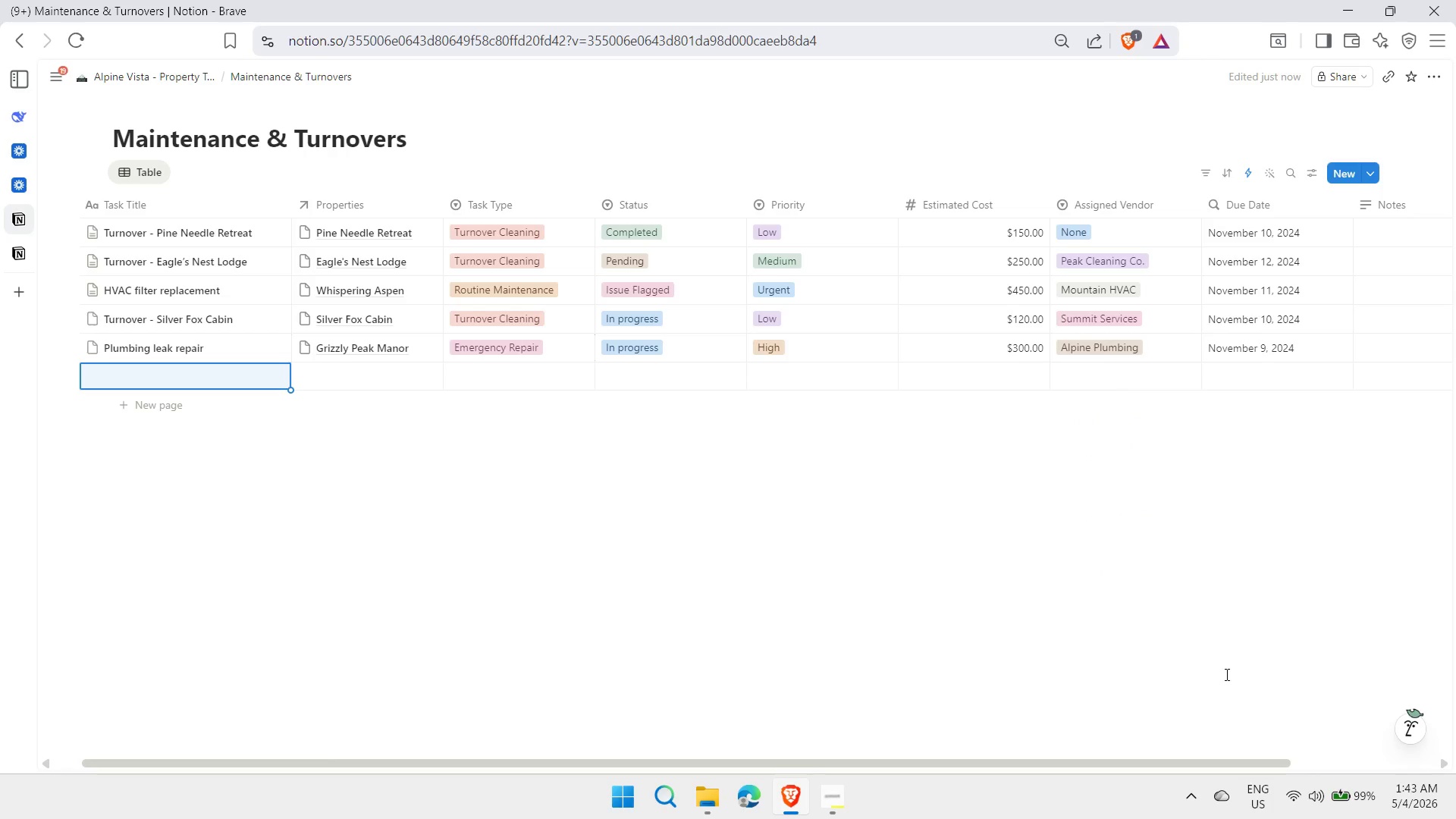 
type(Turnover - Blue Spruce Studio)
 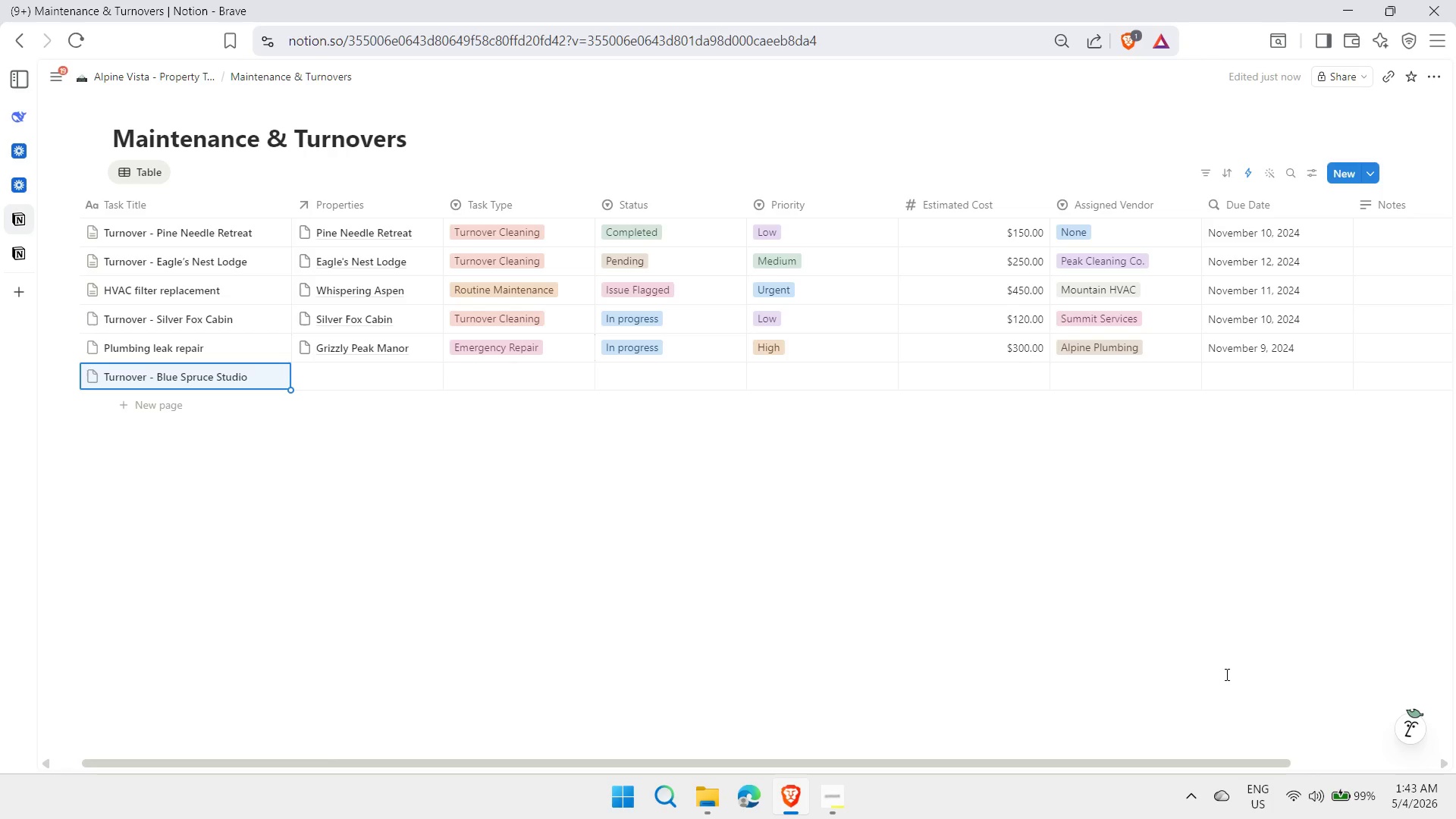 
 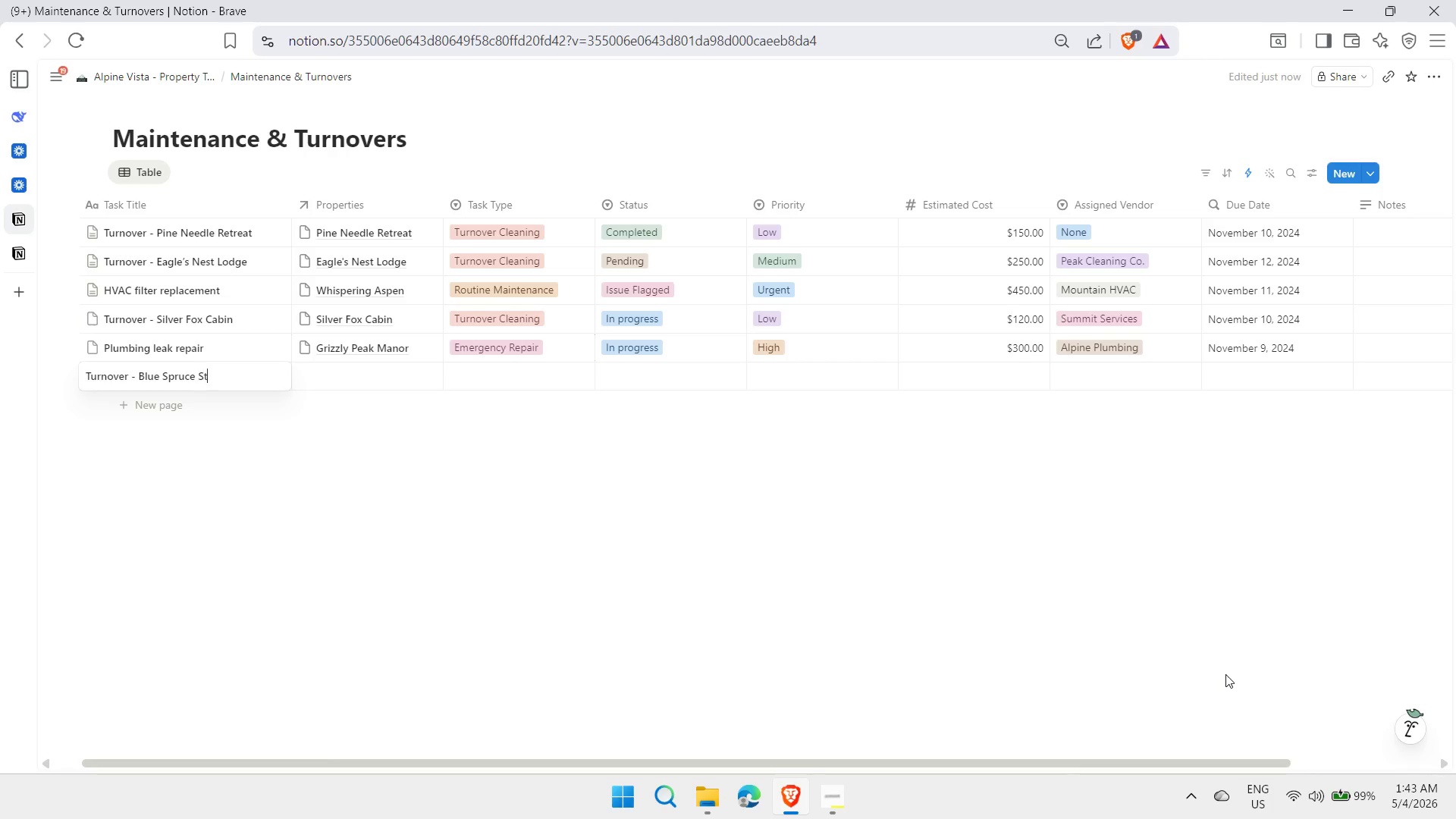 
key(Enter)
 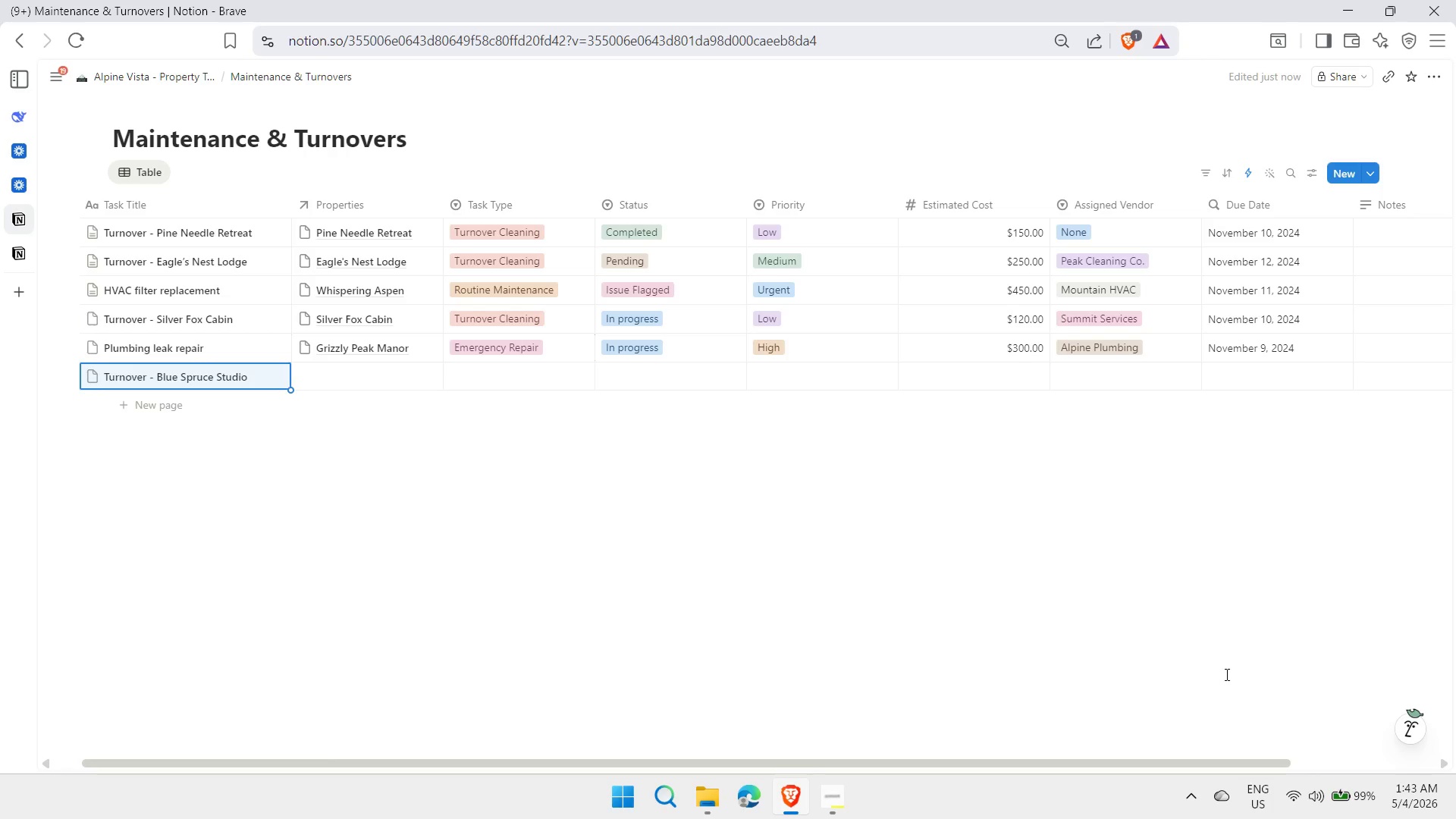 
key(ArrowRight)
 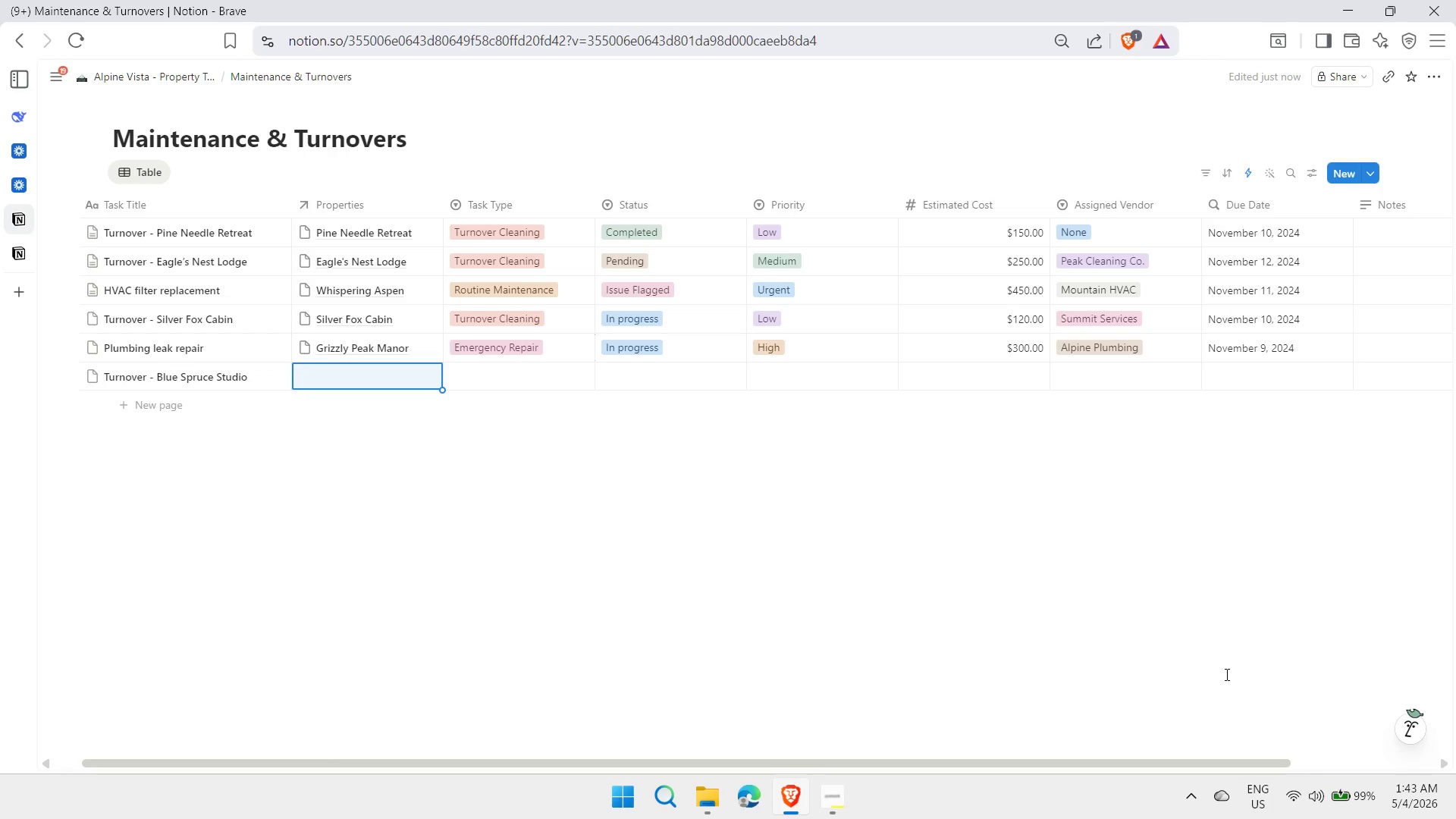 
type(blu)
 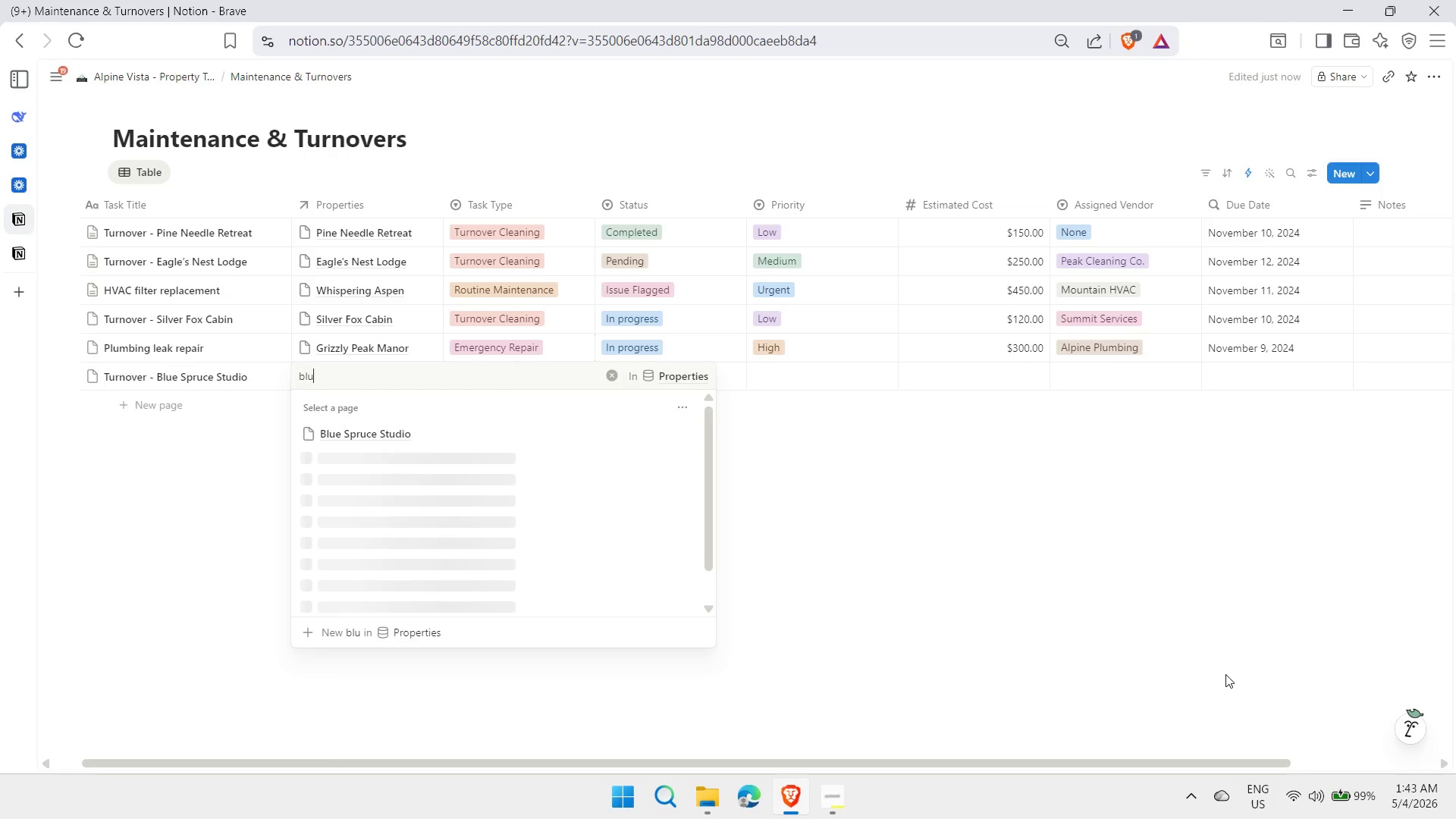 
key(Enter)
 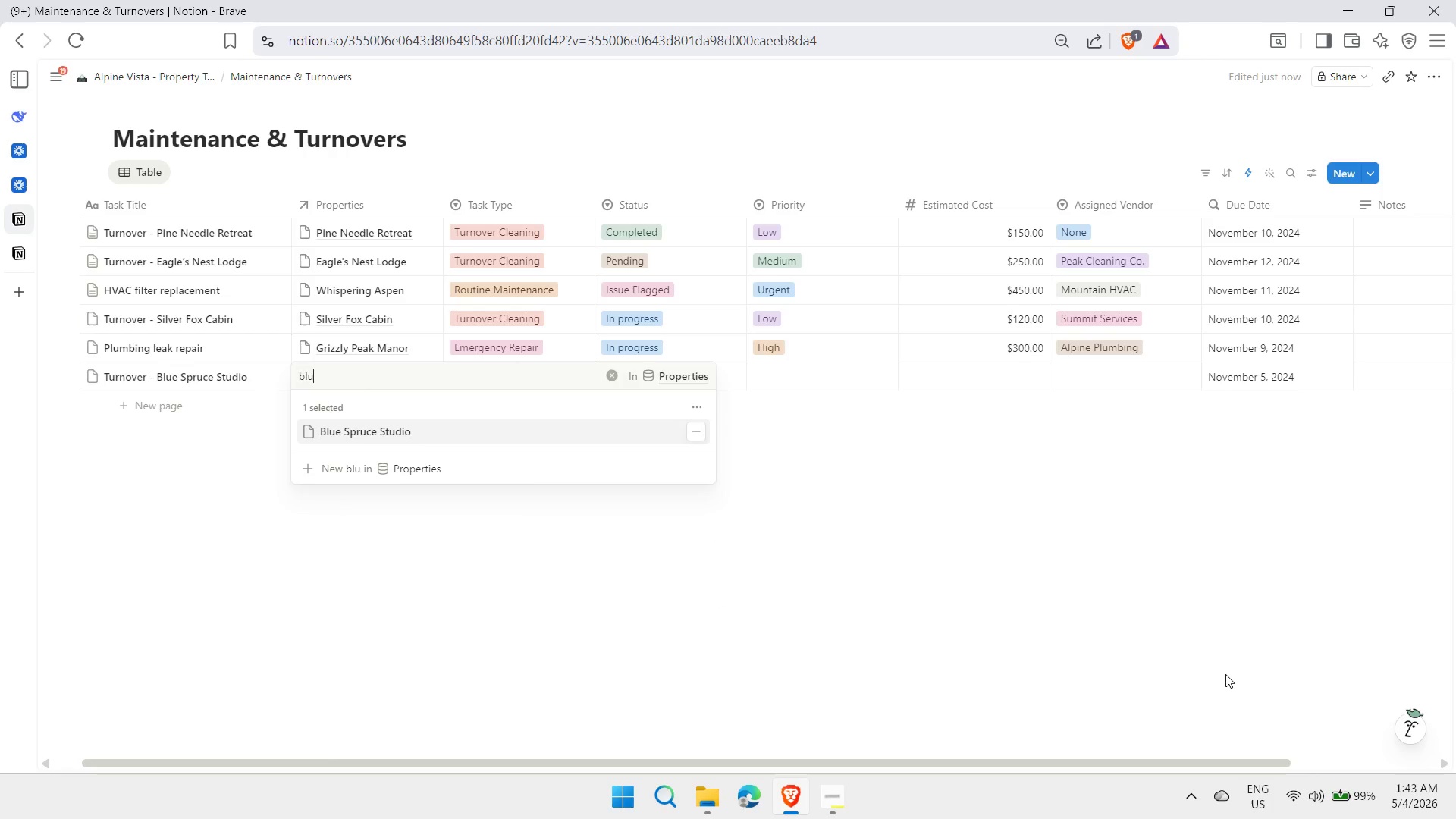 
key(Escape)
 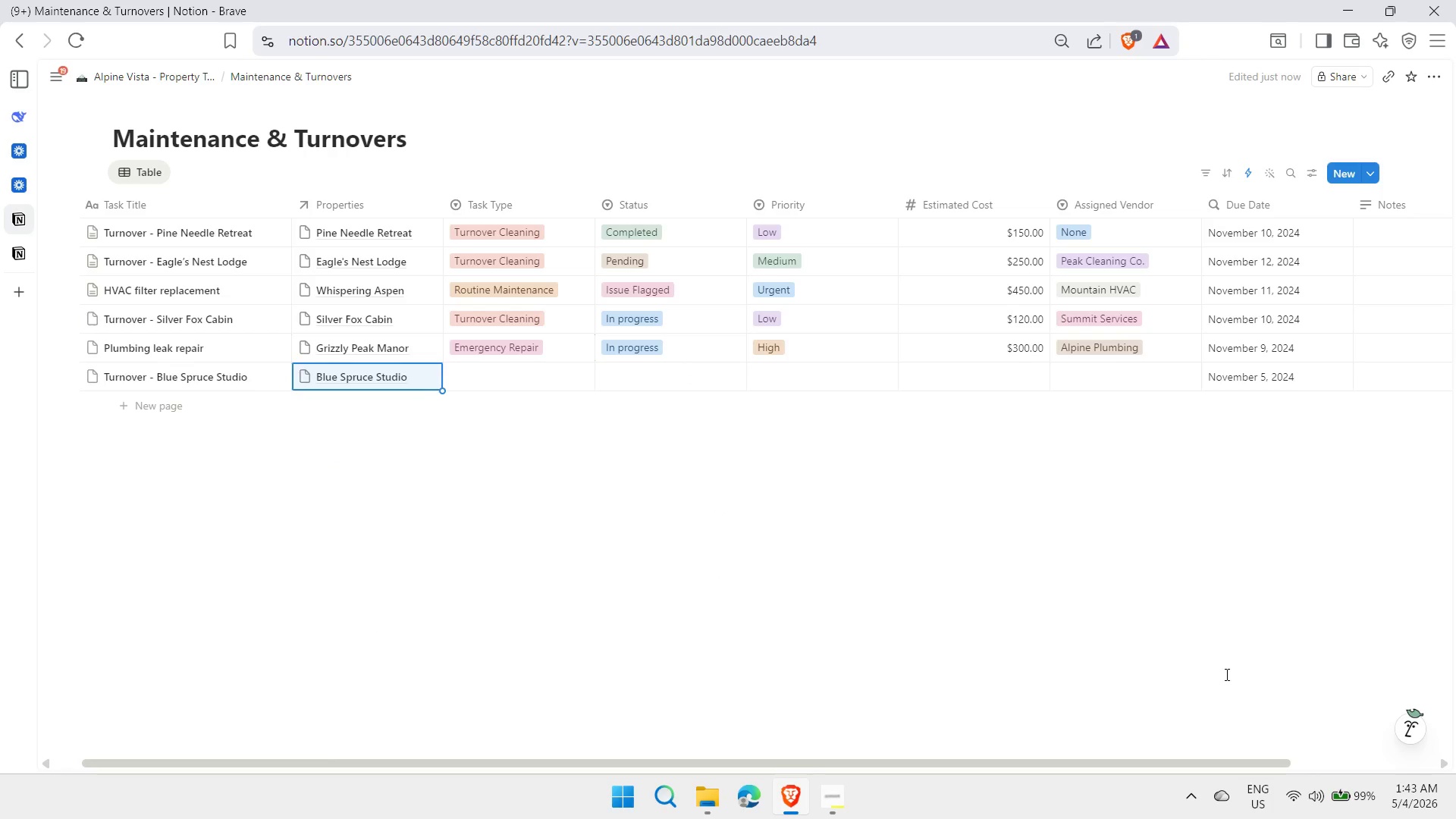 
key(ArrowRight)
 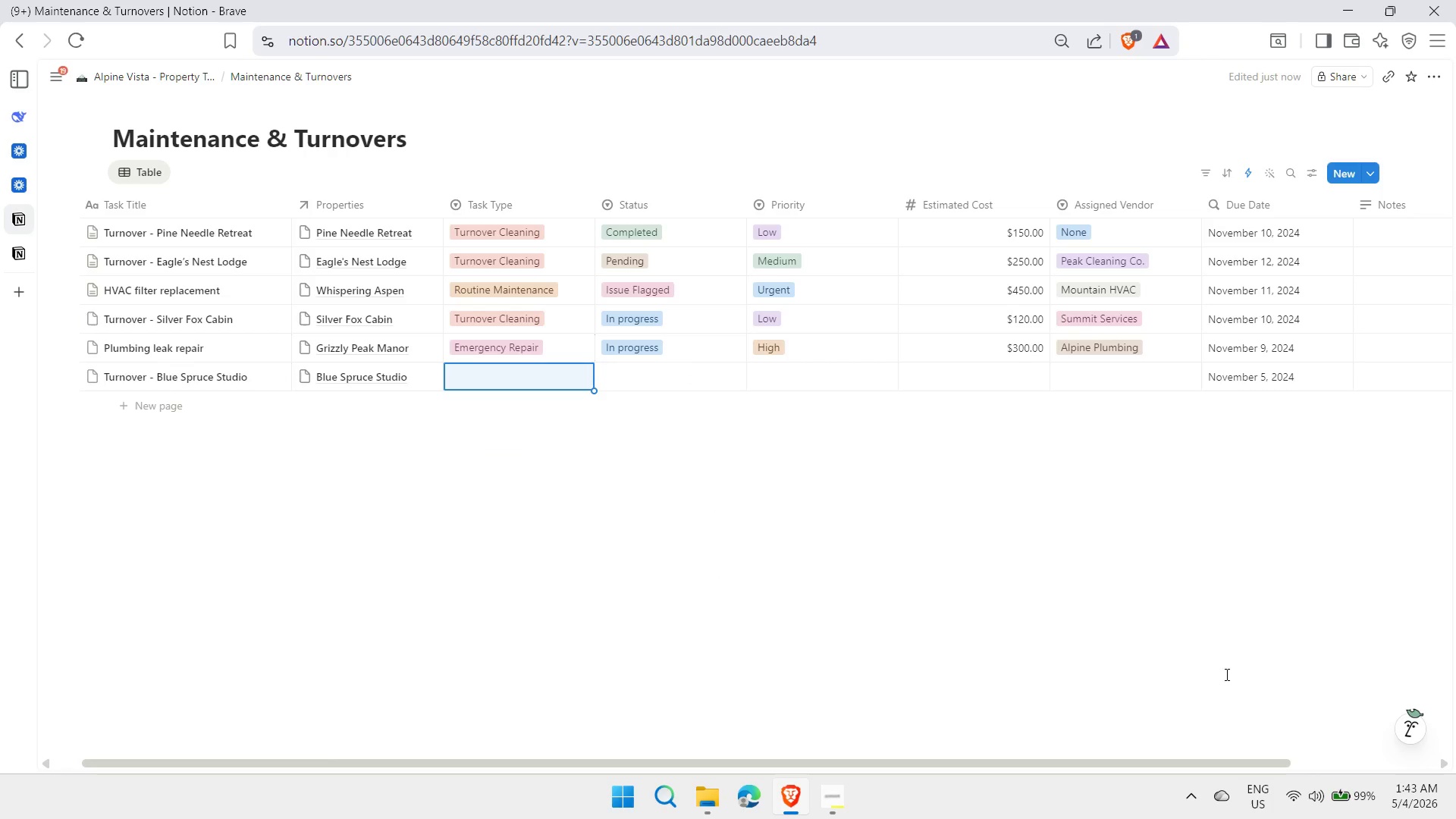 
type(tur)
 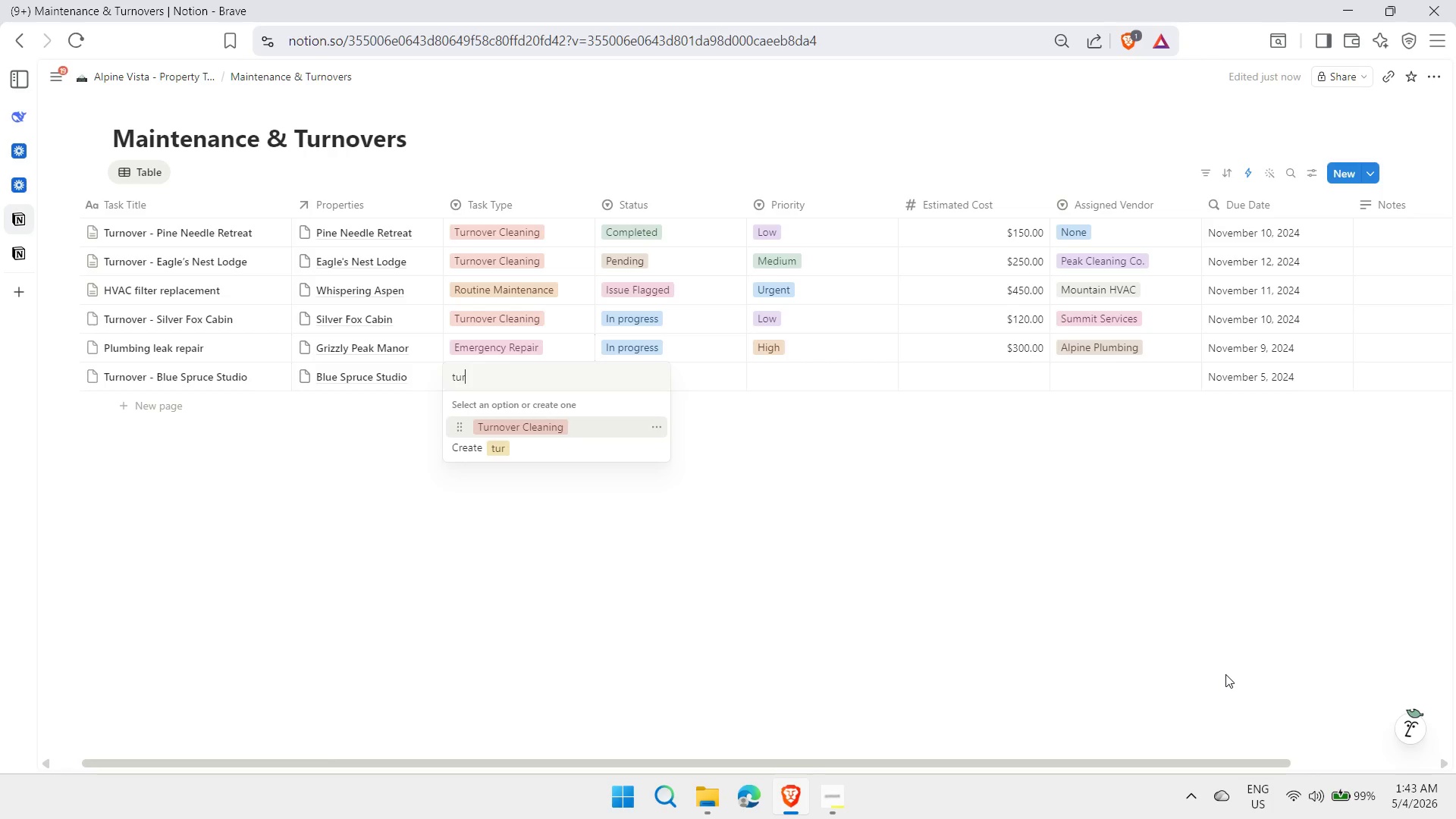 
key(Enter)
 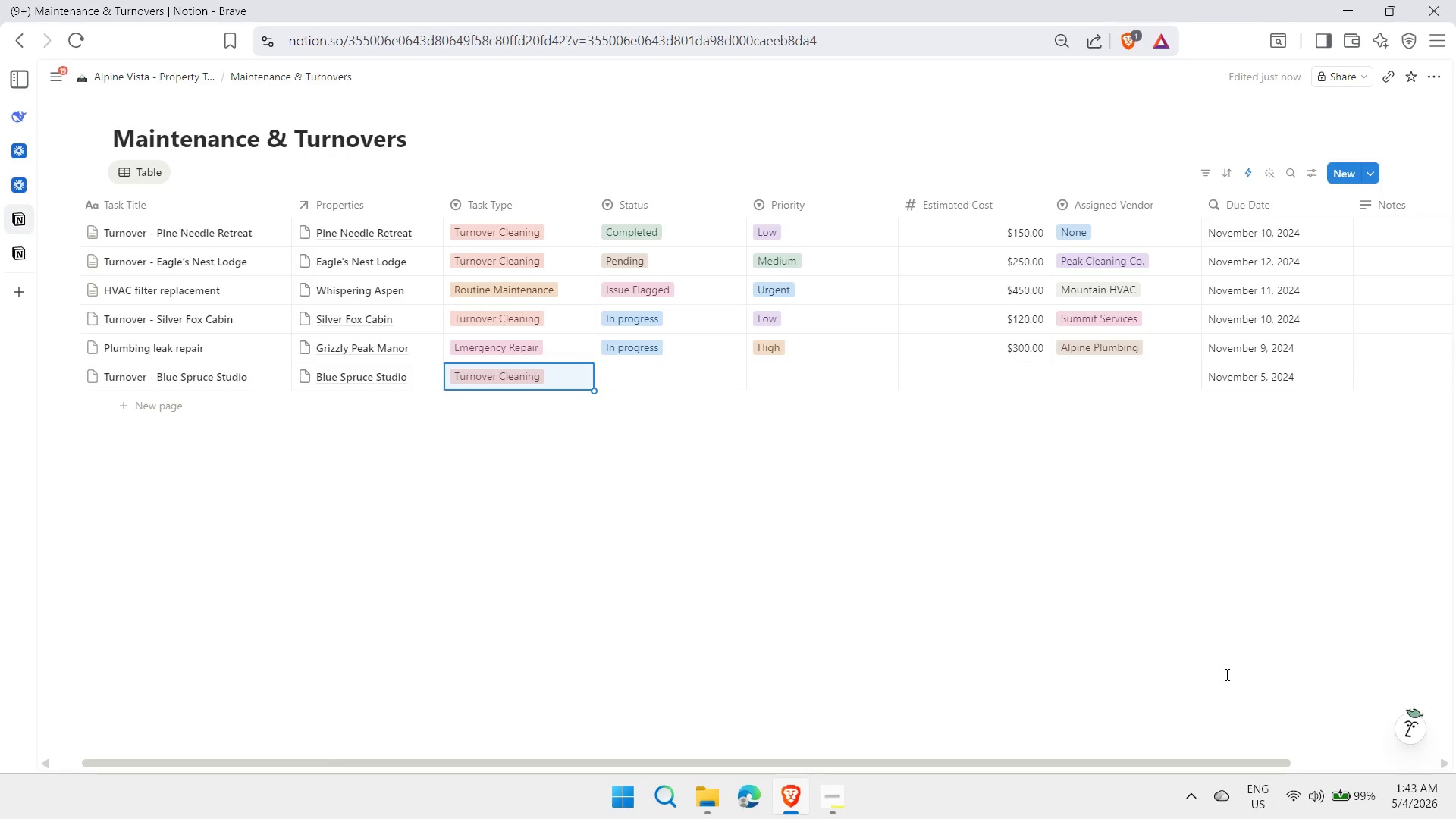 
key(ArrowRight)
 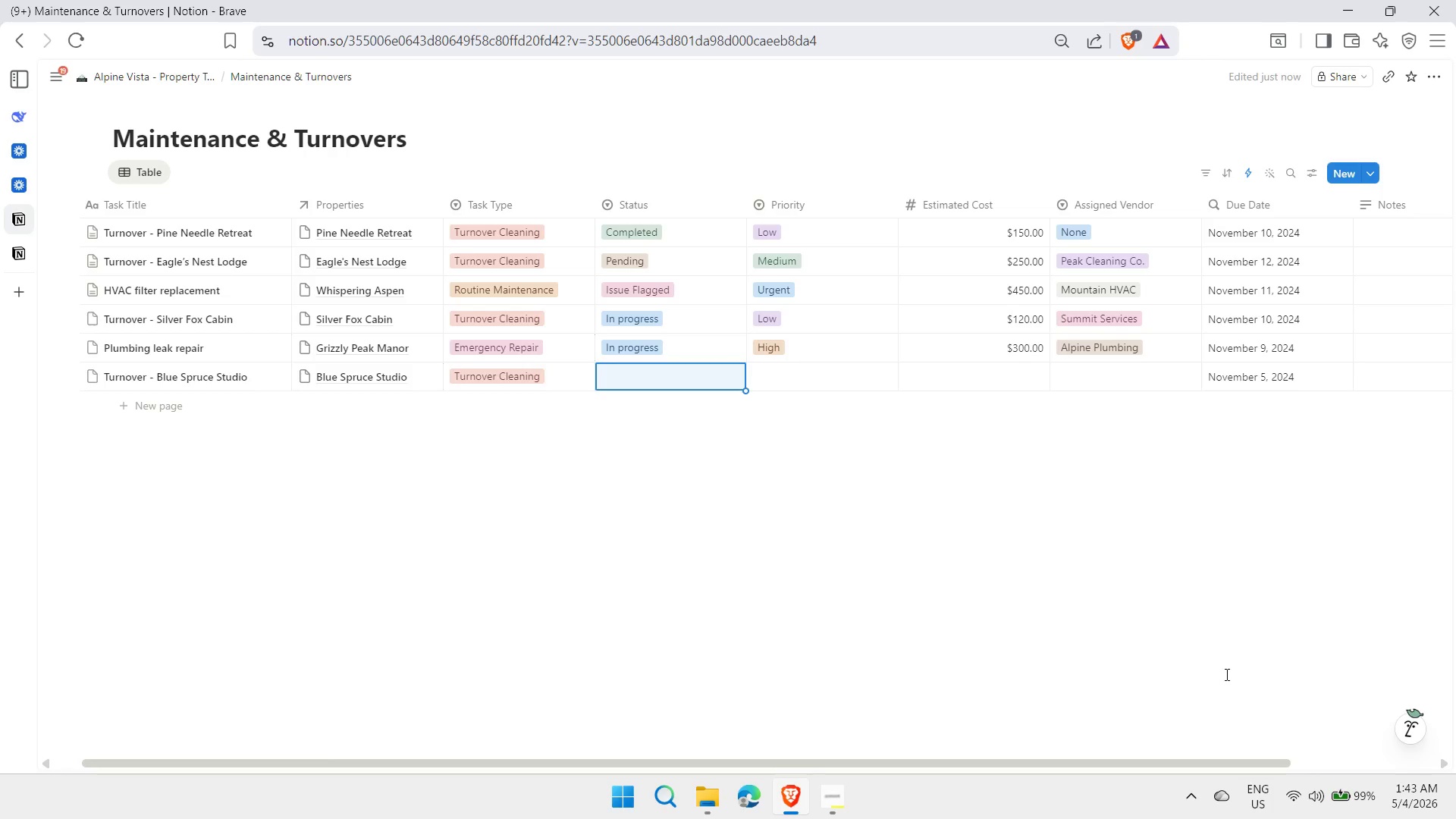 
type(com)
 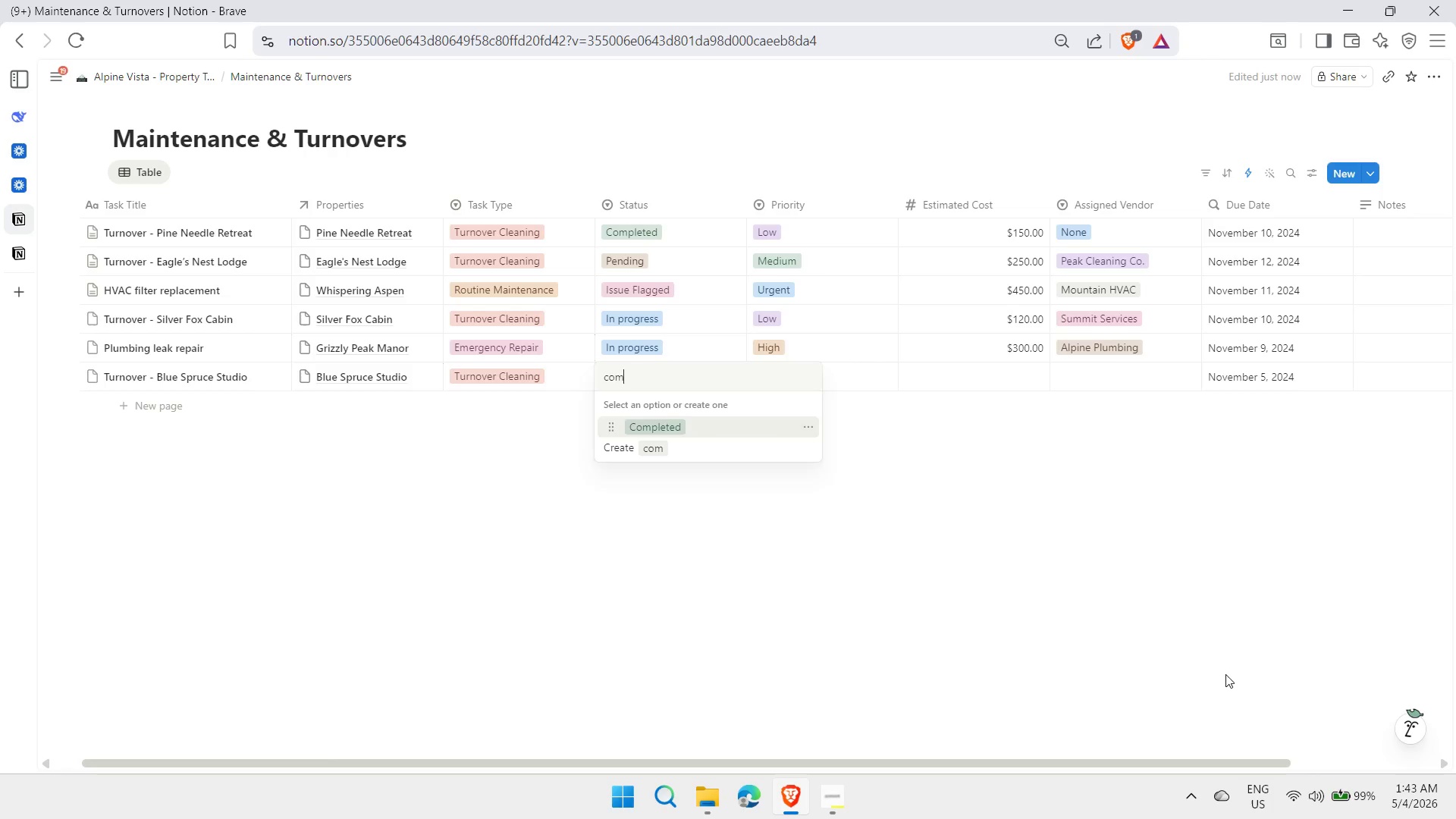 
key(Enter)
 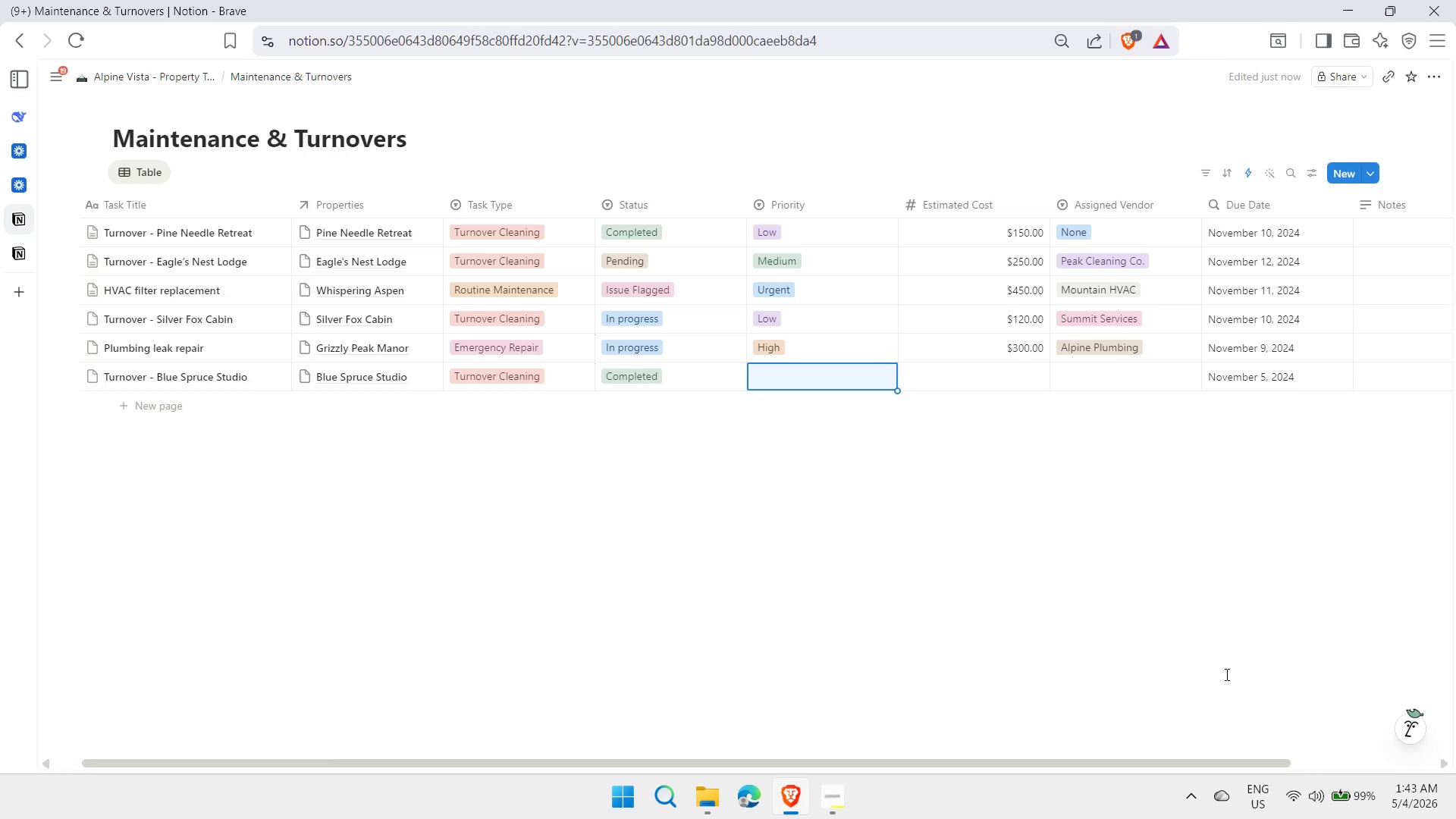 
key(ArrowRight)
 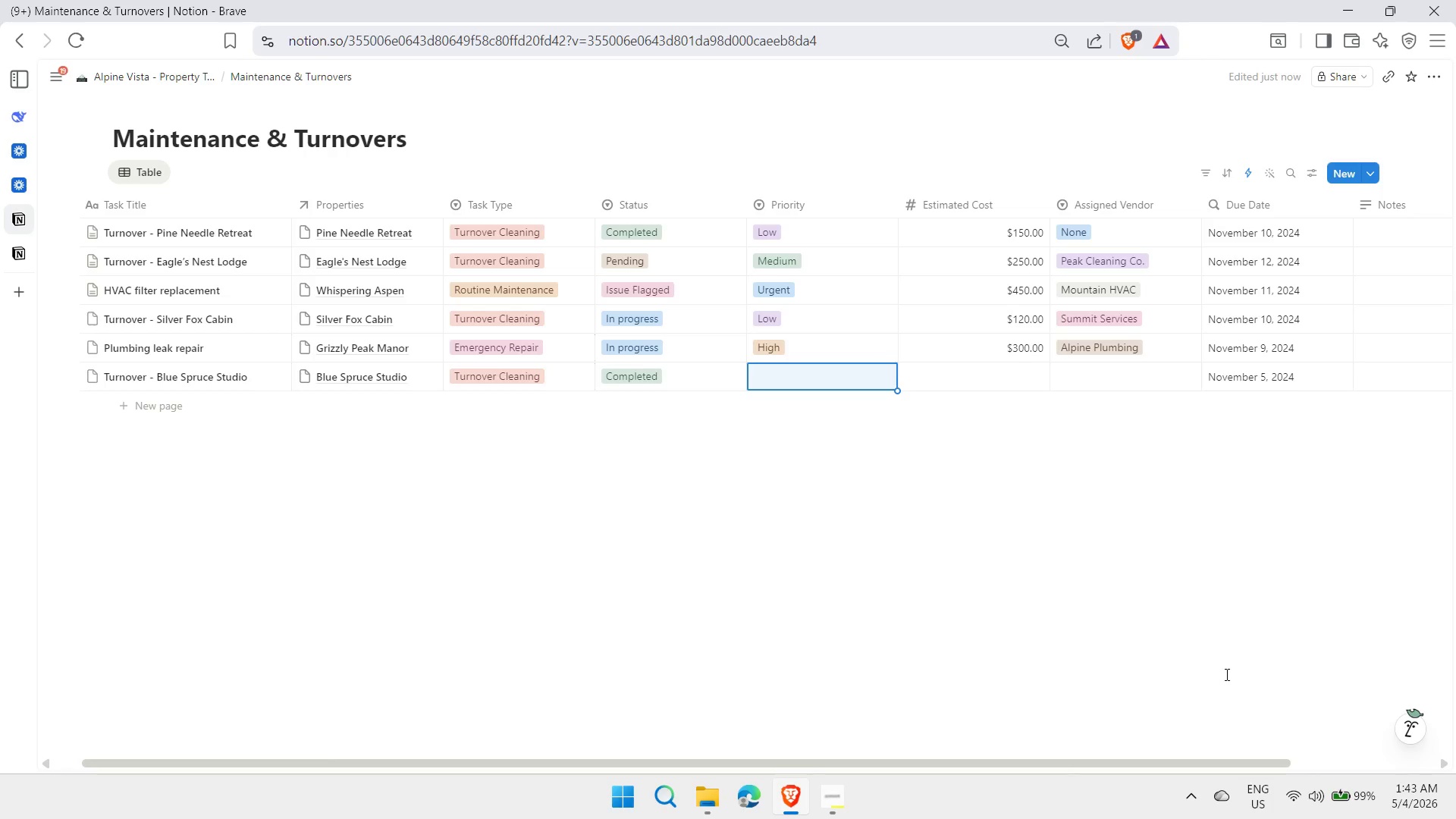 
type(lo)
 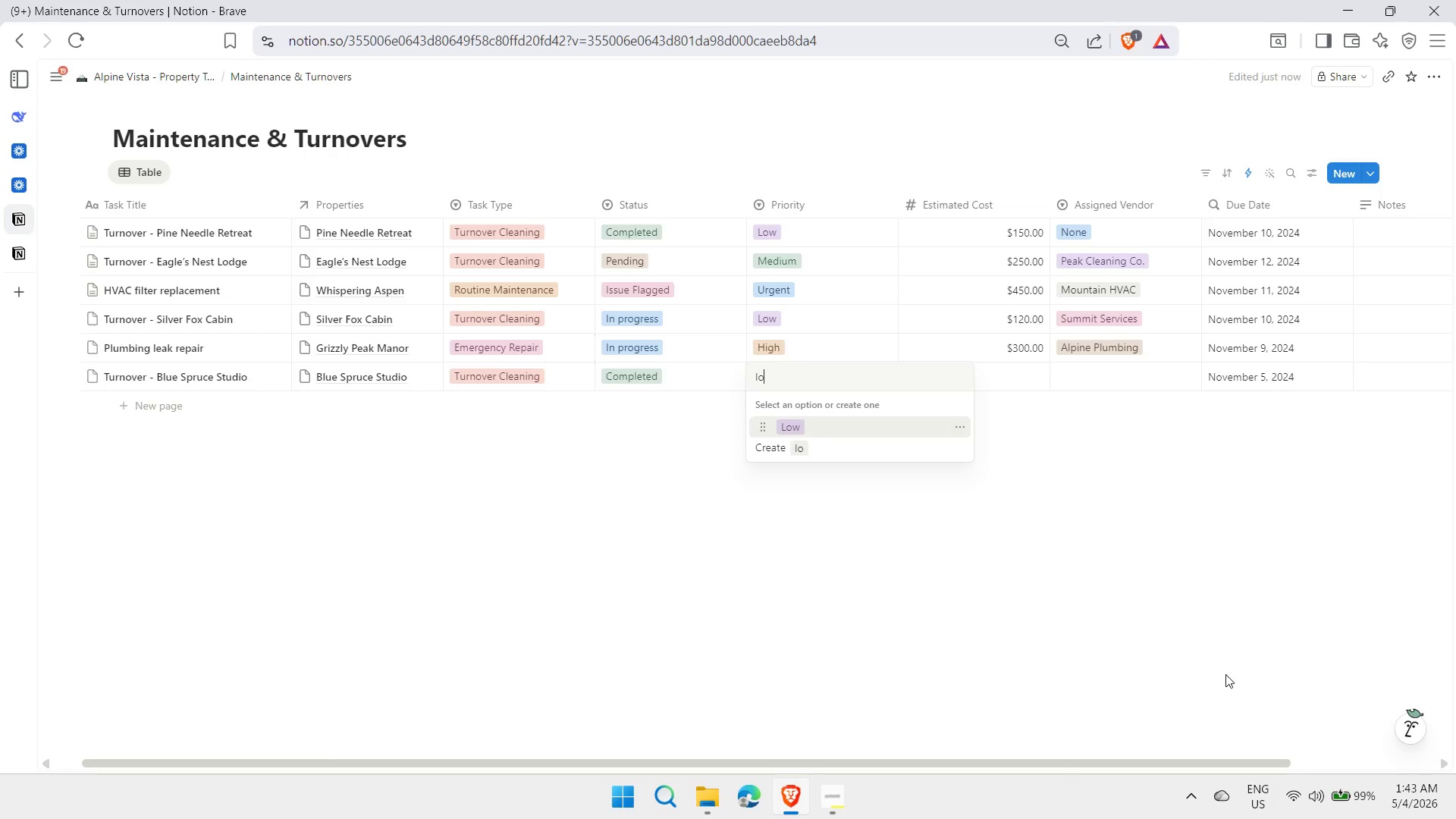 
key(Enter)
 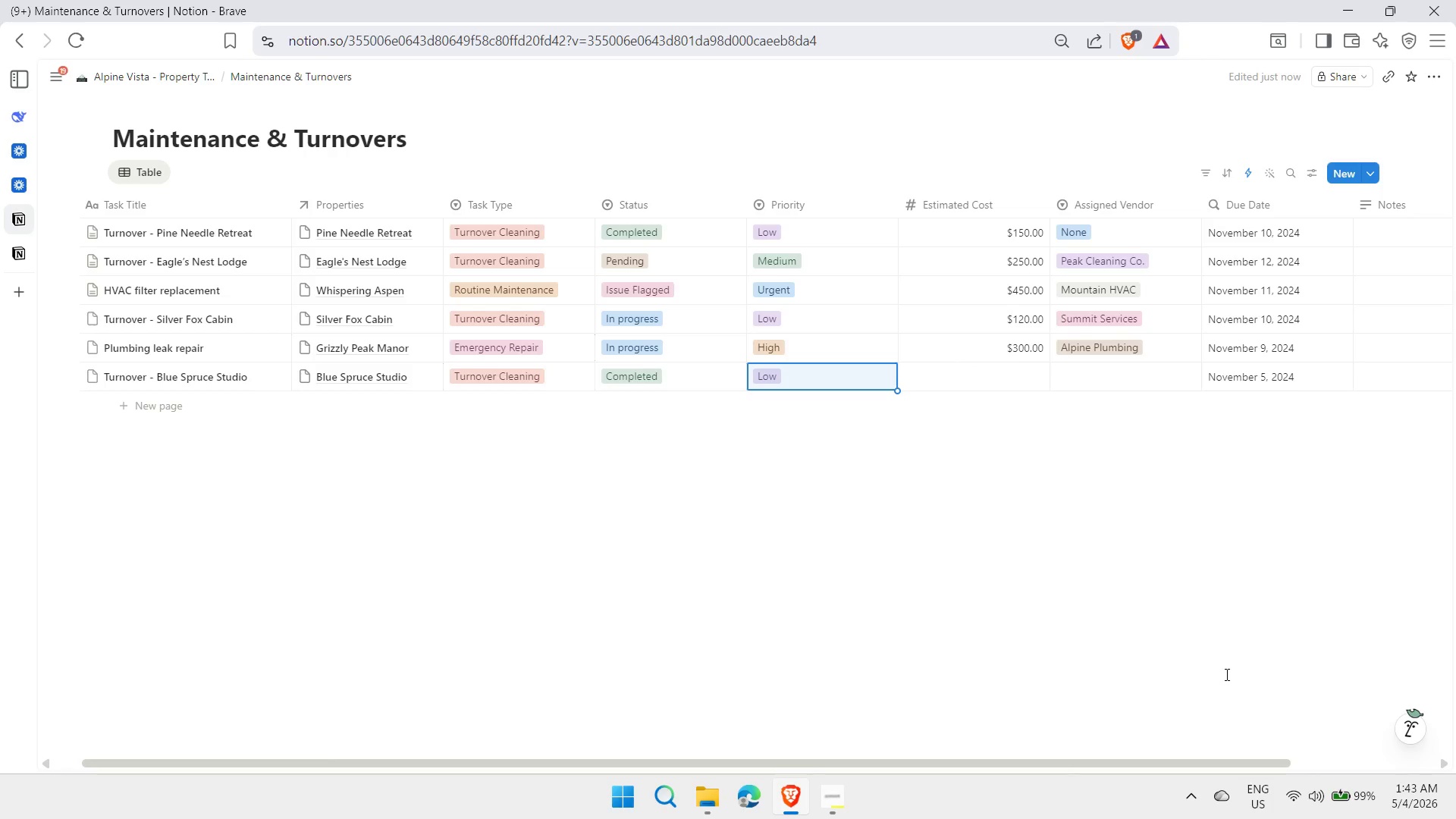 
key(ArrowRight)
 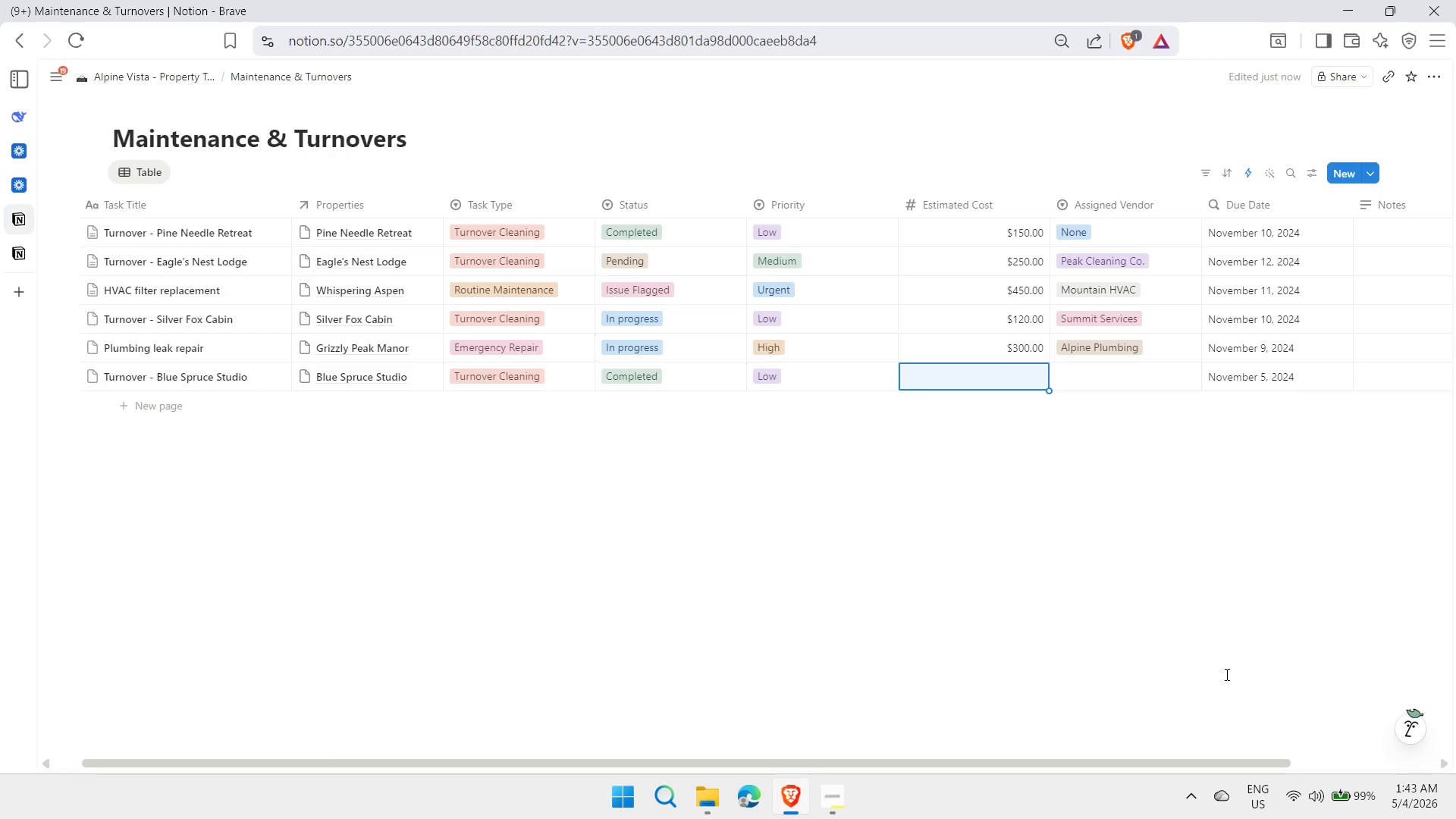 
type(85)
 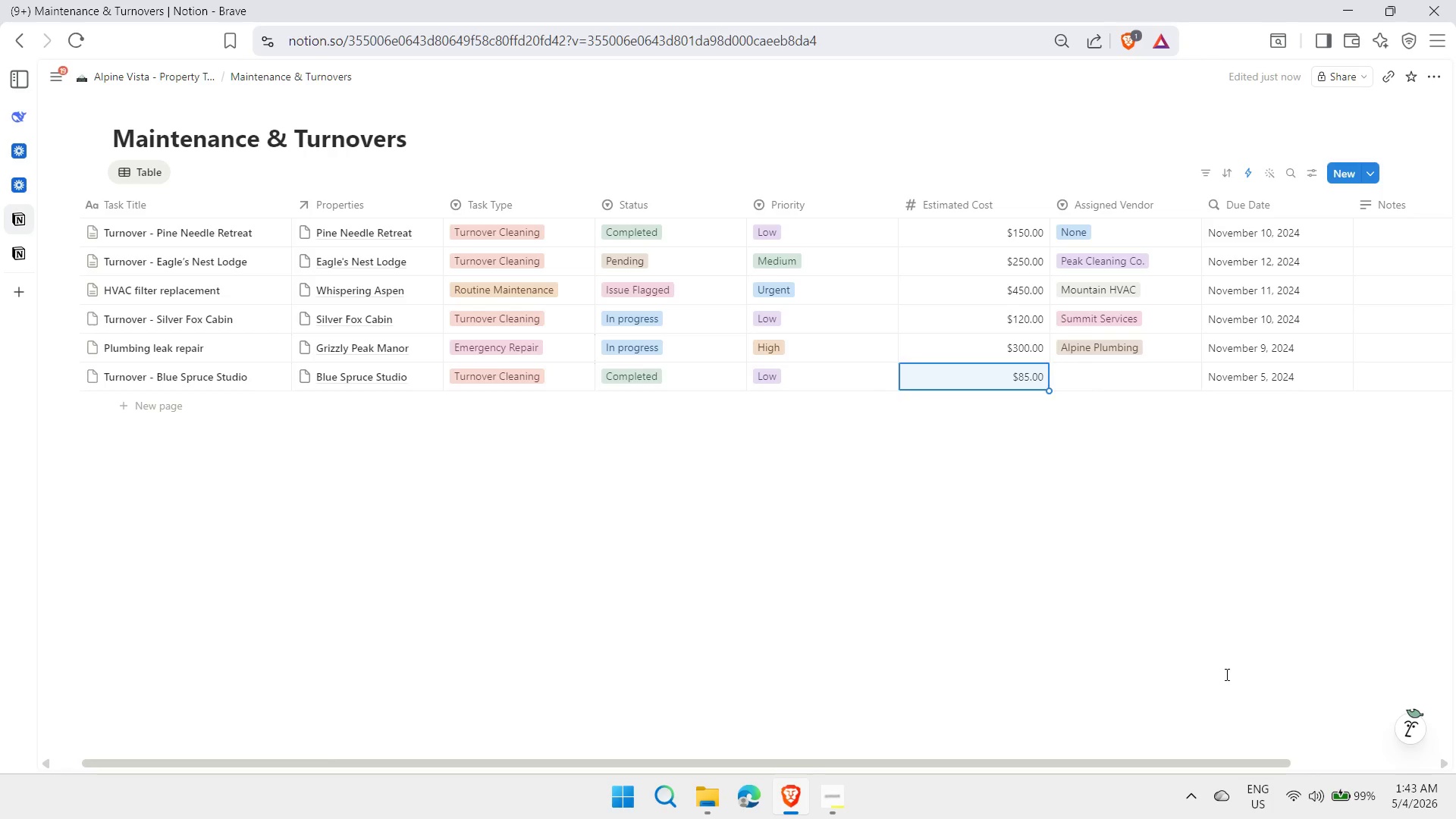 
key(Enter)
 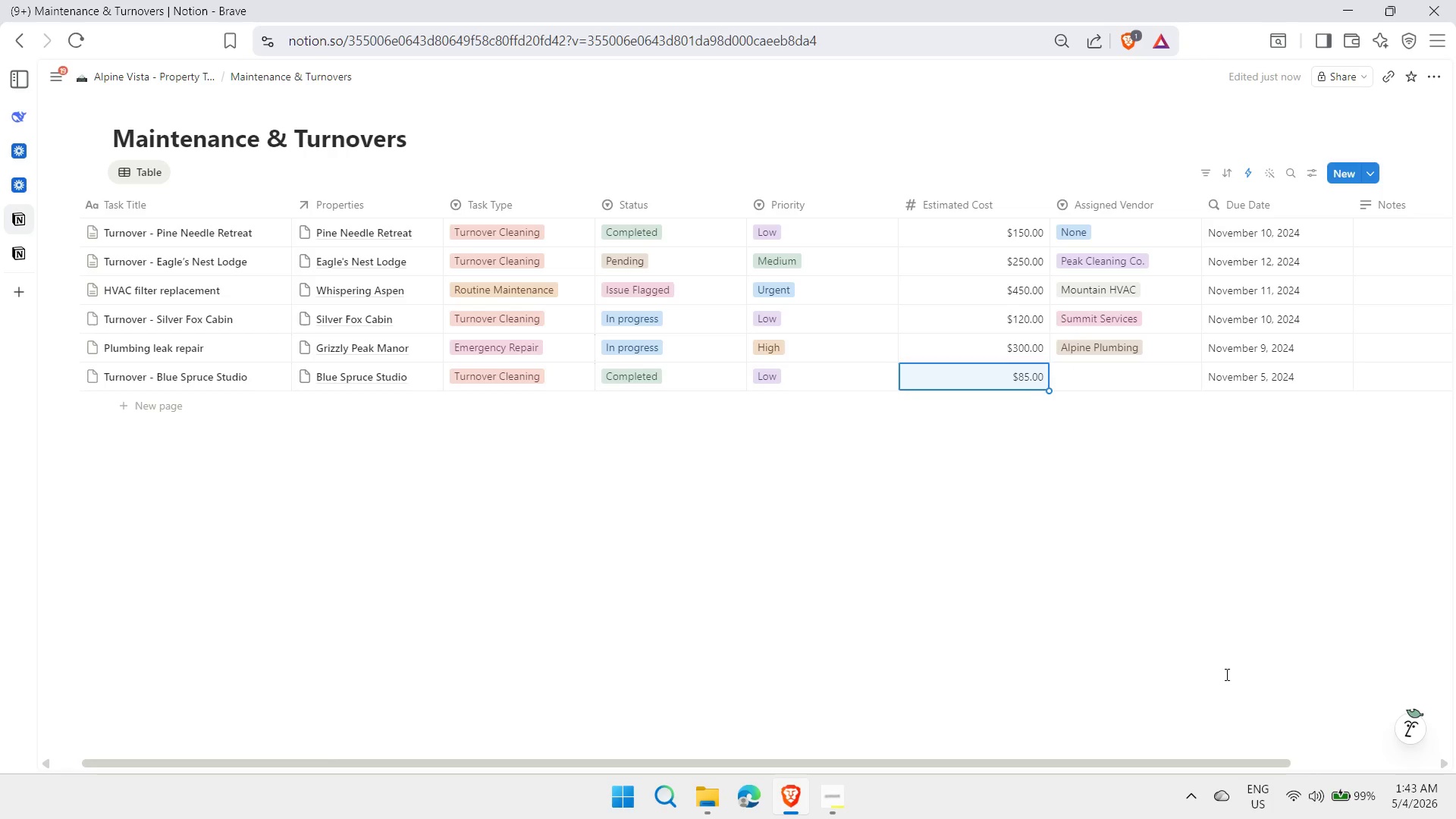 
key(ArrowRight)
 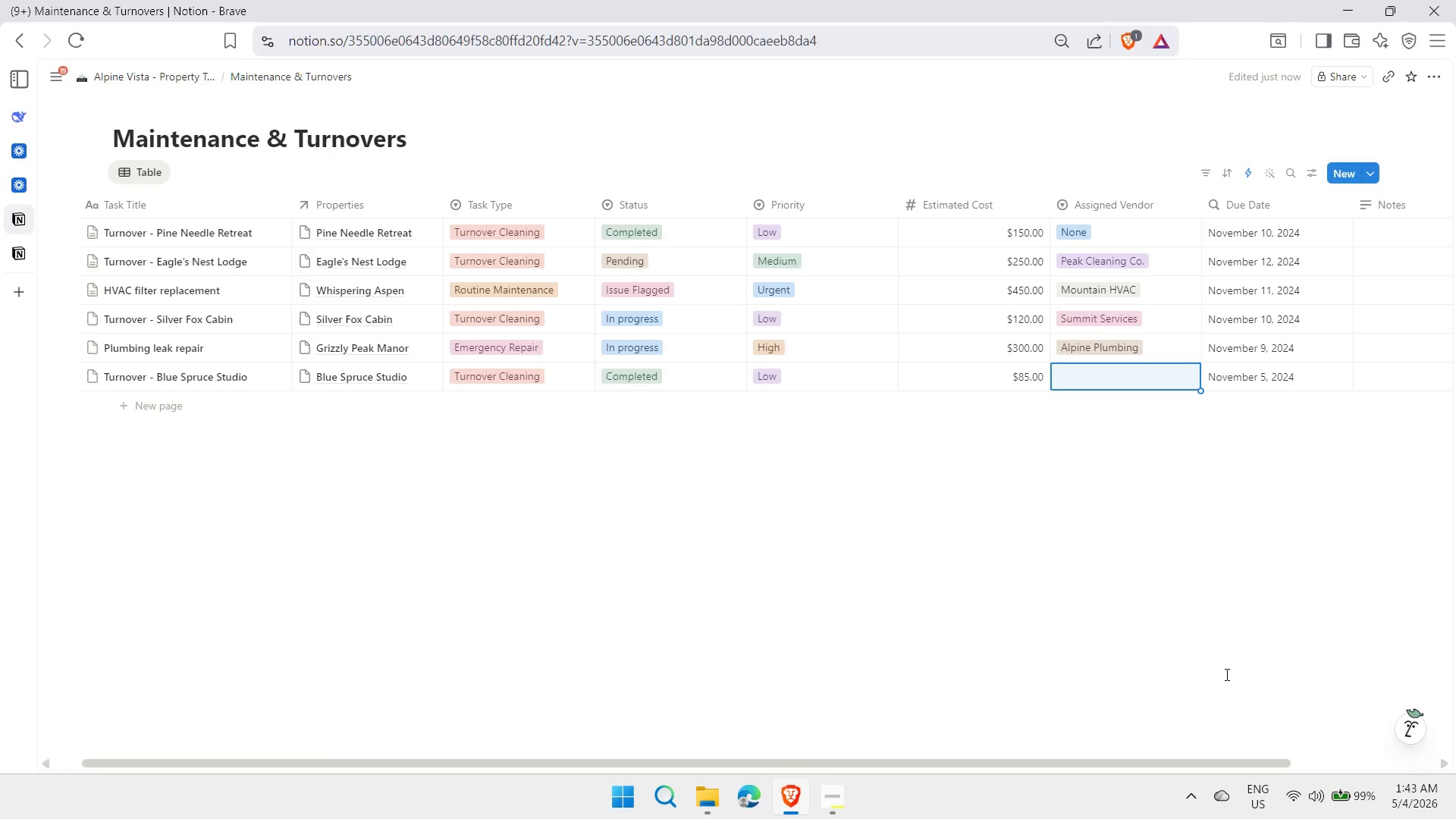 
type(mo)
key(Backspace)
key(Backspace)
 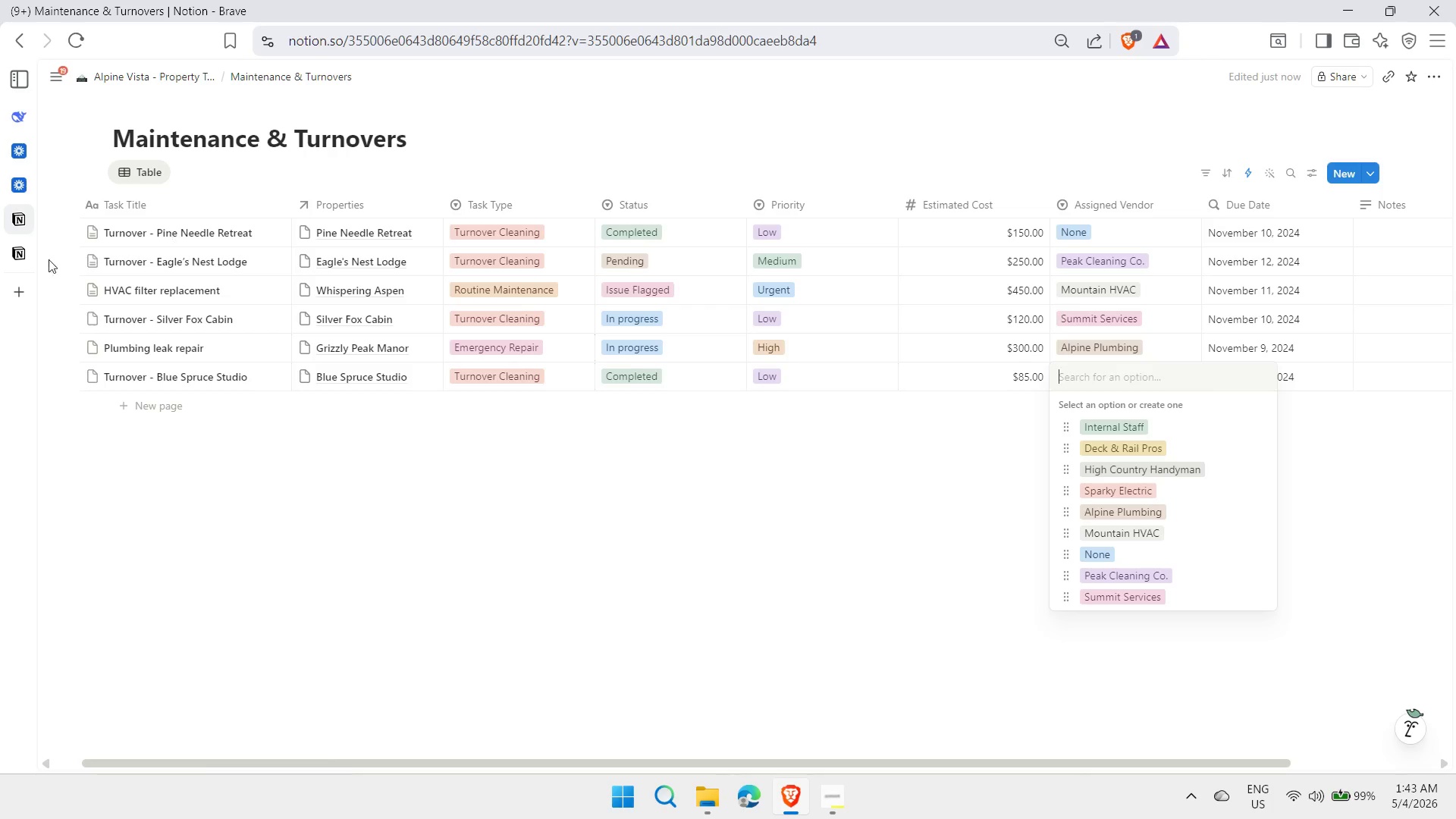 
left_click([66, 255])
 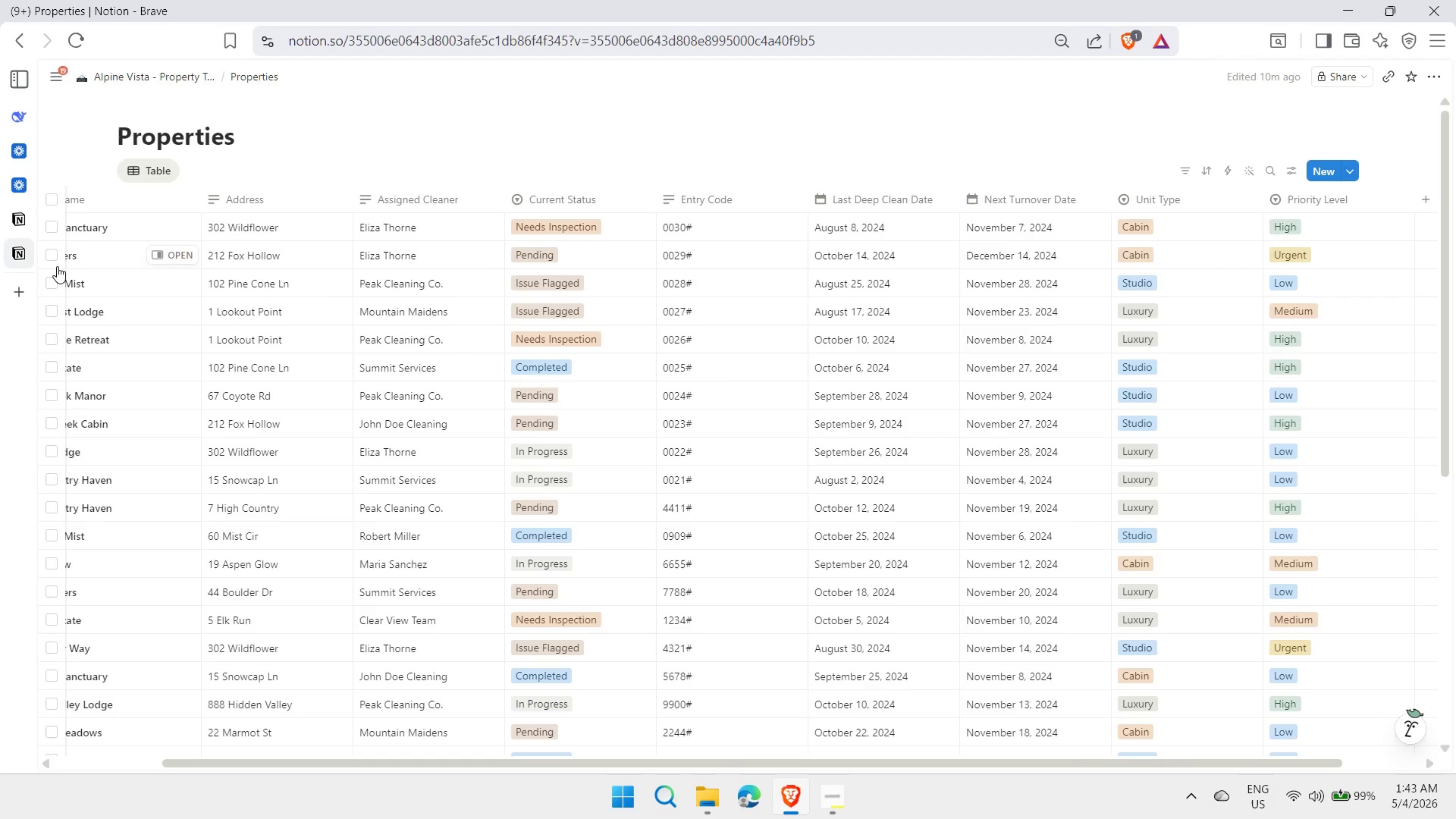 
wait(7.53)
 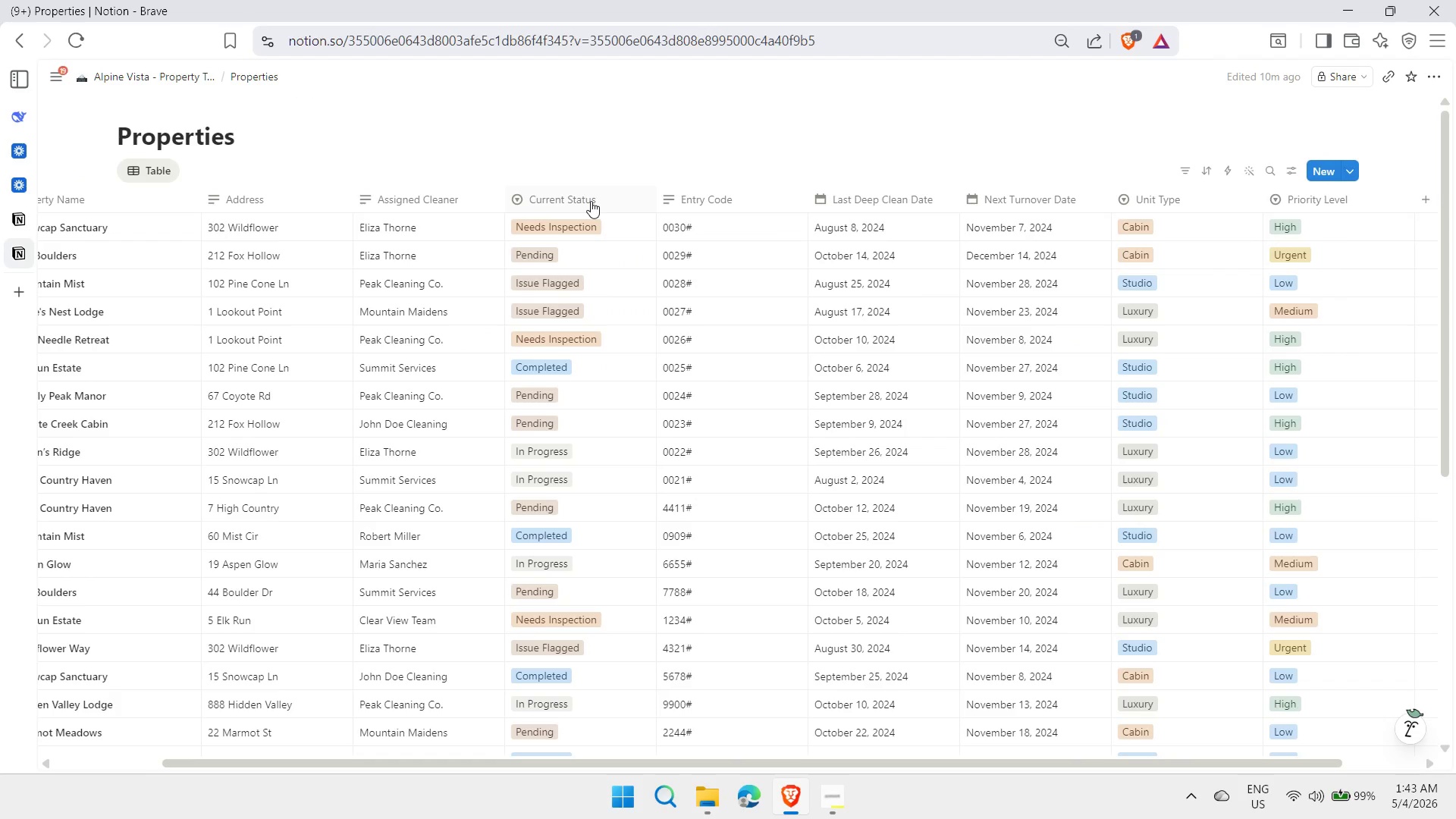 
left_click([64, 221])
 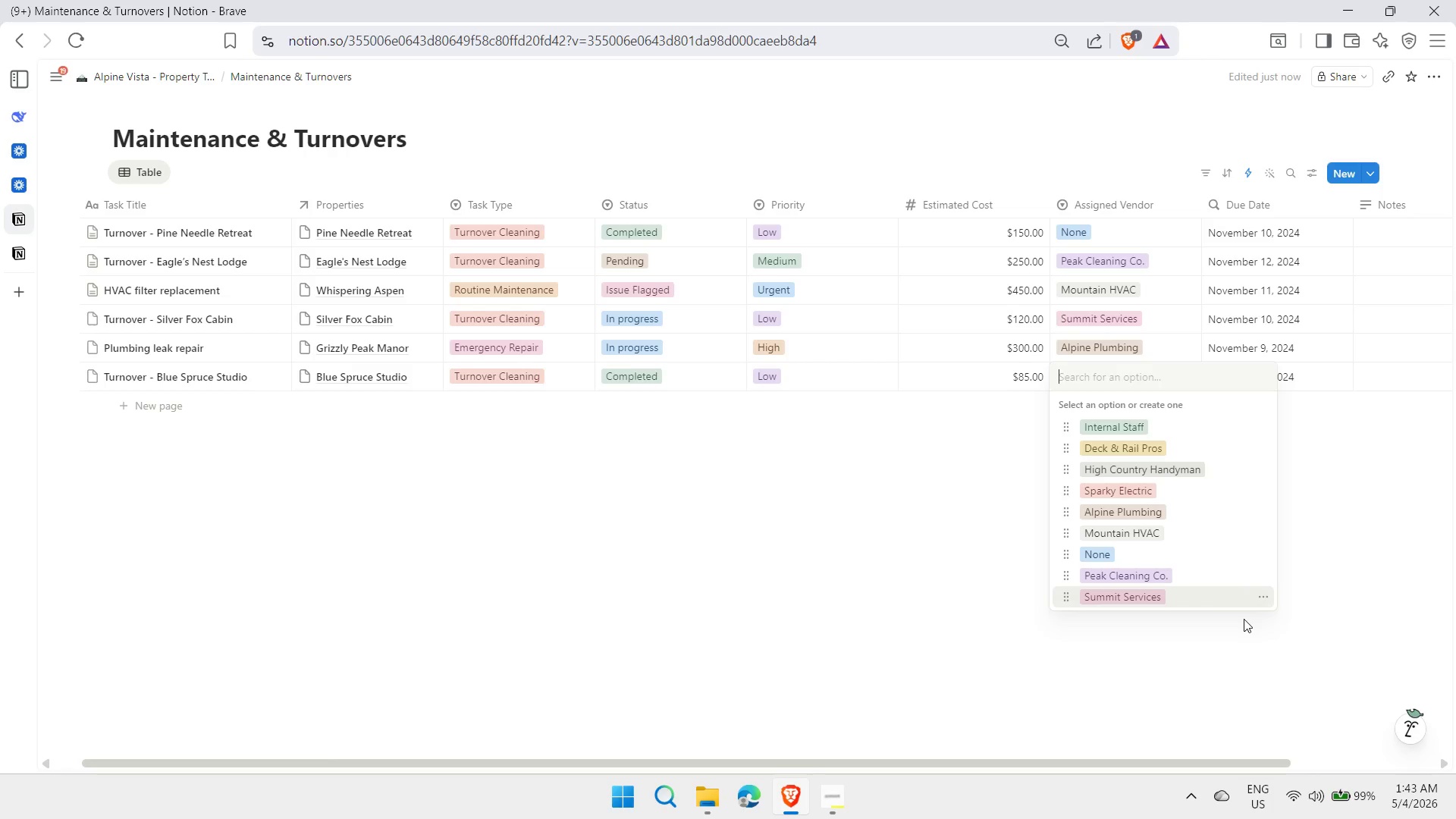 
type(Mountain Maidens)
 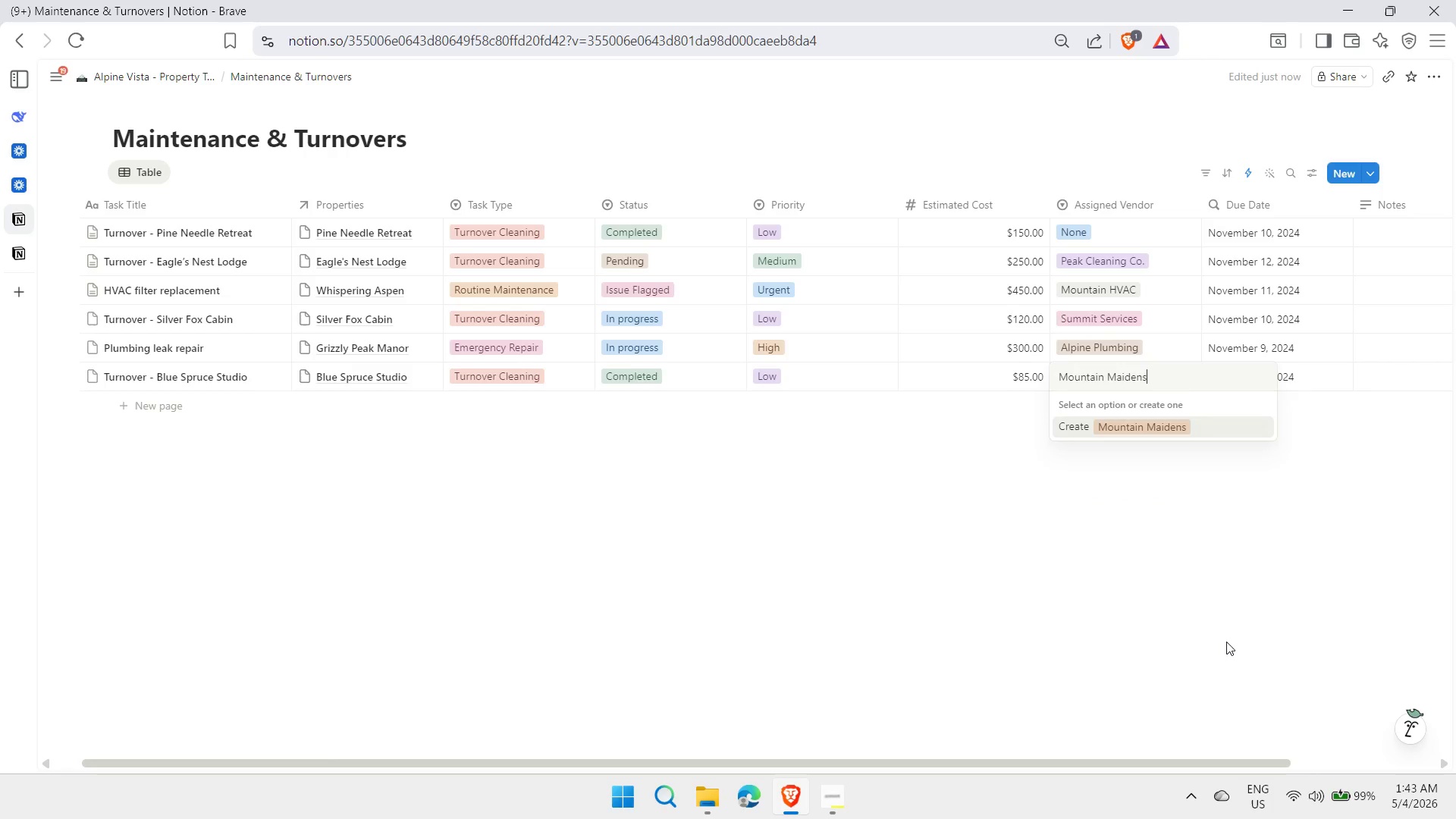 
key(Enter)
 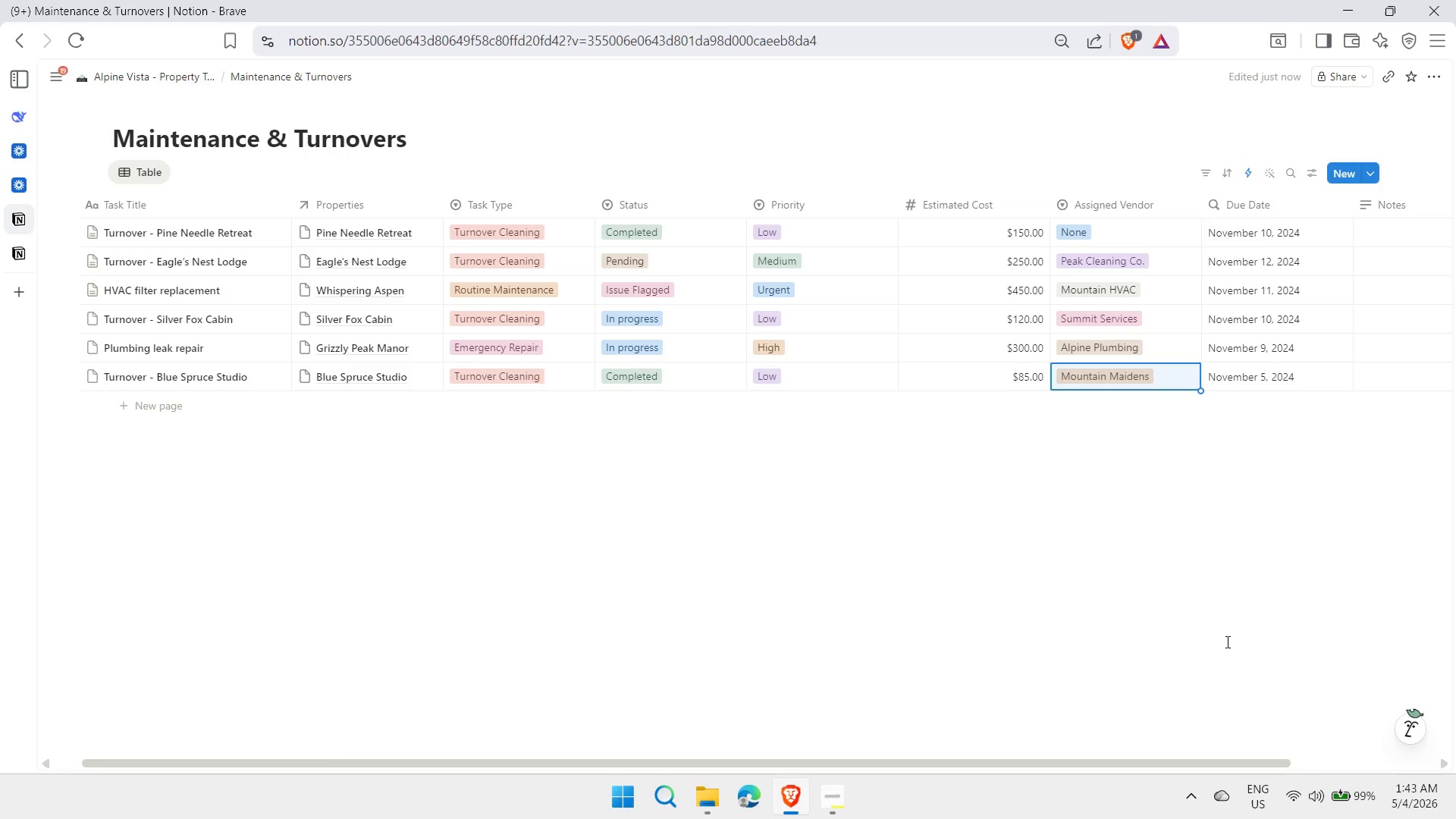 
key(Shift+ShiftLeft)
 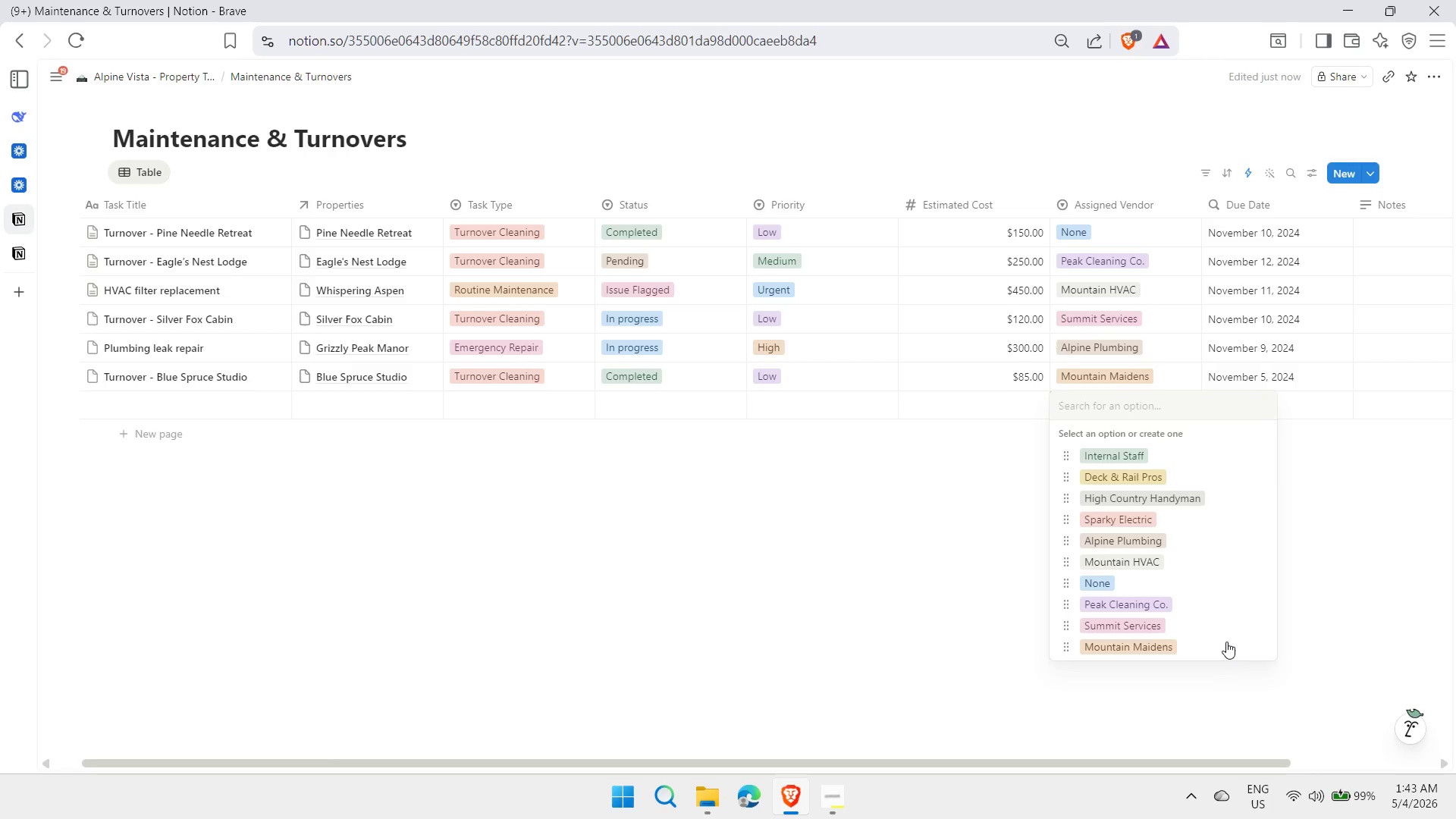 
key(Shift+Enter)
 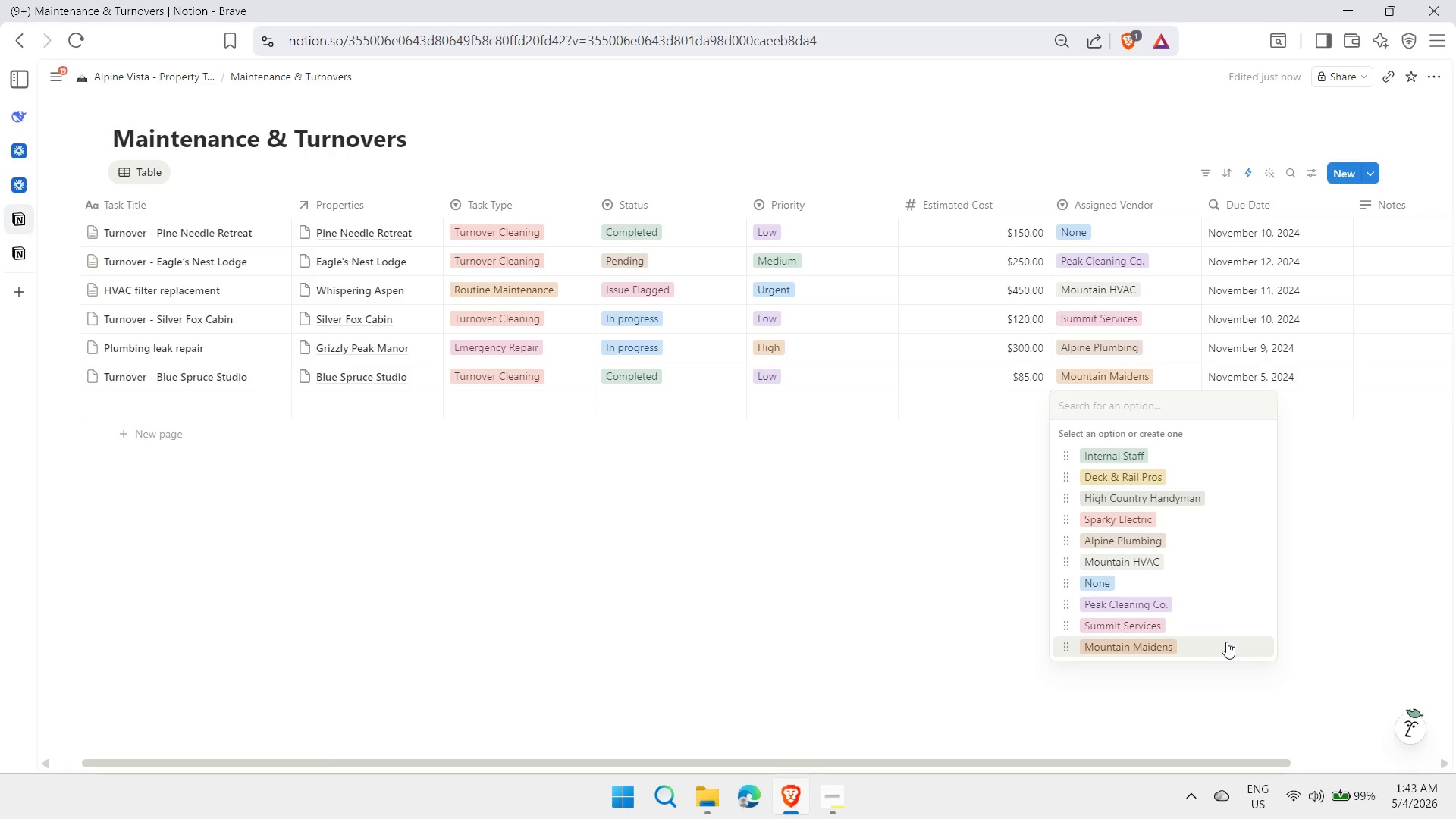 
key(Escape)
 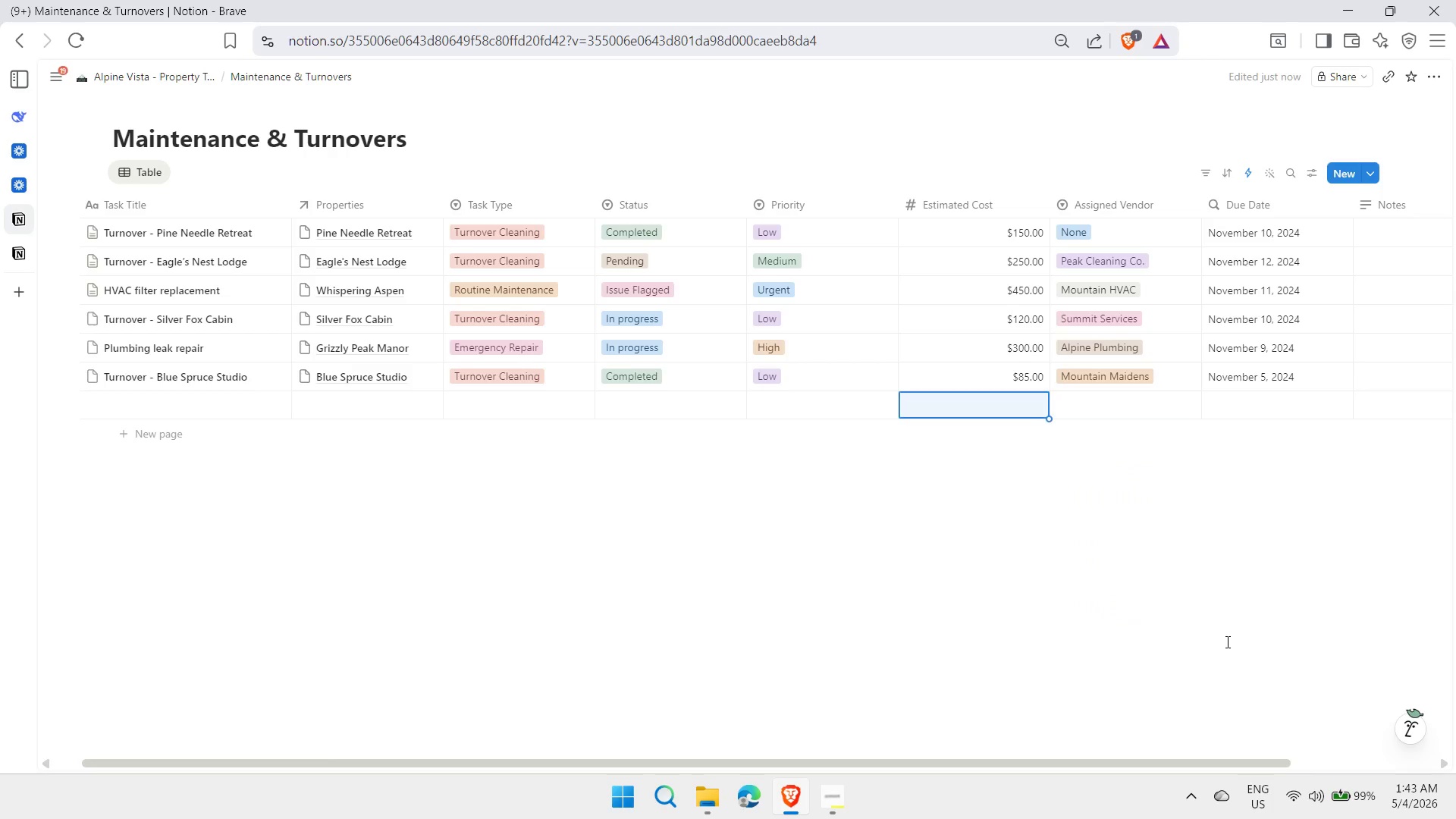 
key(ArrowLeft)
 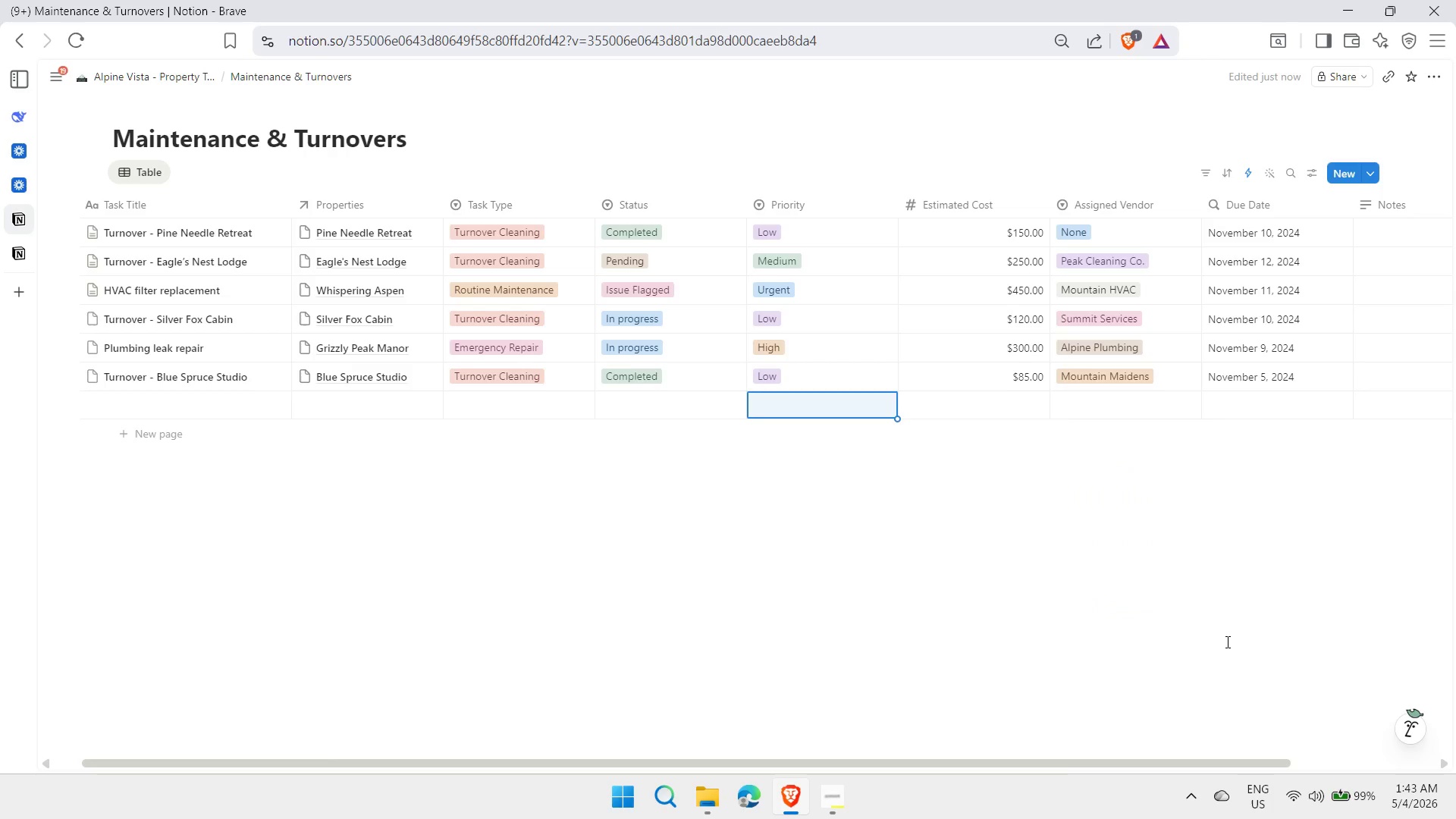 
key(ArrowLeft)
 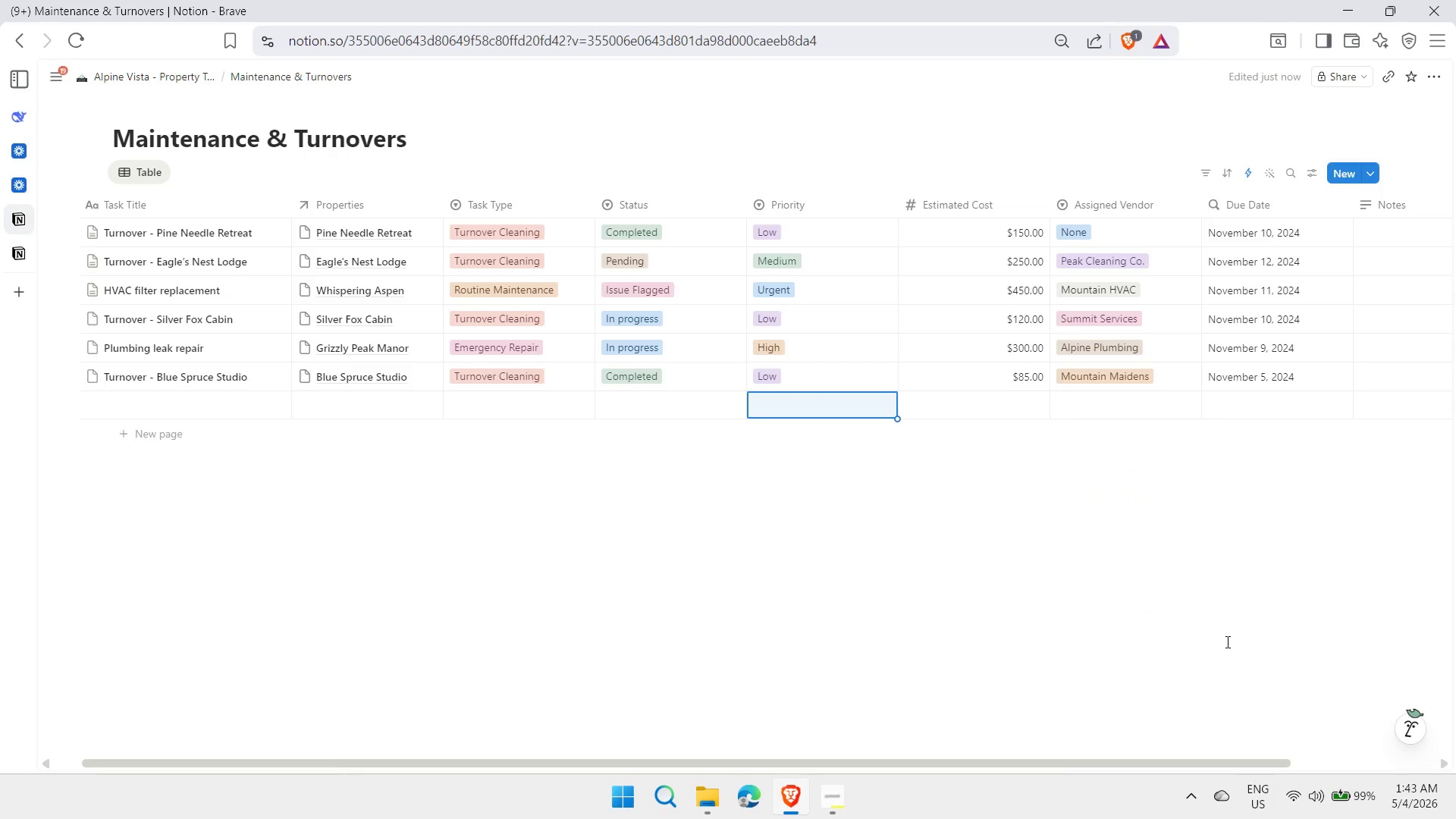 
key(ArrowLeft)
 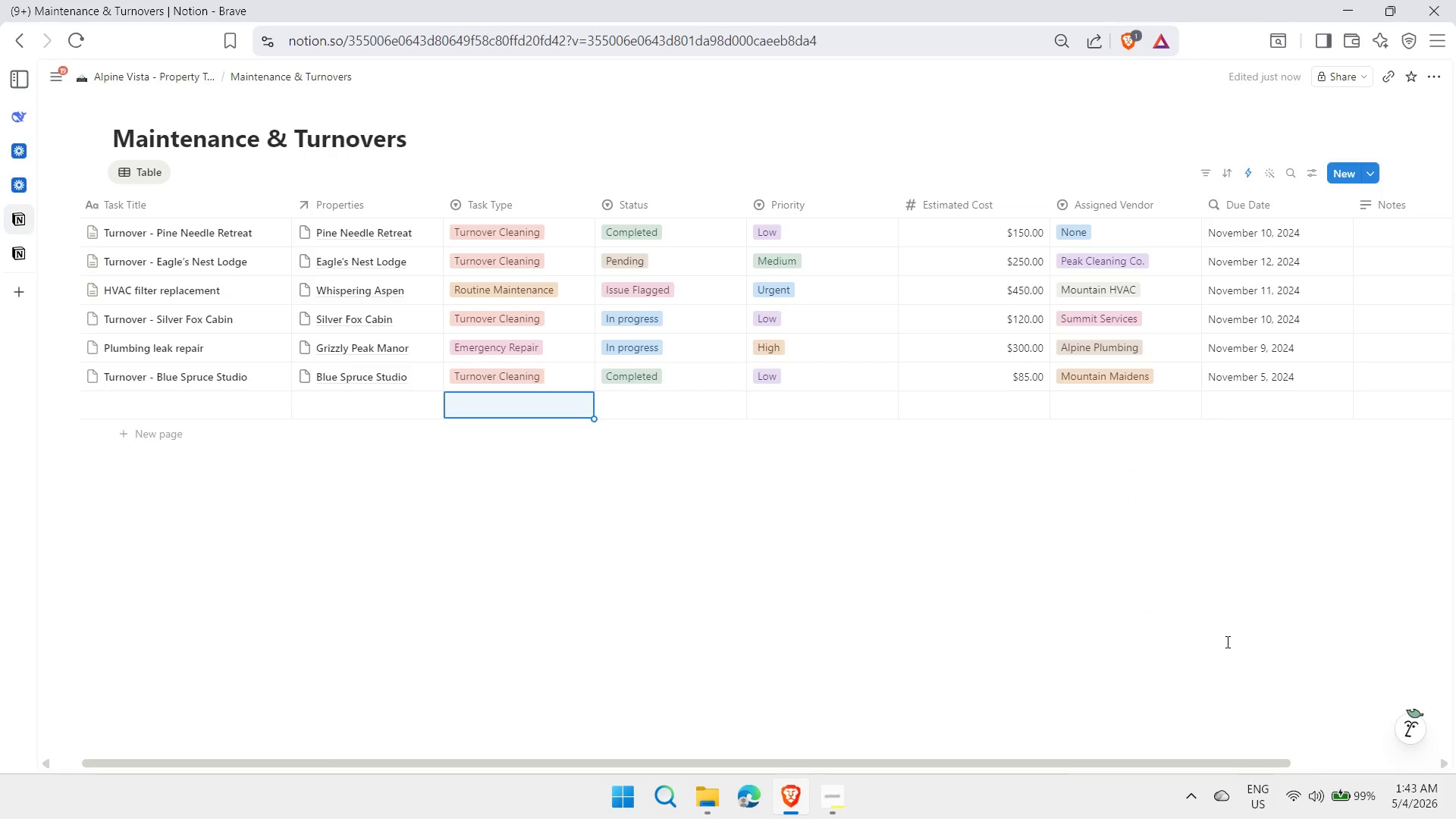 
key(ArrowLeft)
 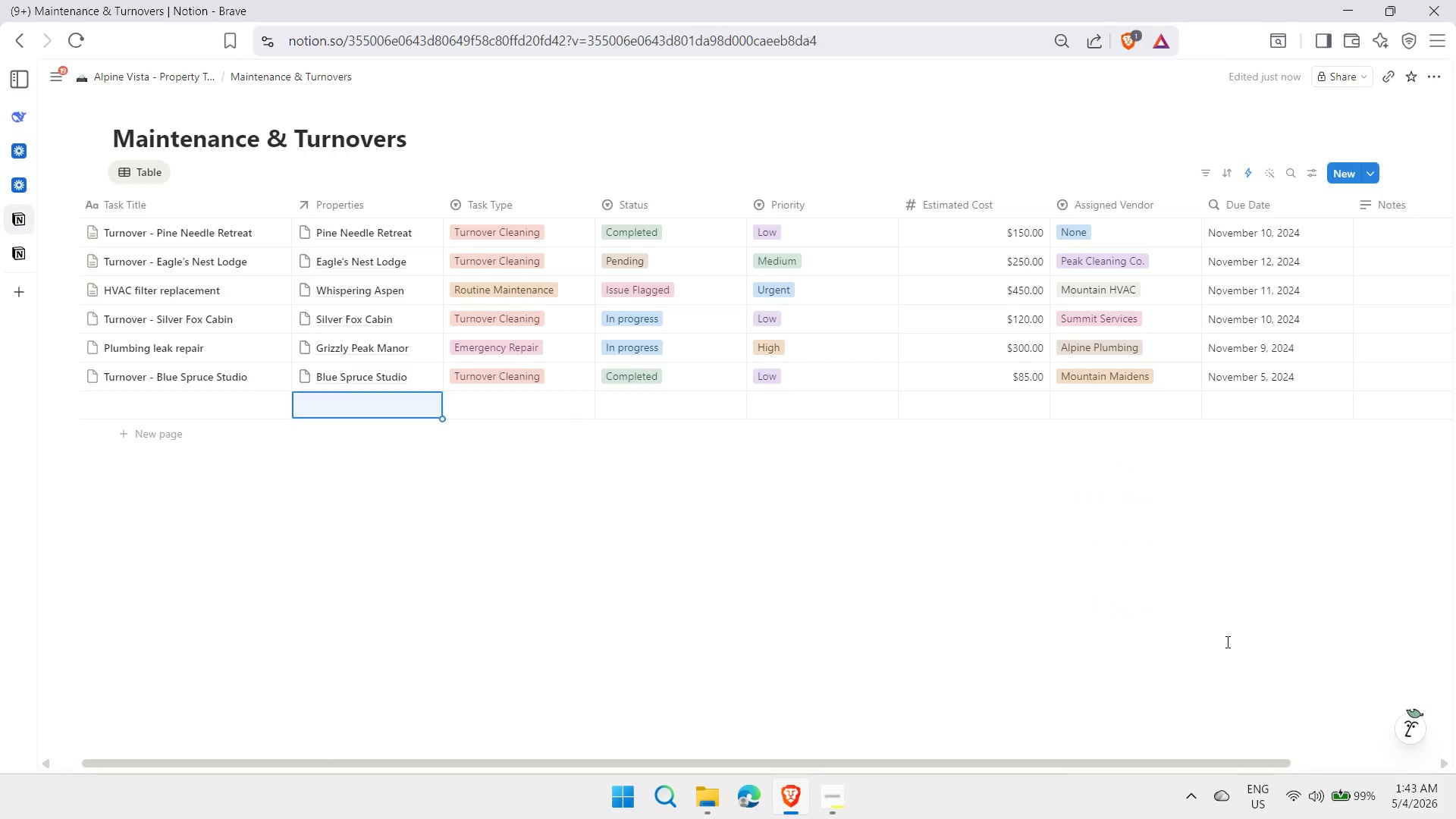 
key(ArrowLeft)
 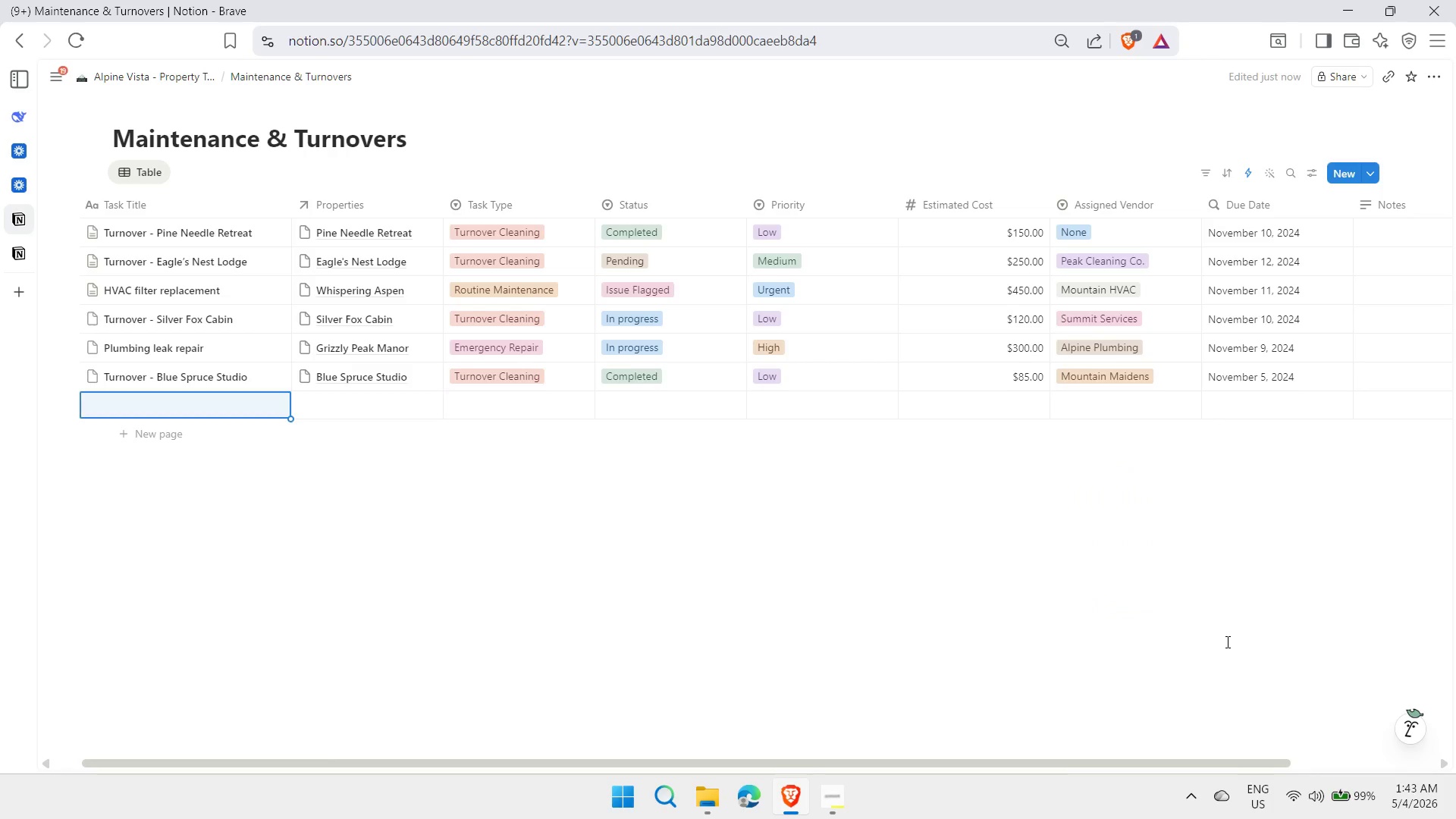 
key(ArrowLeft)
 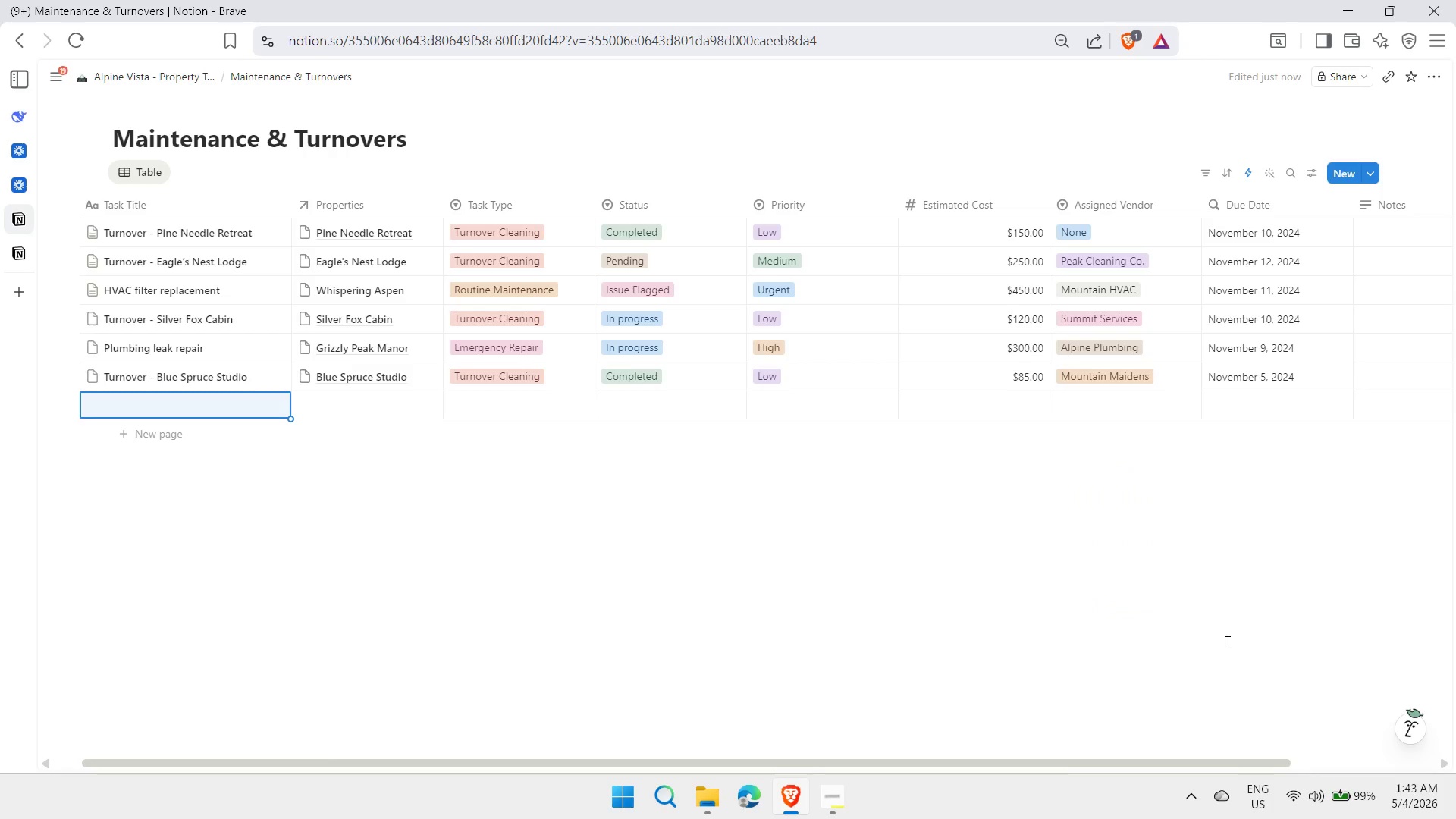 
type(Turniver)
key(Backspace)
key(Backspace)
key(Backspace)
key(Backspace)
type(over - Timberline Chalet)
 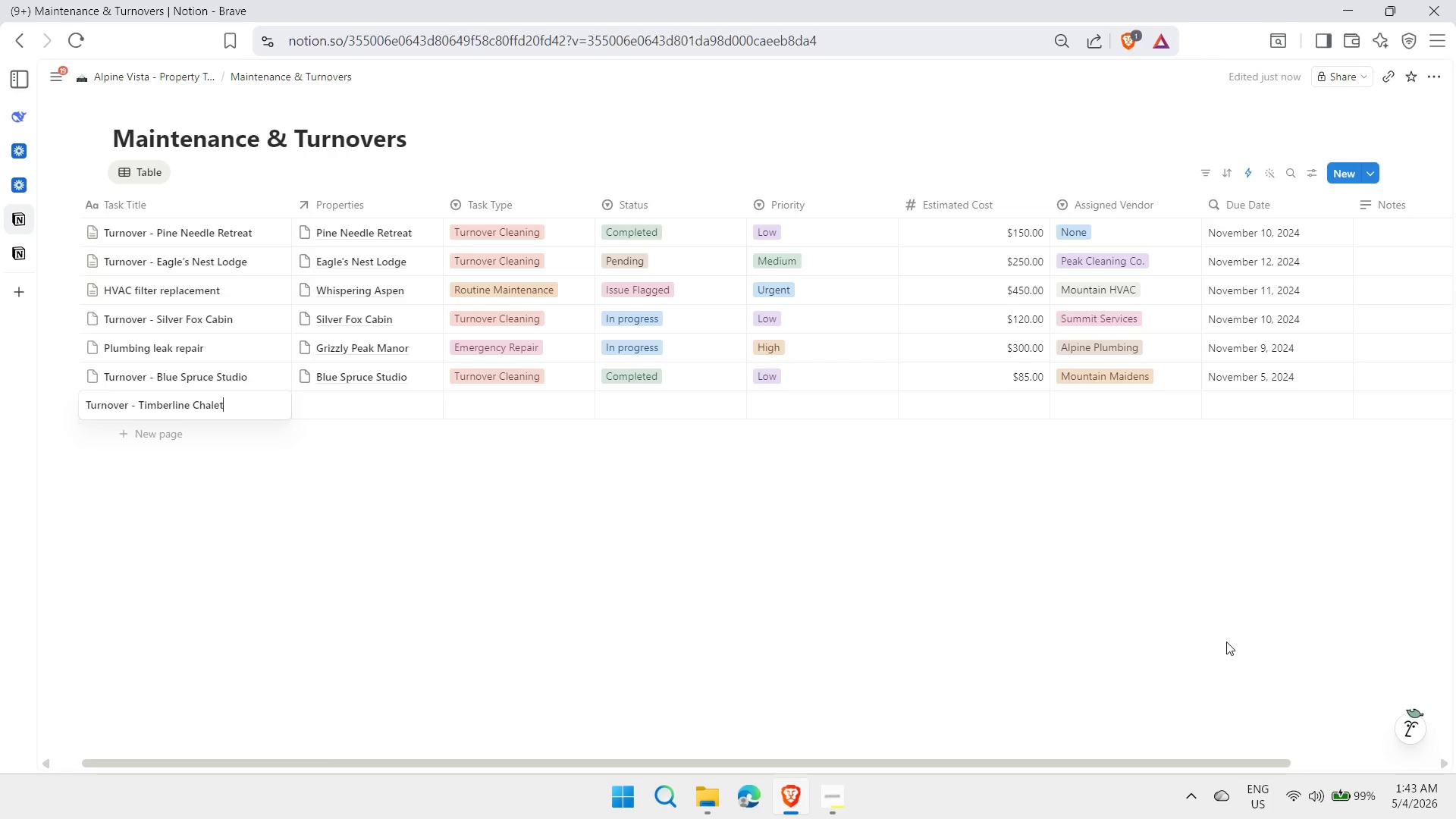 
key(Enter)
 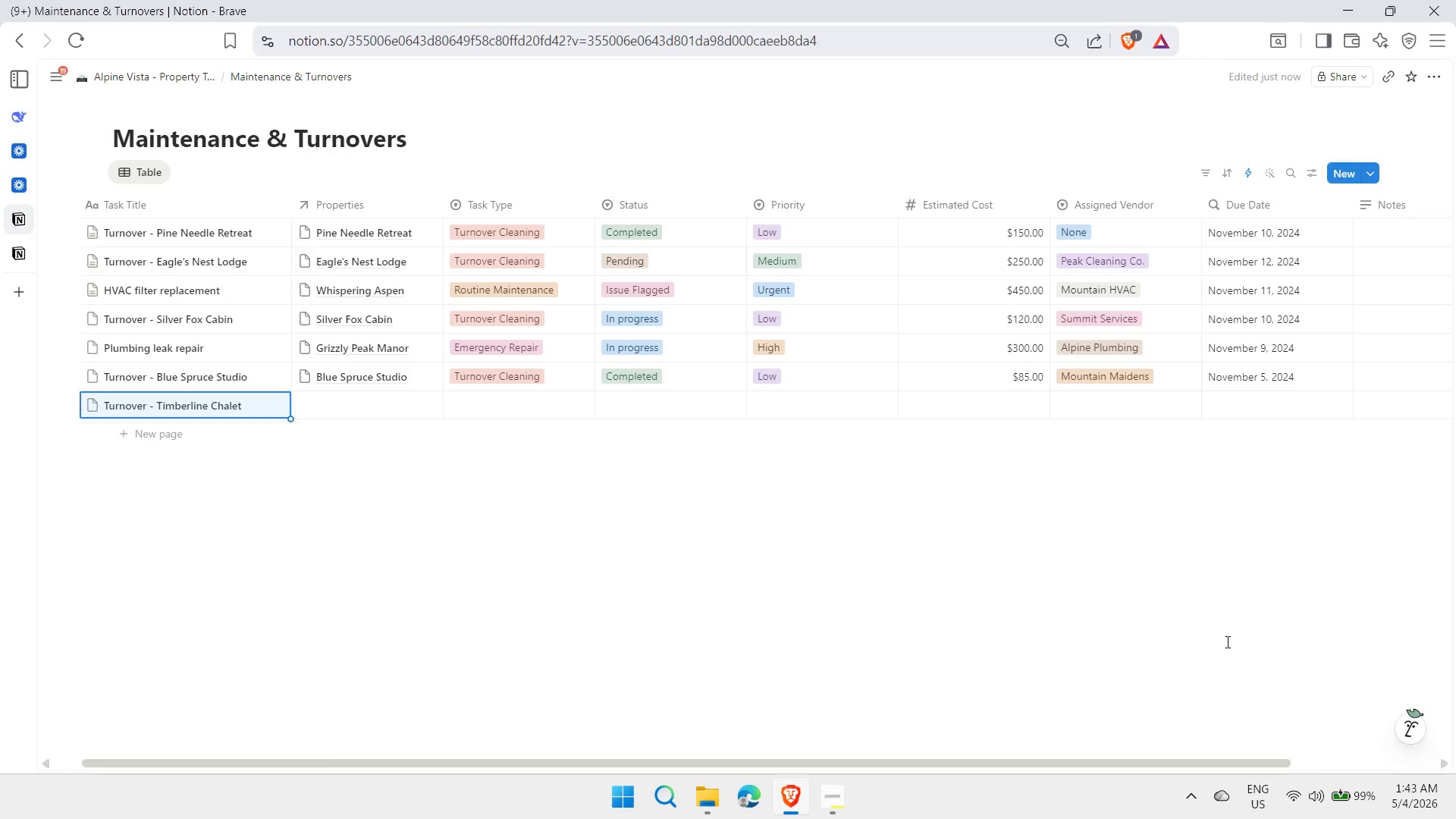 
key(ArrowRight)
 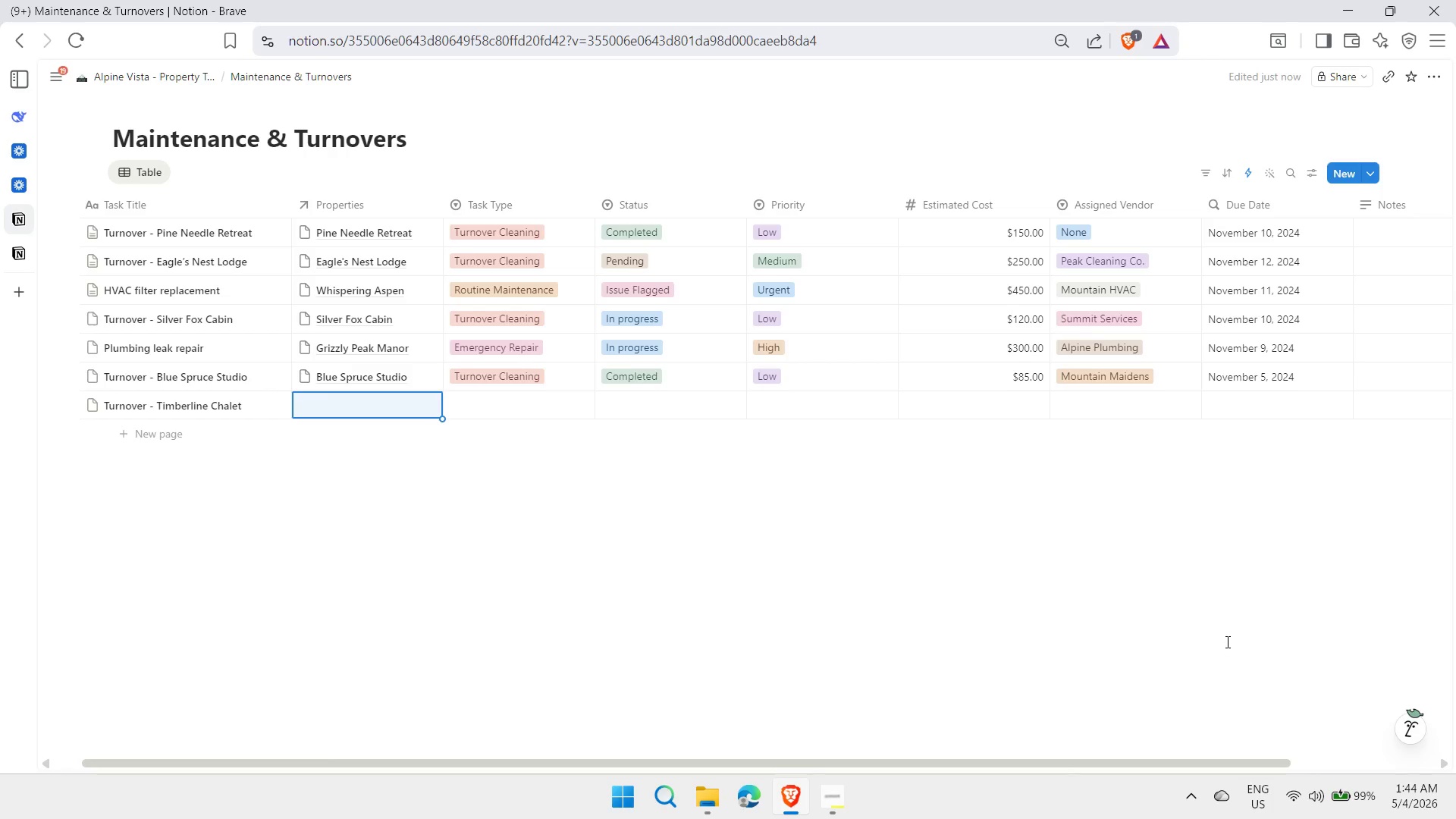 
type(tim)
 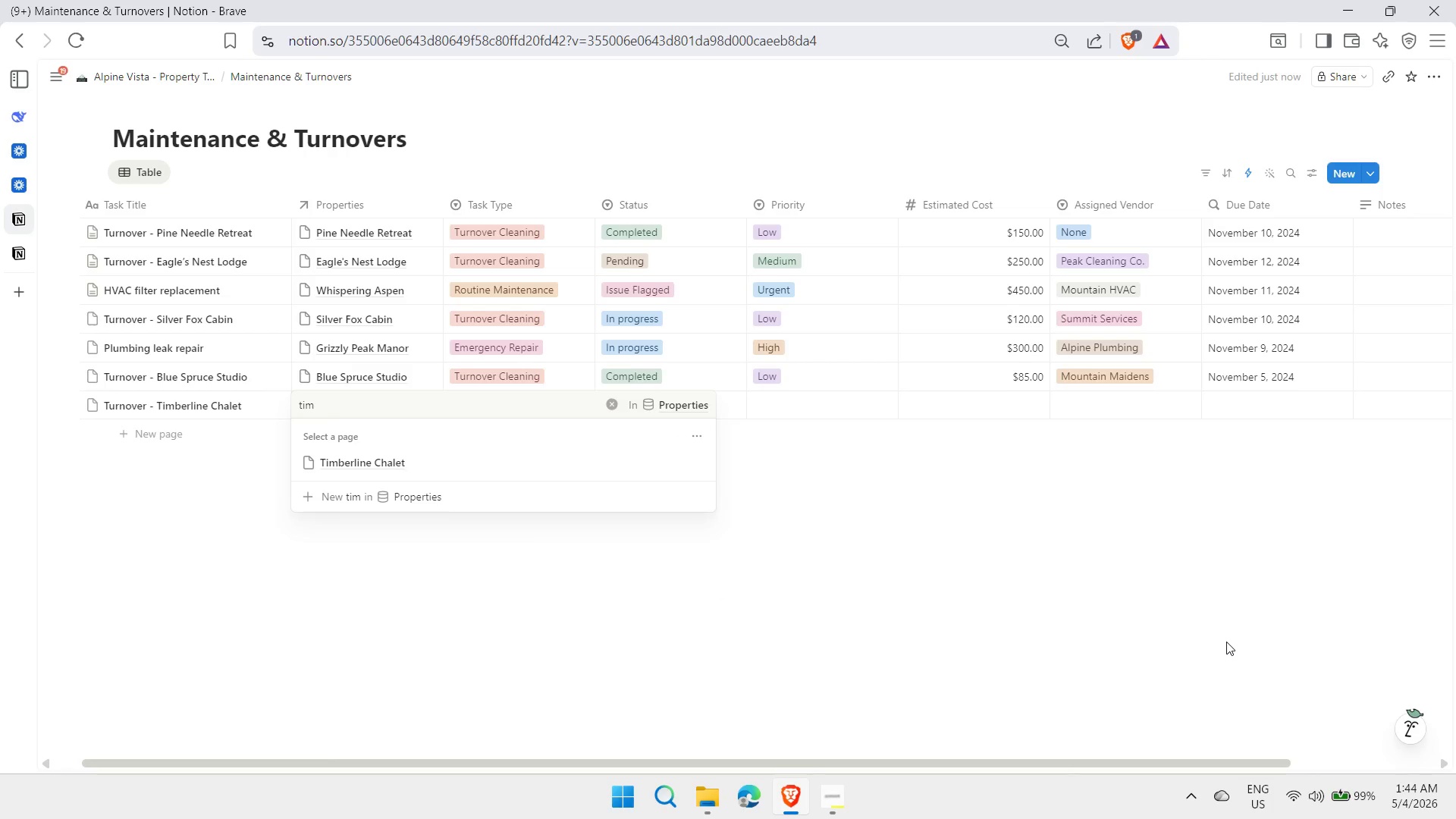 
key(Enter)
 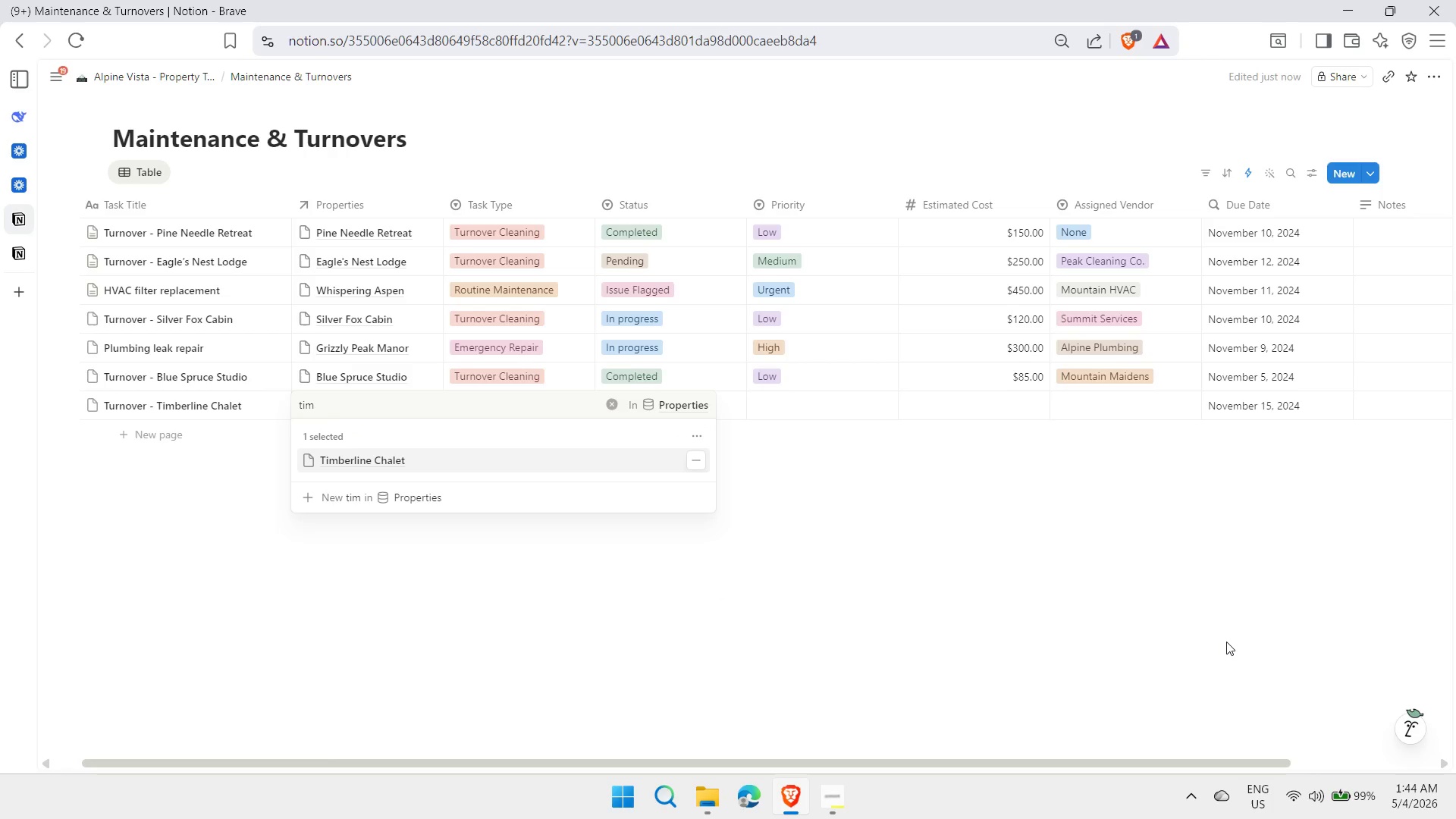 
key(Escape)
 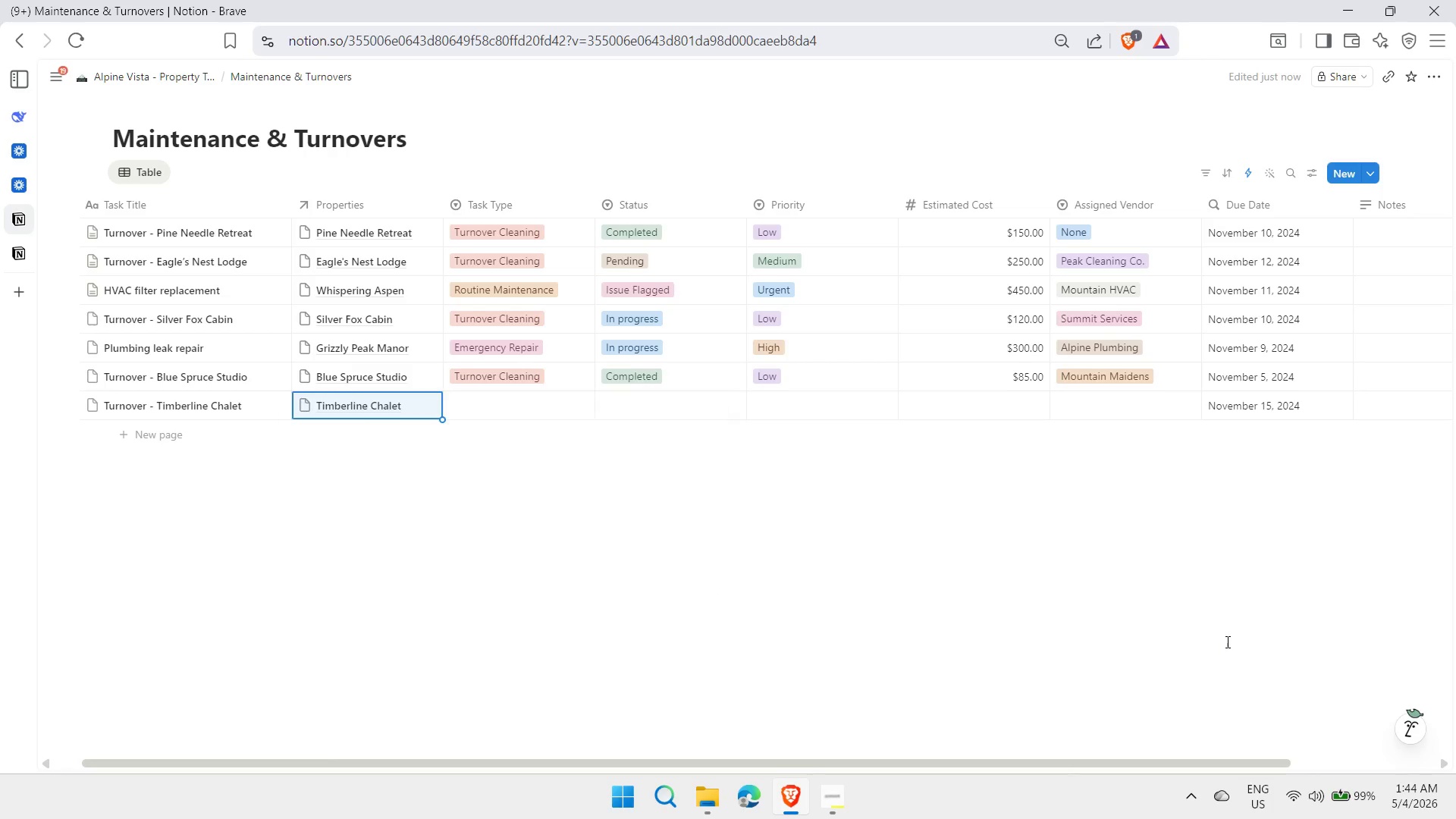 
key(ArrowRight)
 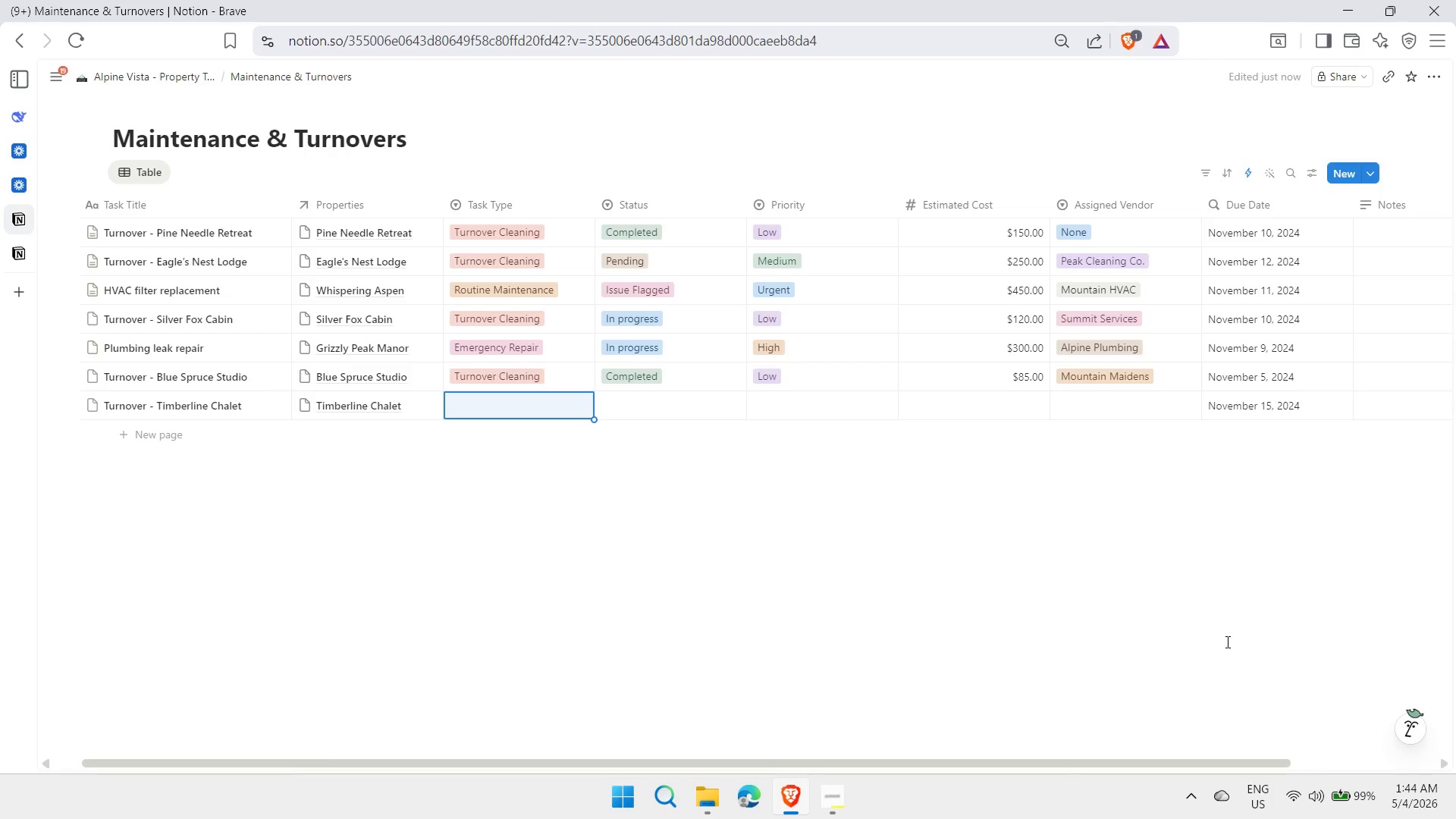 
type(tu)
 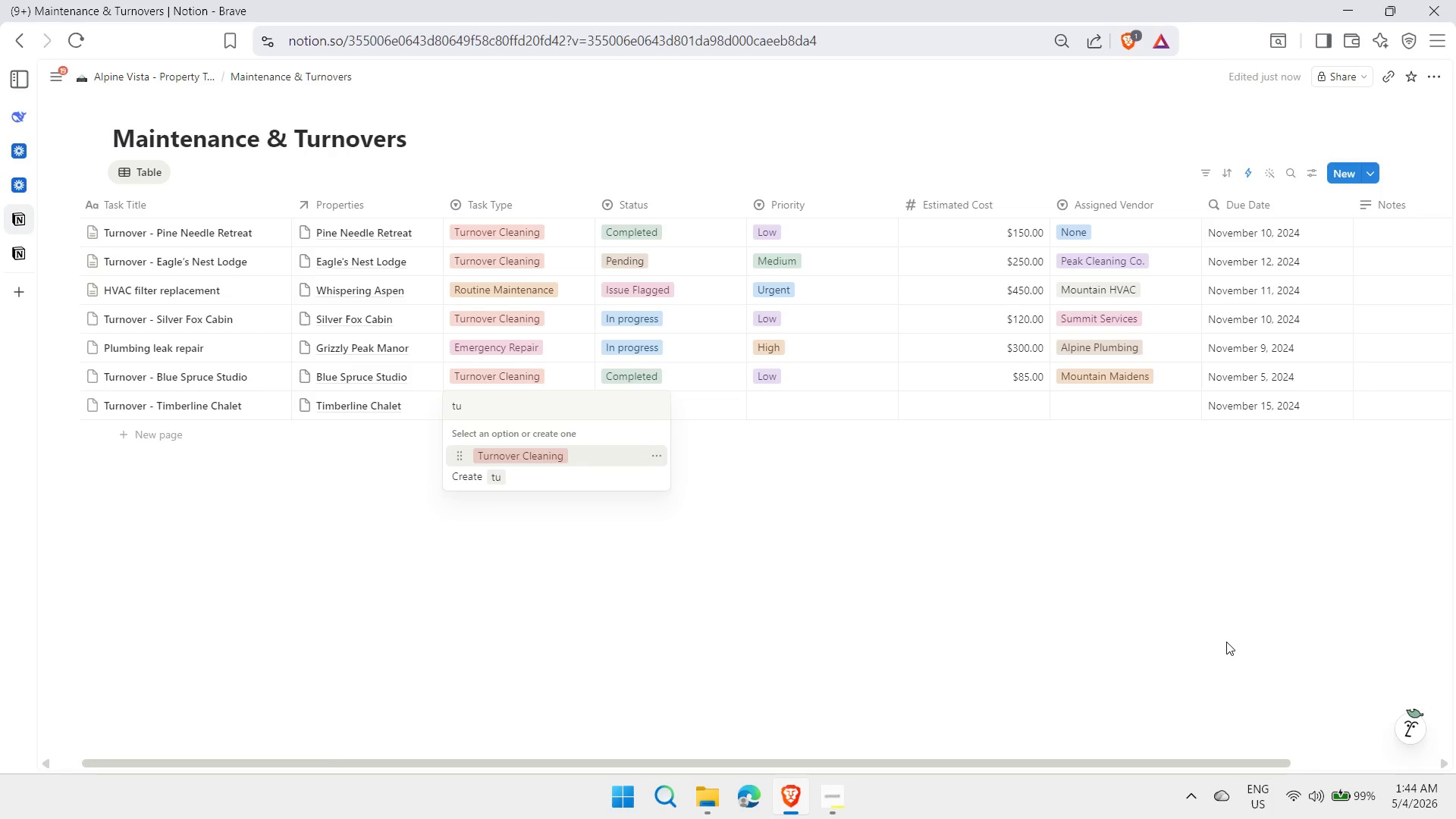 
key(Enter)
 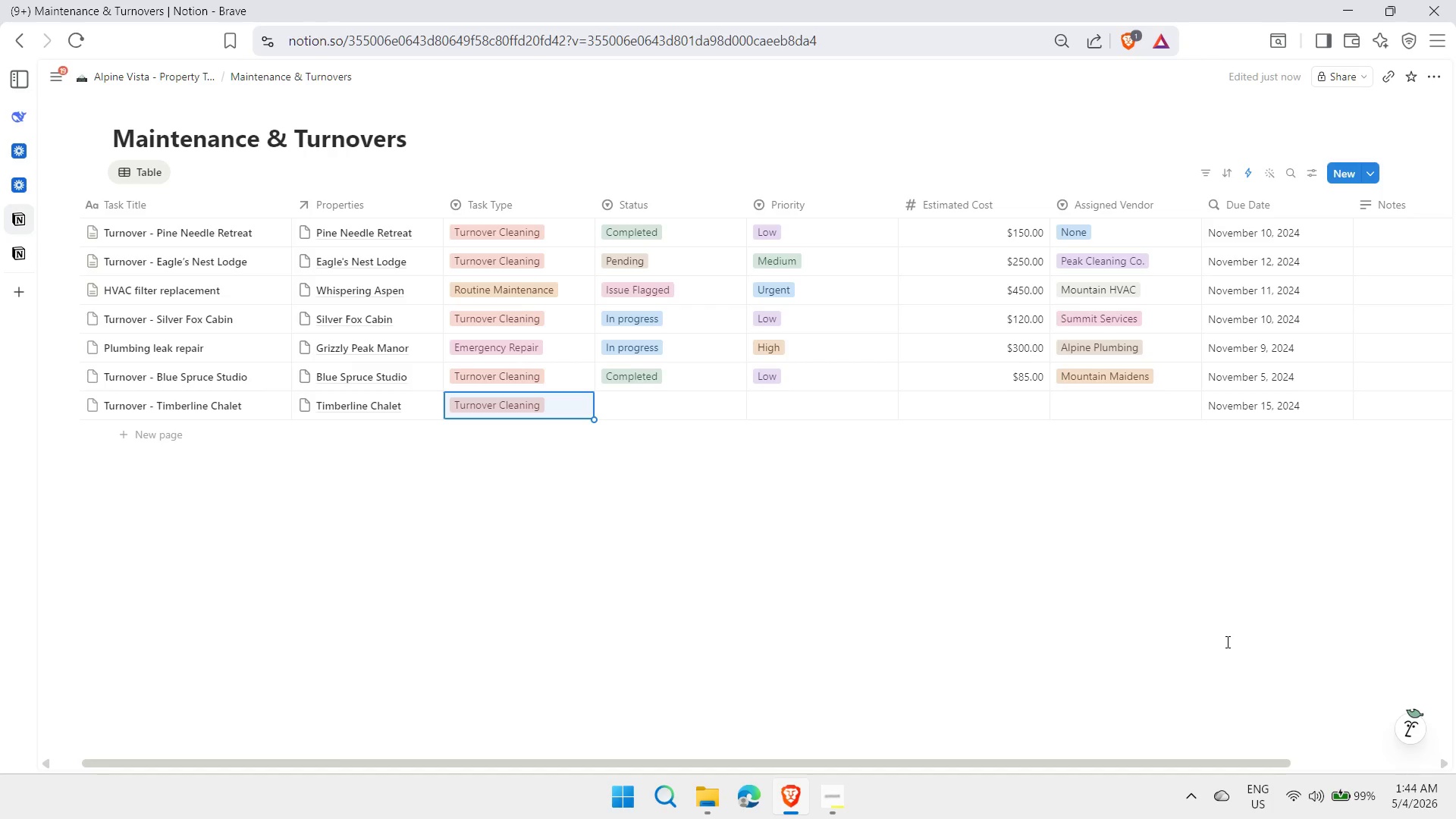 
key(ArrowRight)
 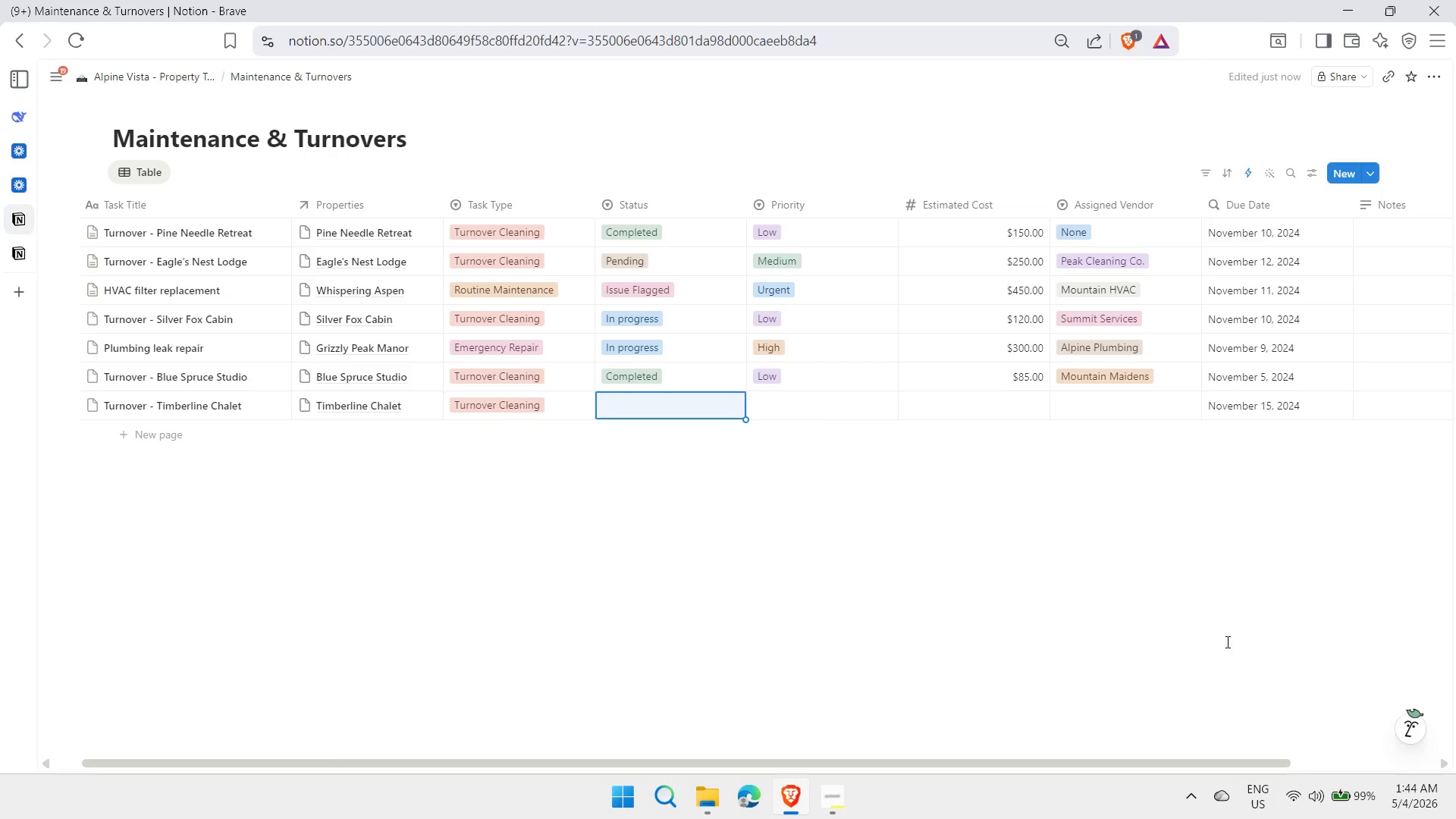 
type(pen)
 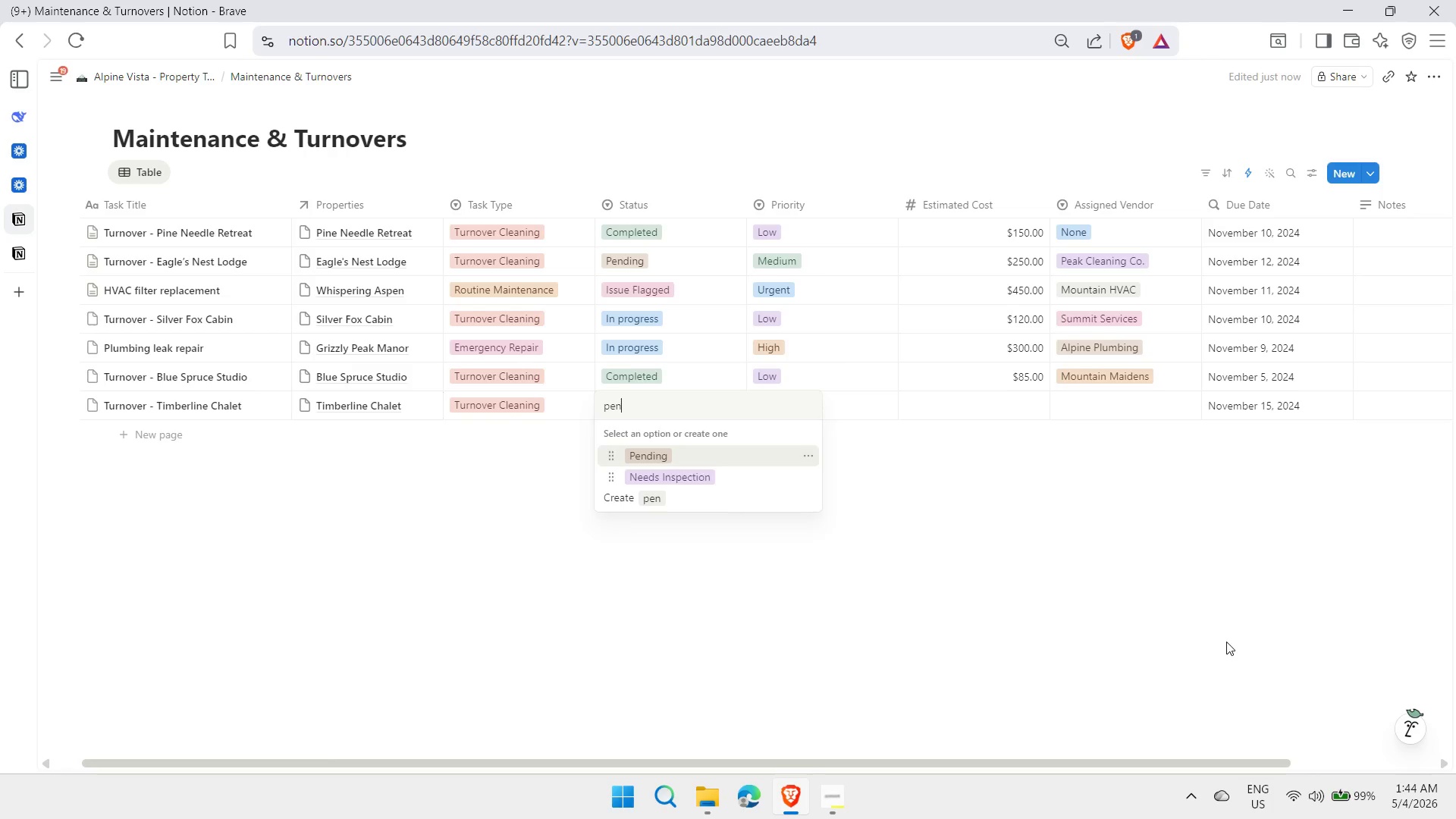 
key(Enter)
 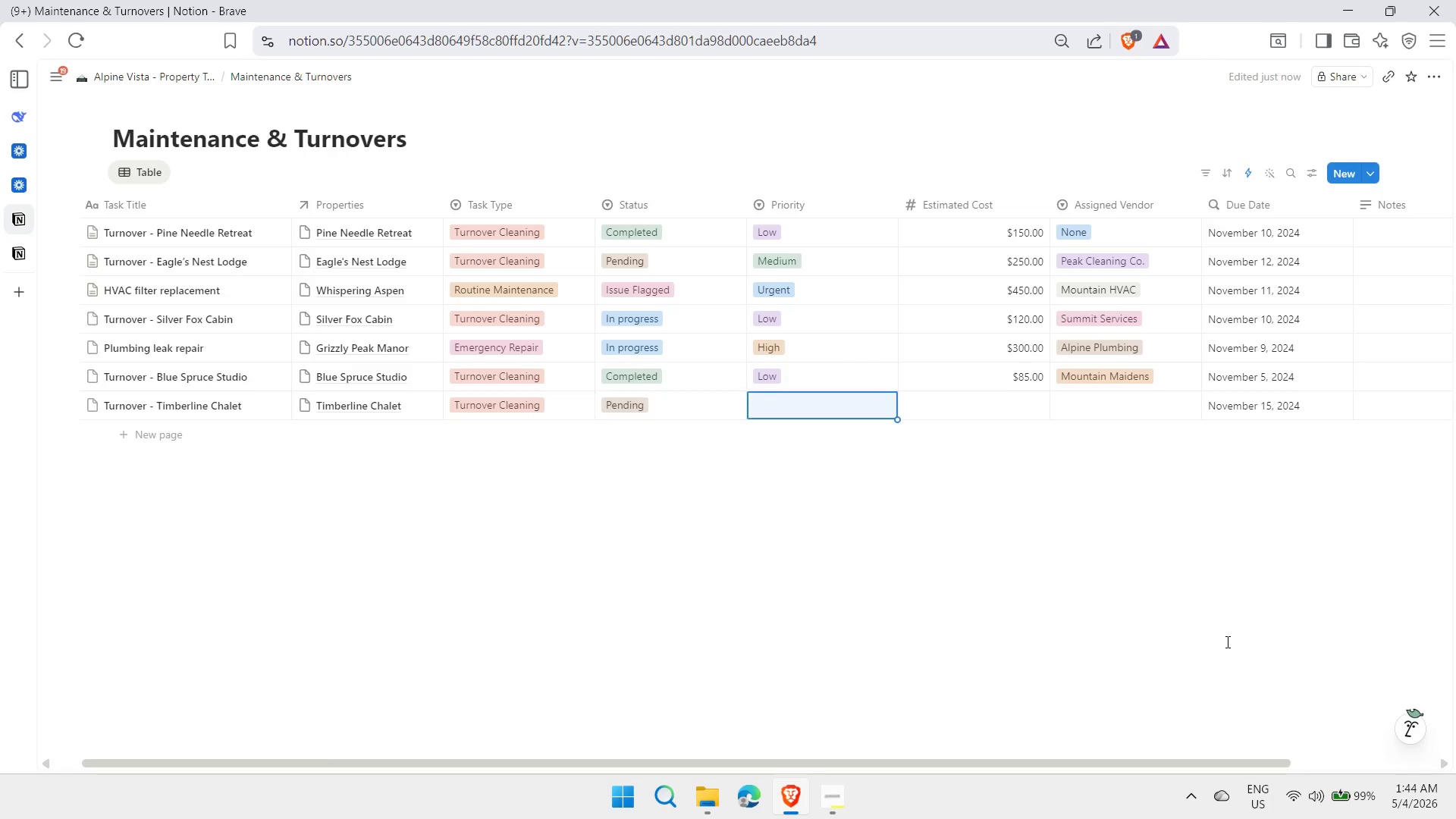 
key(ArrowRight)
 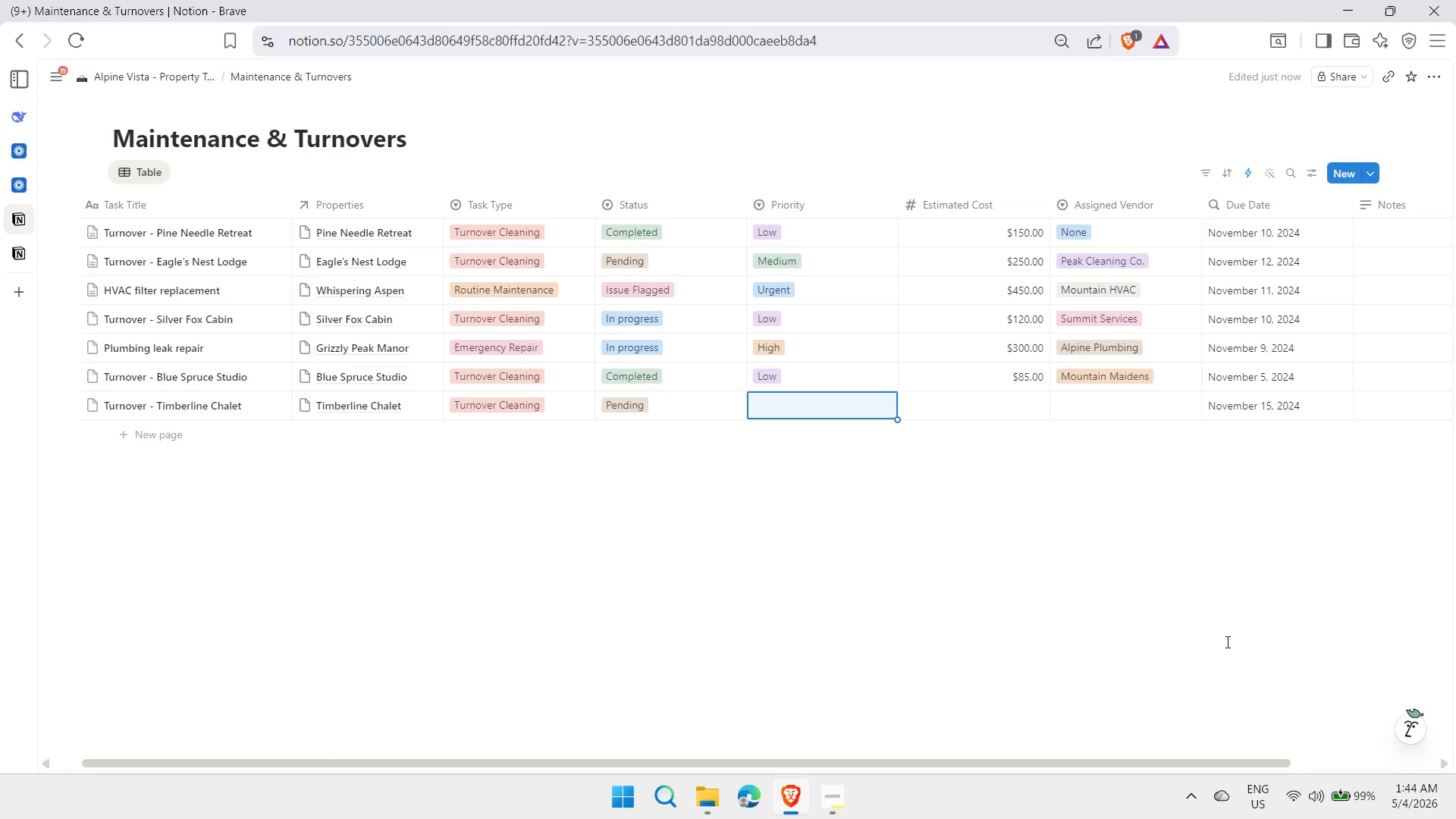 
type(me)
 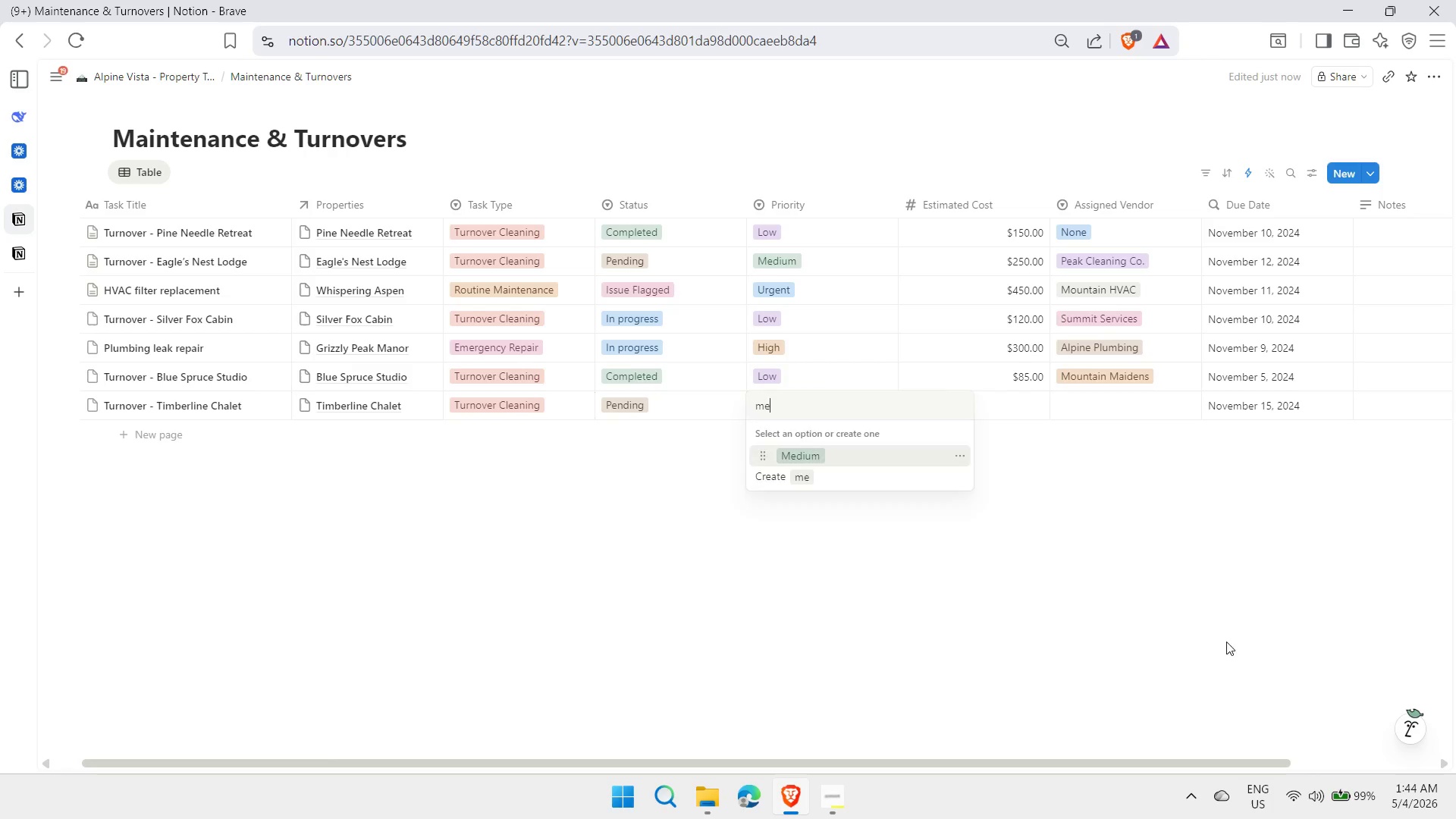 
key(Enter)
 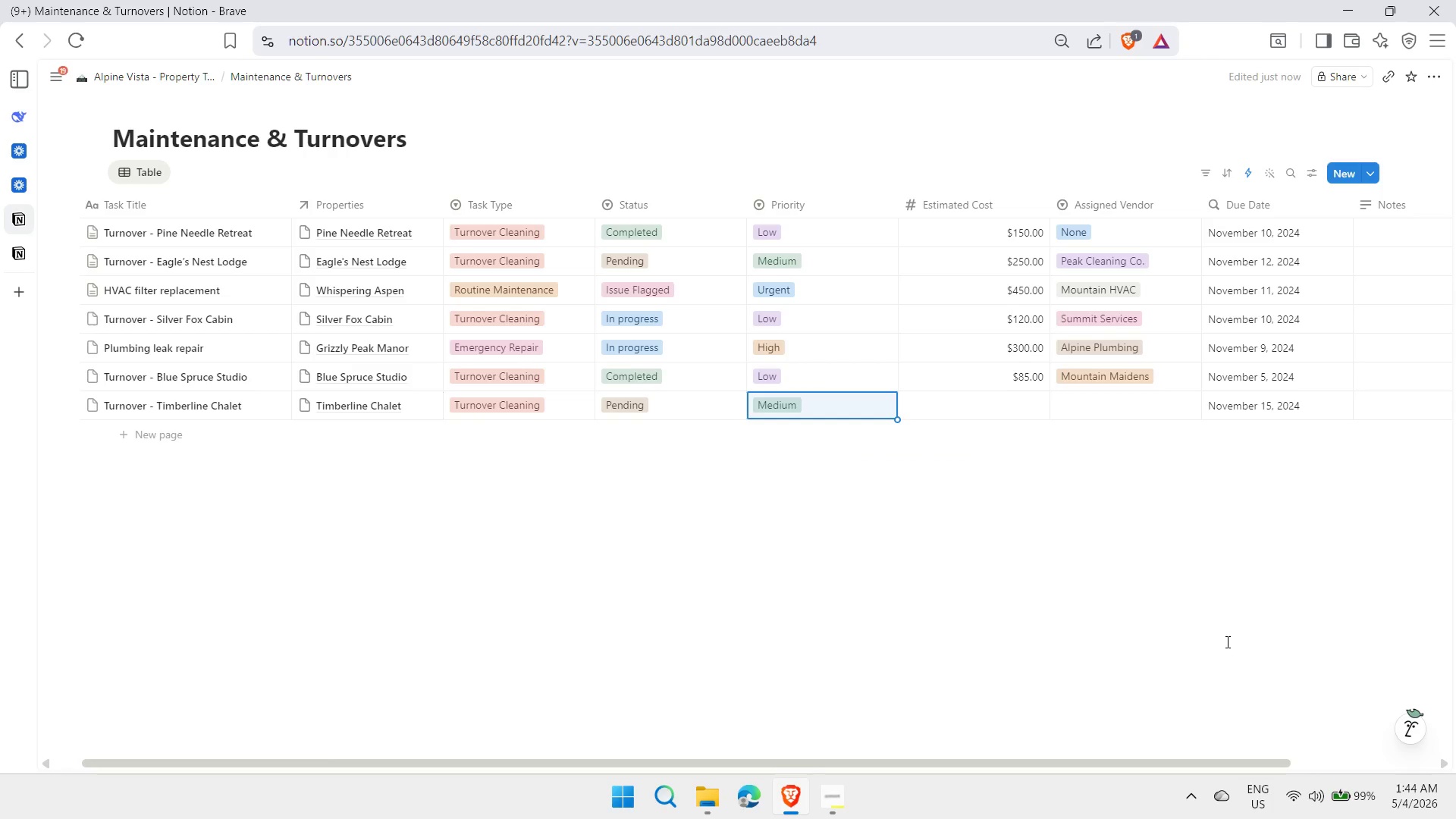 
key(ArrowRight)
 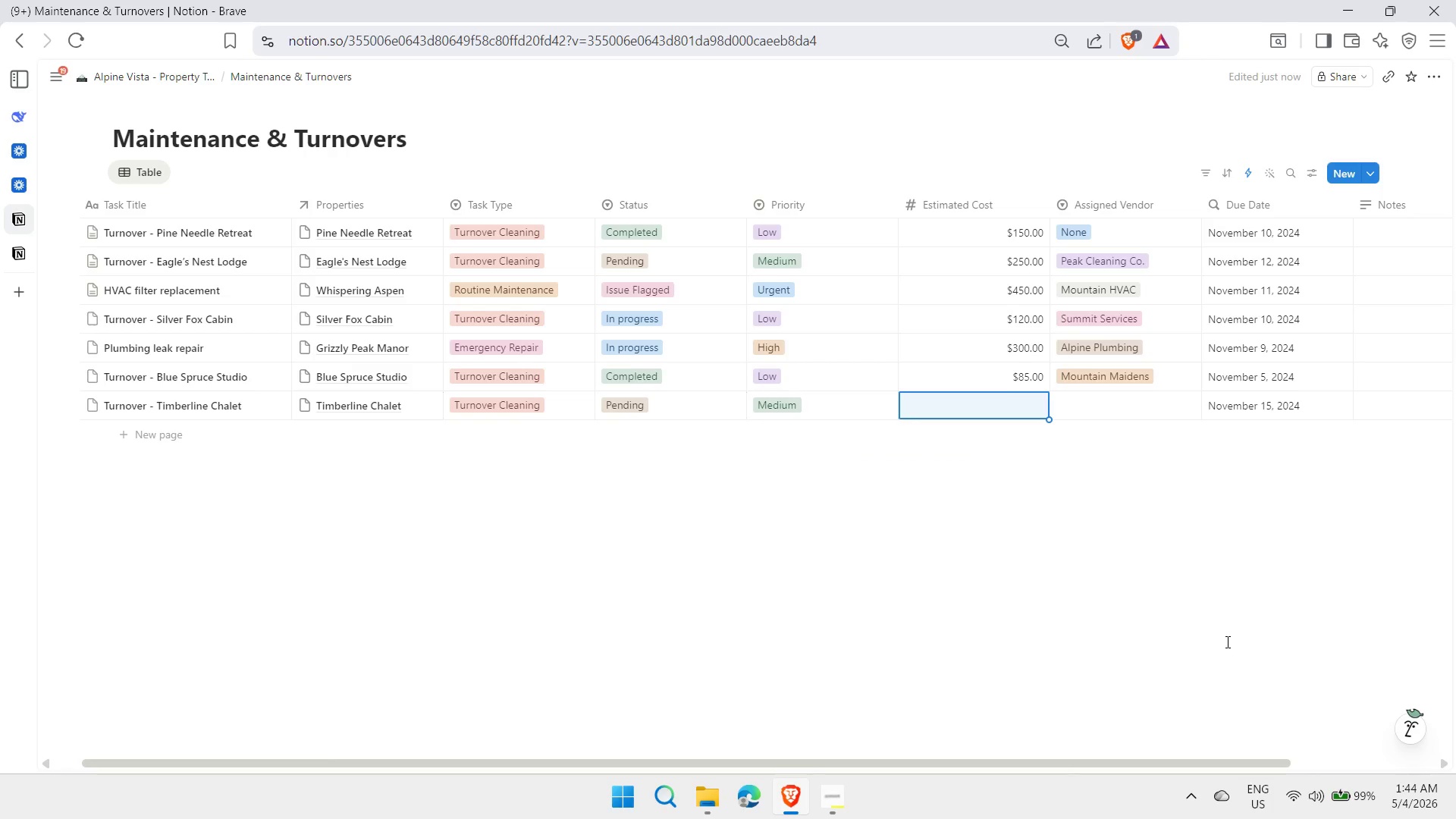 
type(275)
 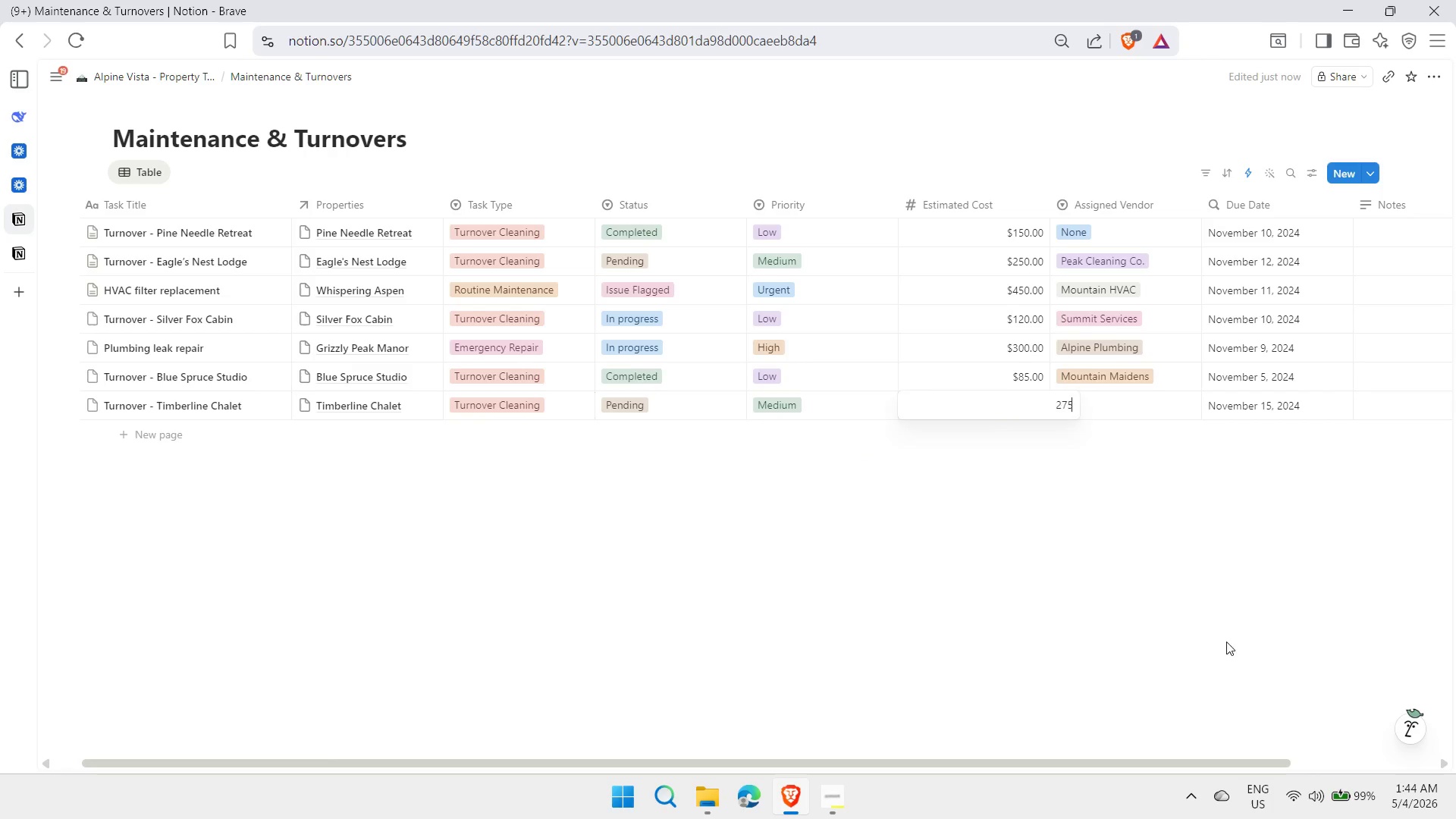 
key(Enter)
 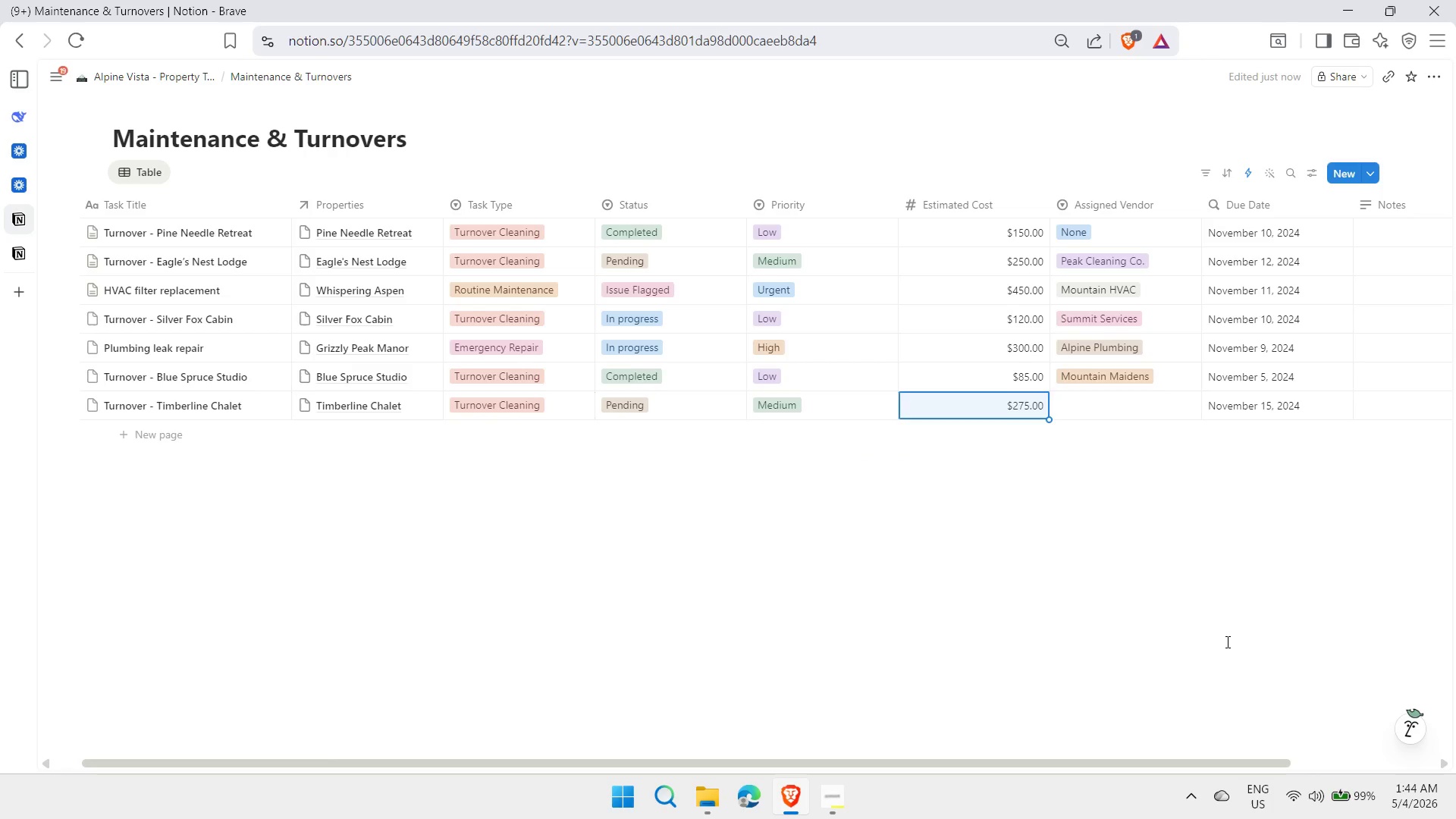 
key(ArrowRight)
 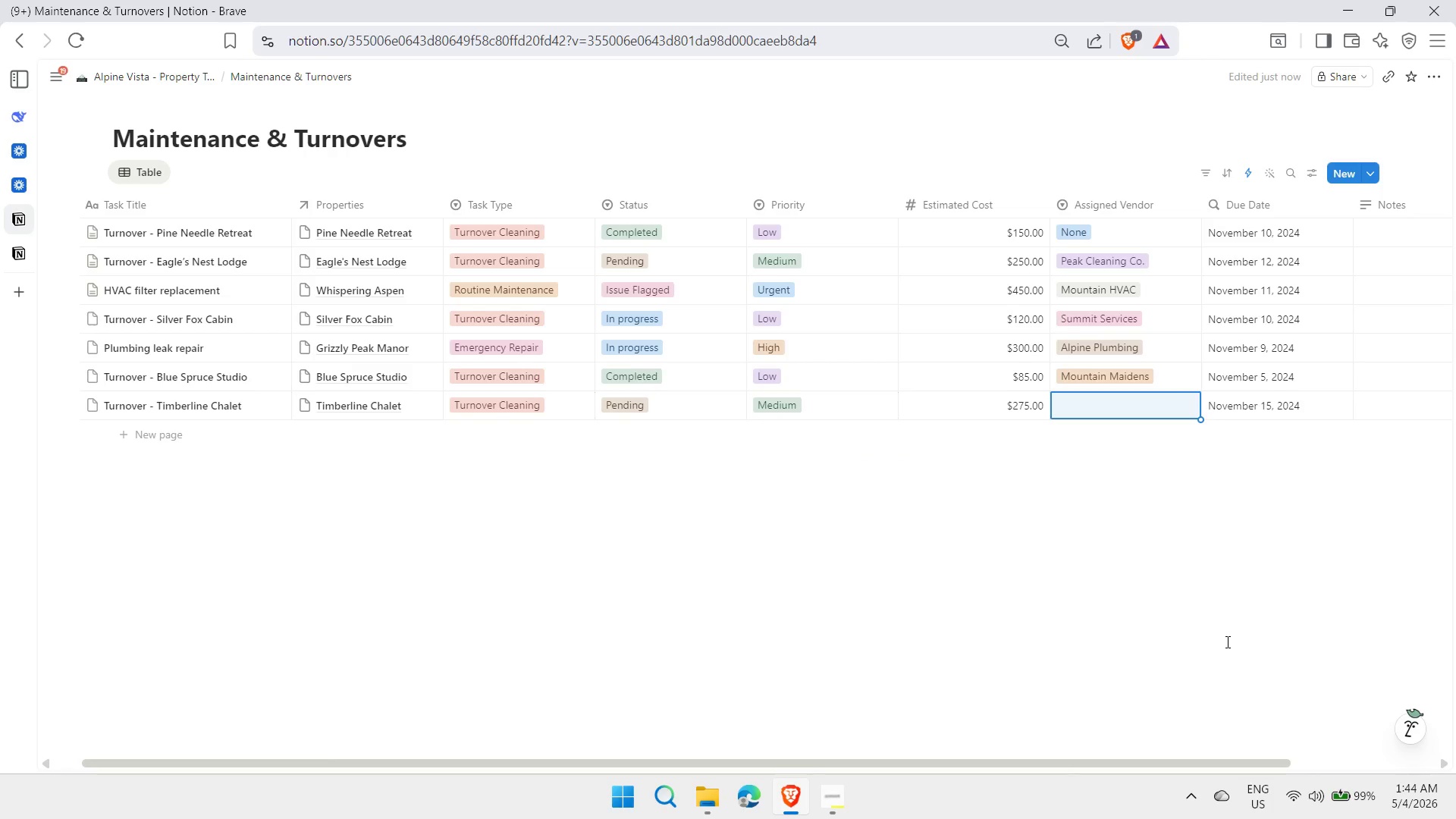 
type(peak)
 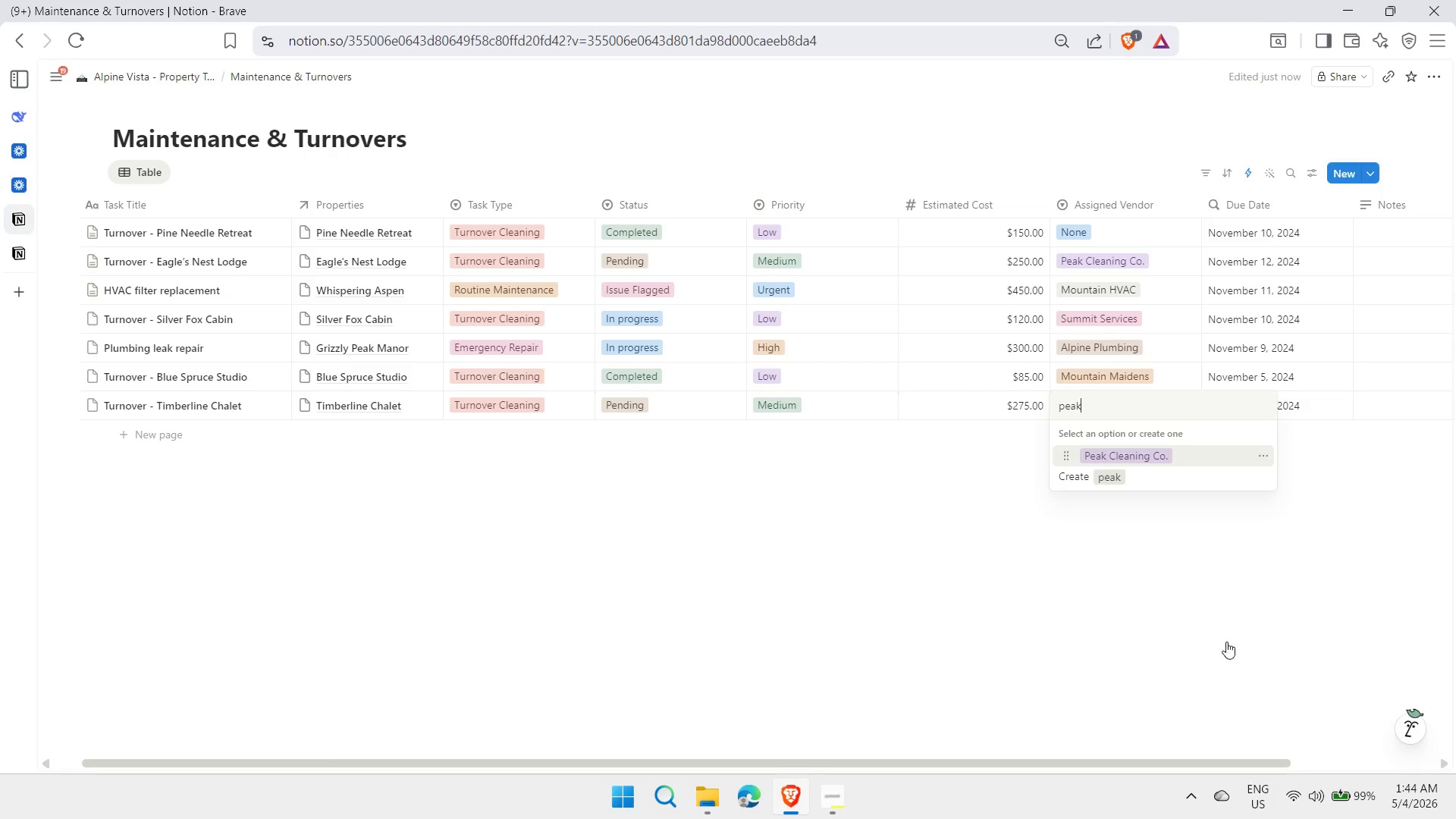 
key(Enter)
 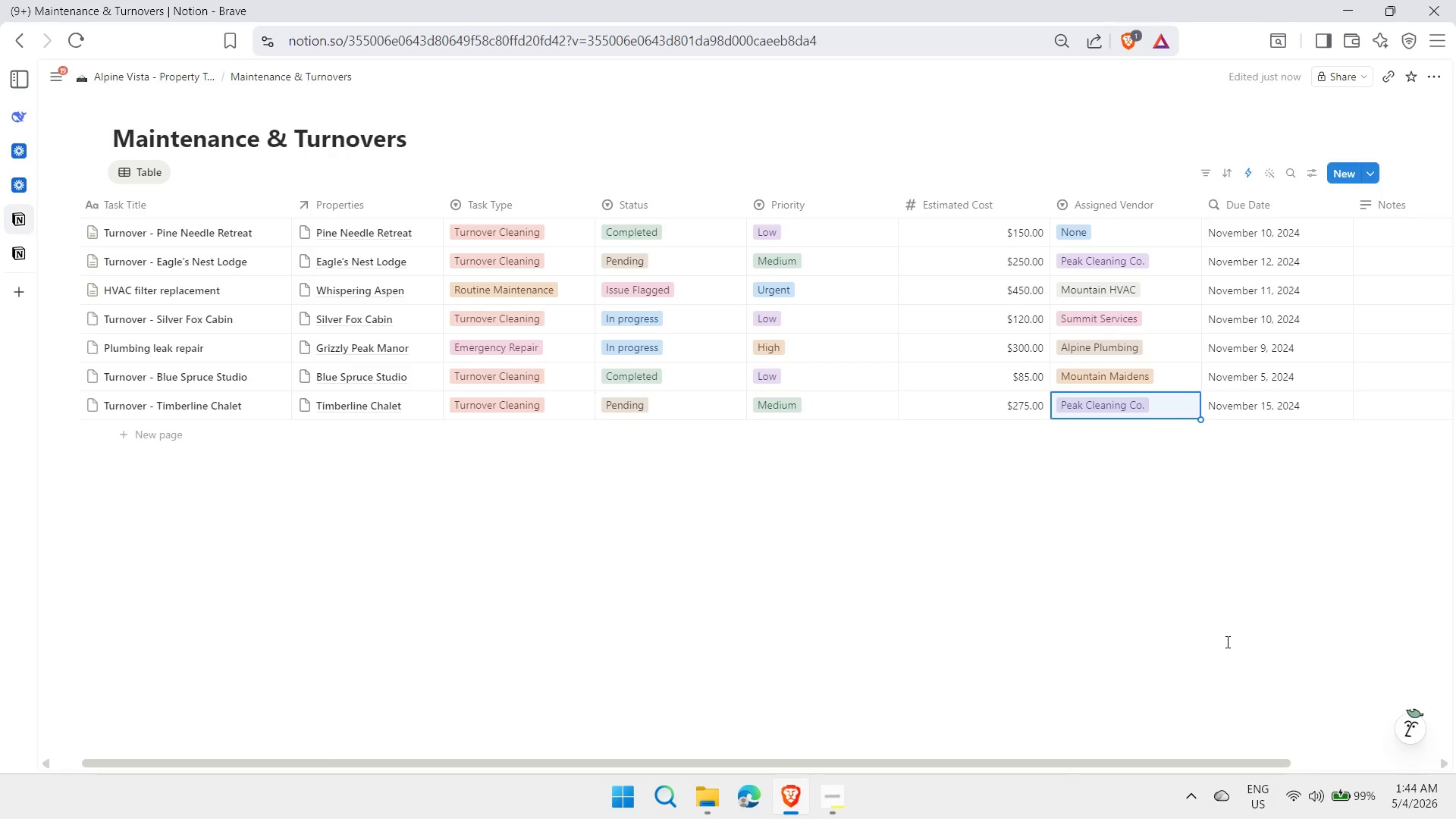 
key(Shift+ShiftLeft)
 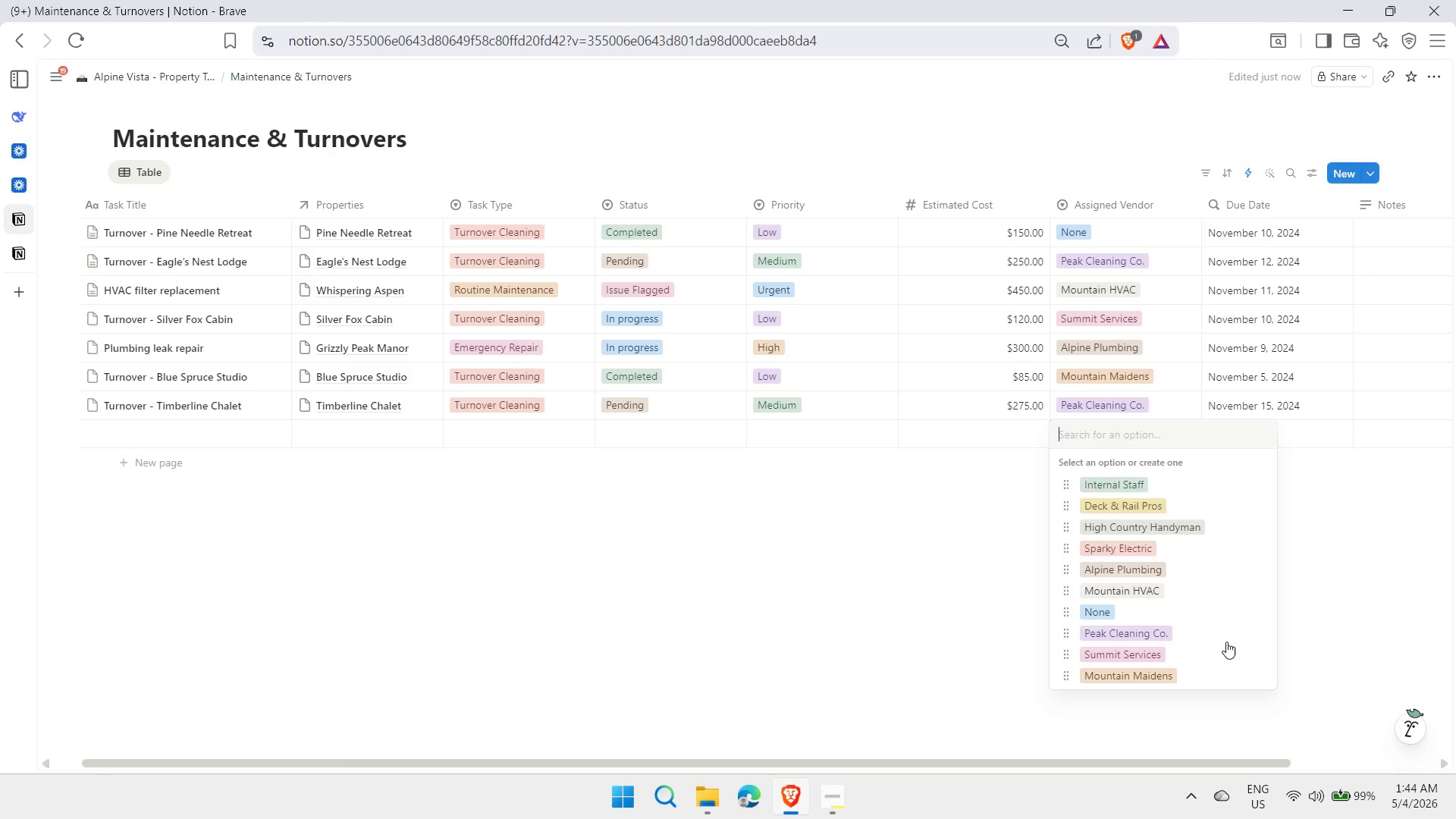 
key(Shift+Enter)
 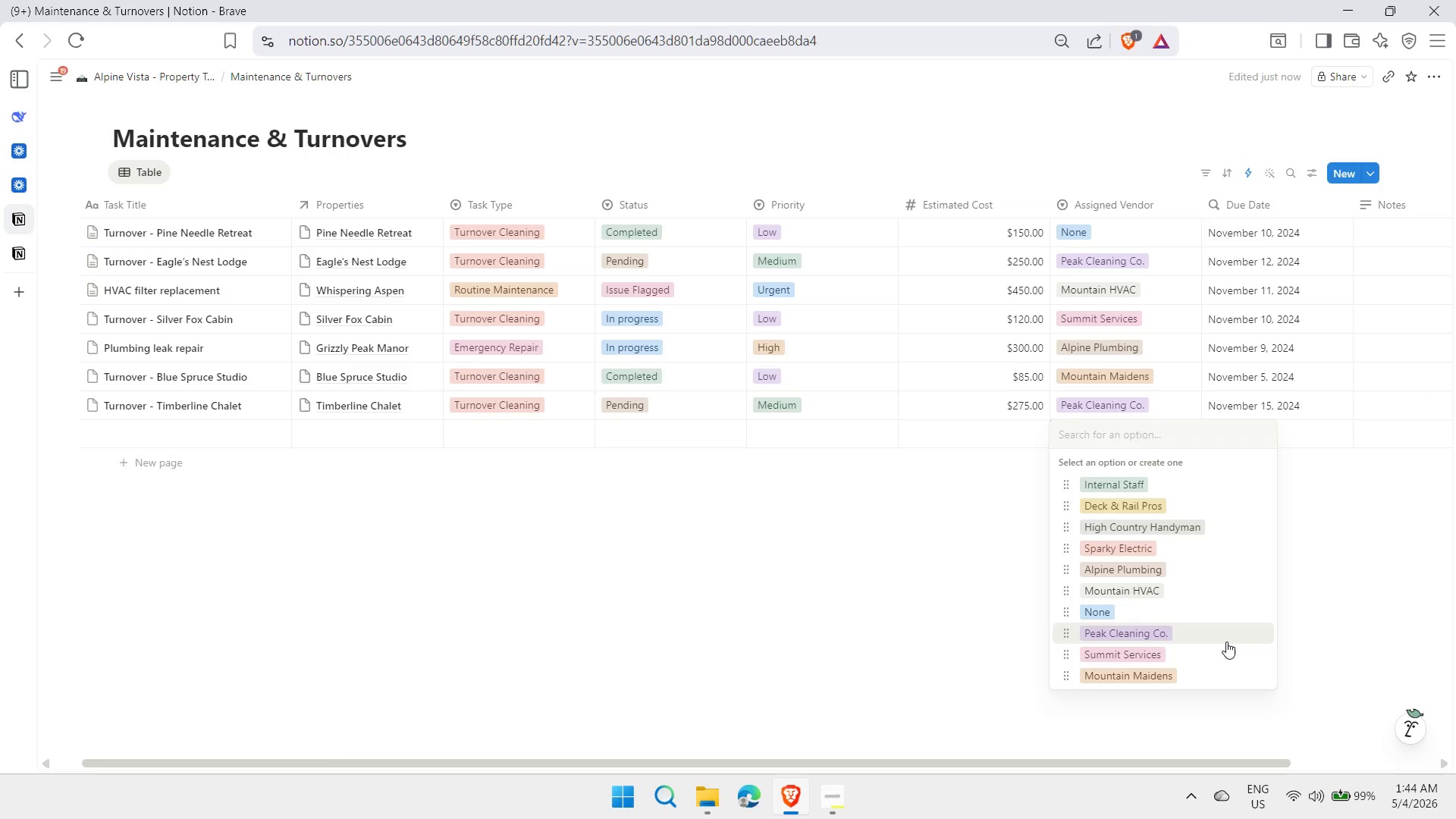 
key(Enter)
 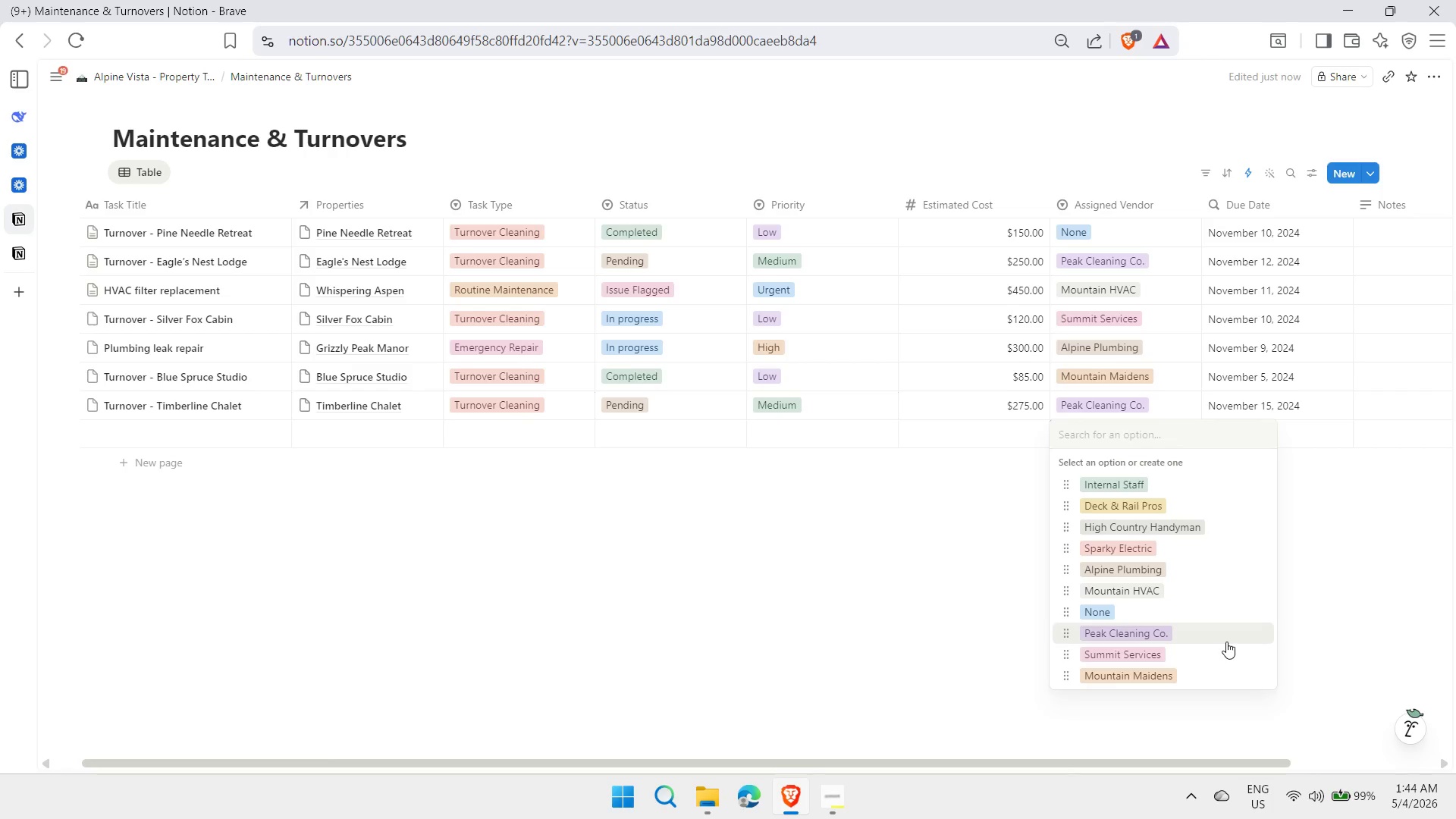 
key(Escape)
 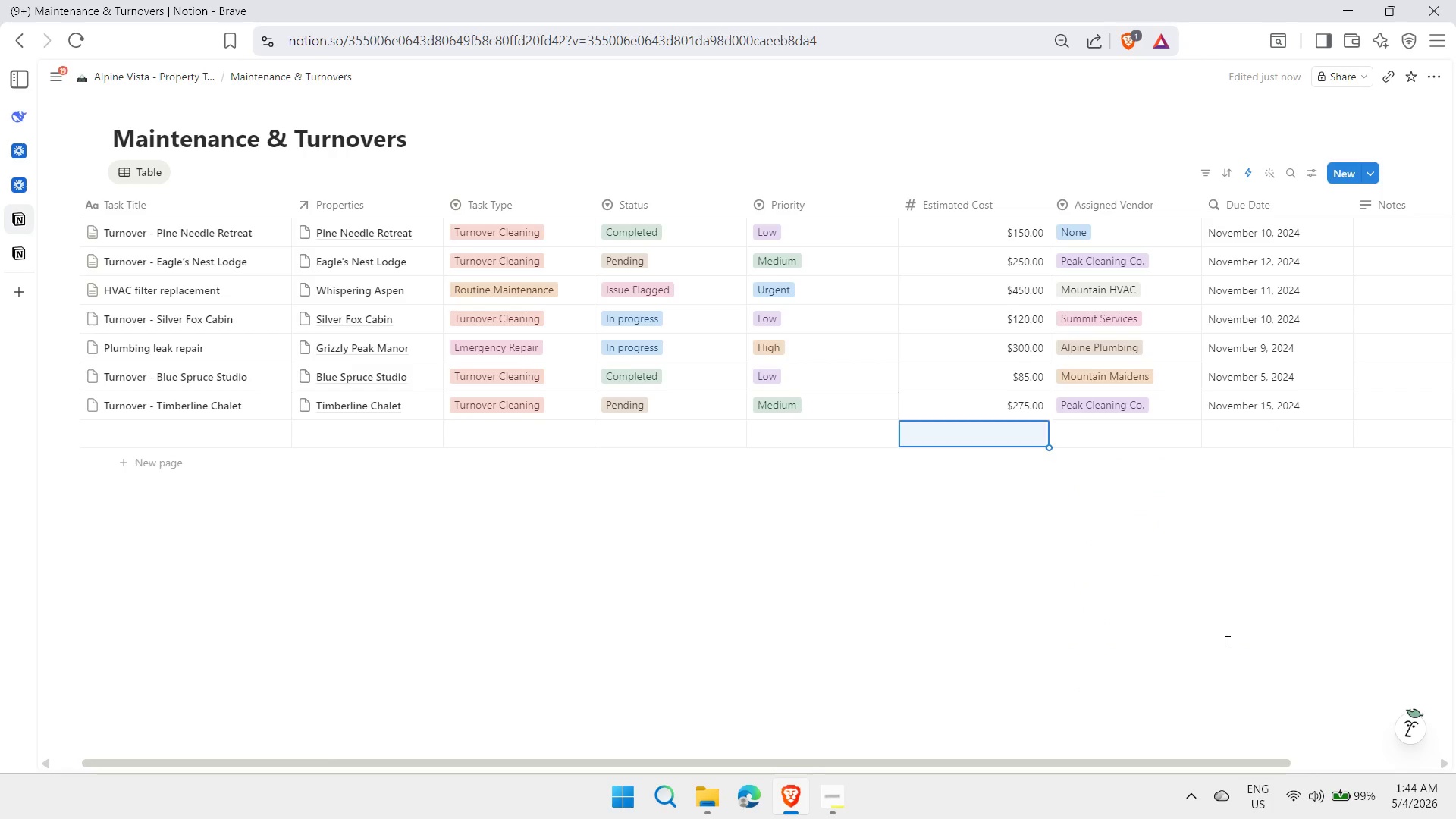 
key(ArrowLeft)
 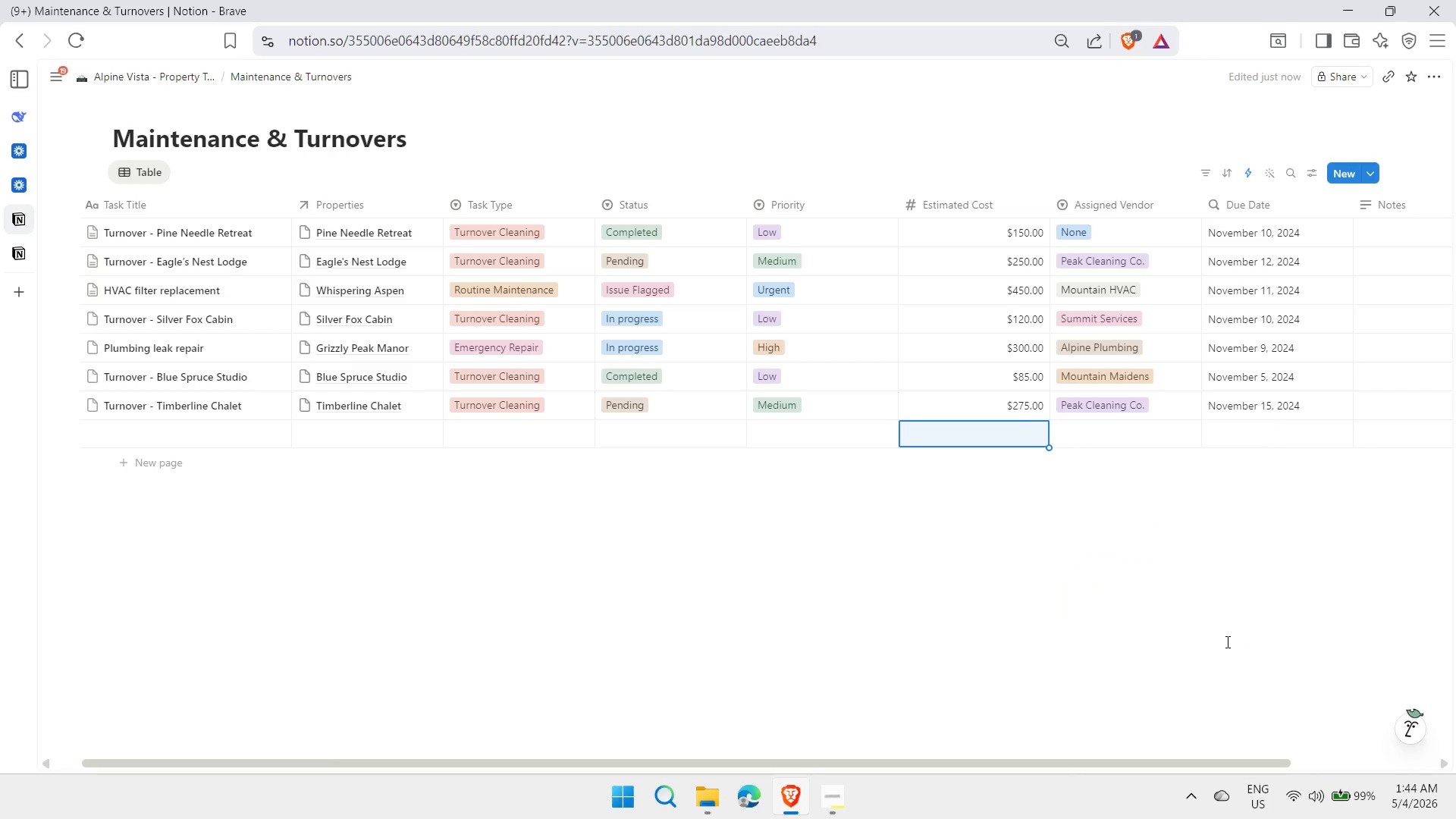 
key(ArrowLeft)
 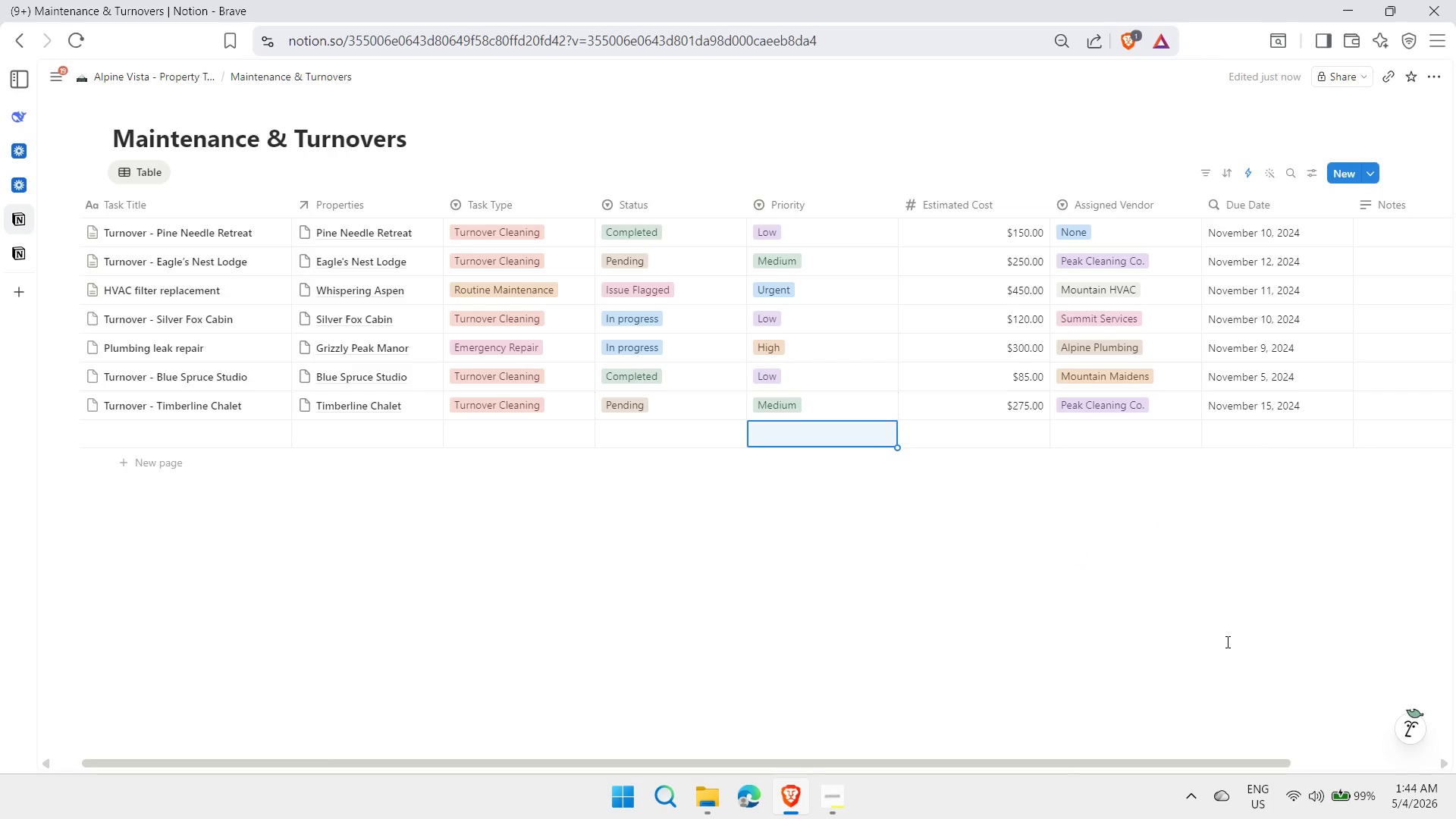 
key(ArrowLeft)
 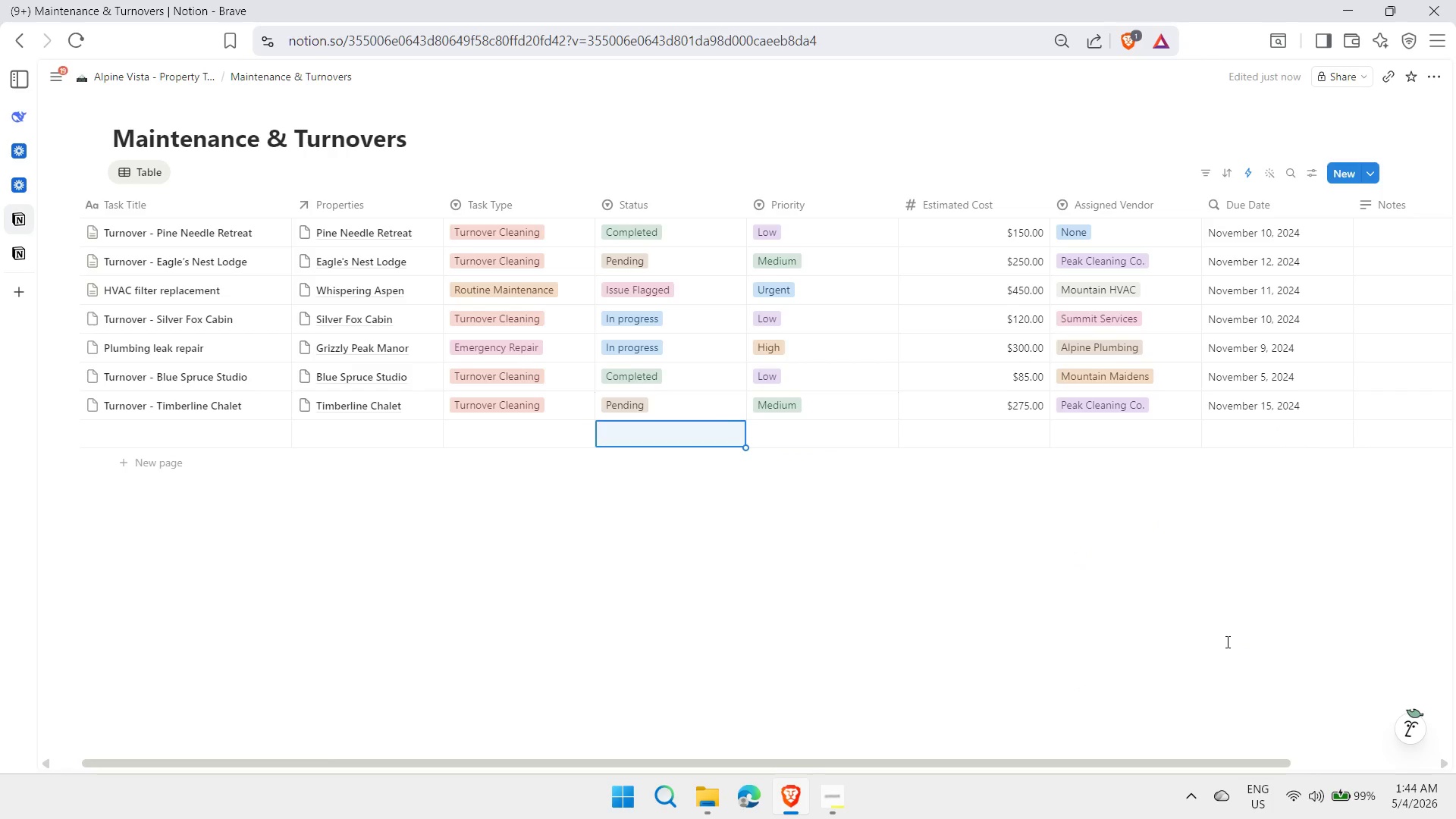 
key(ArrowLeft)
 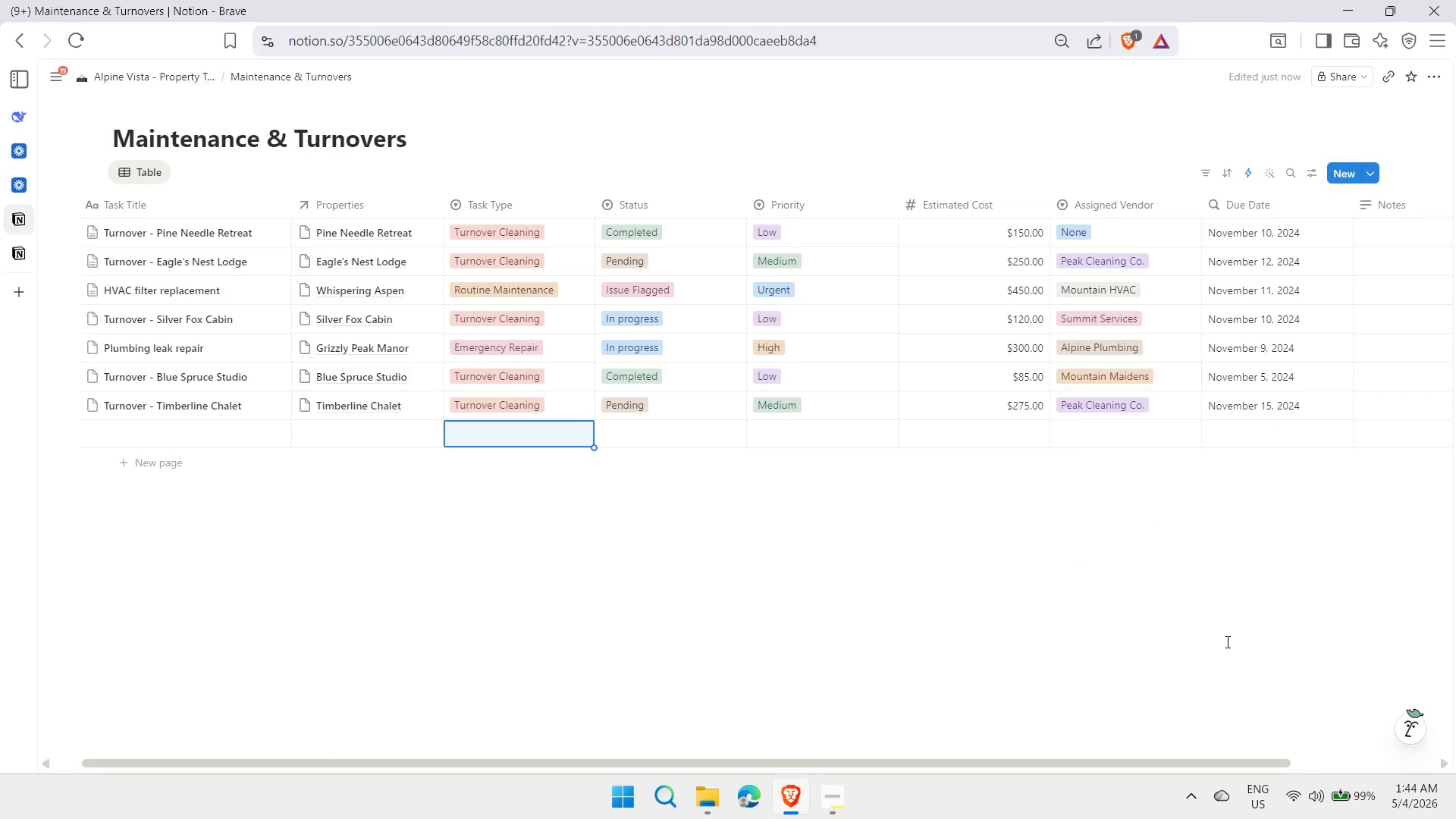 
key(ArrowLeft)
 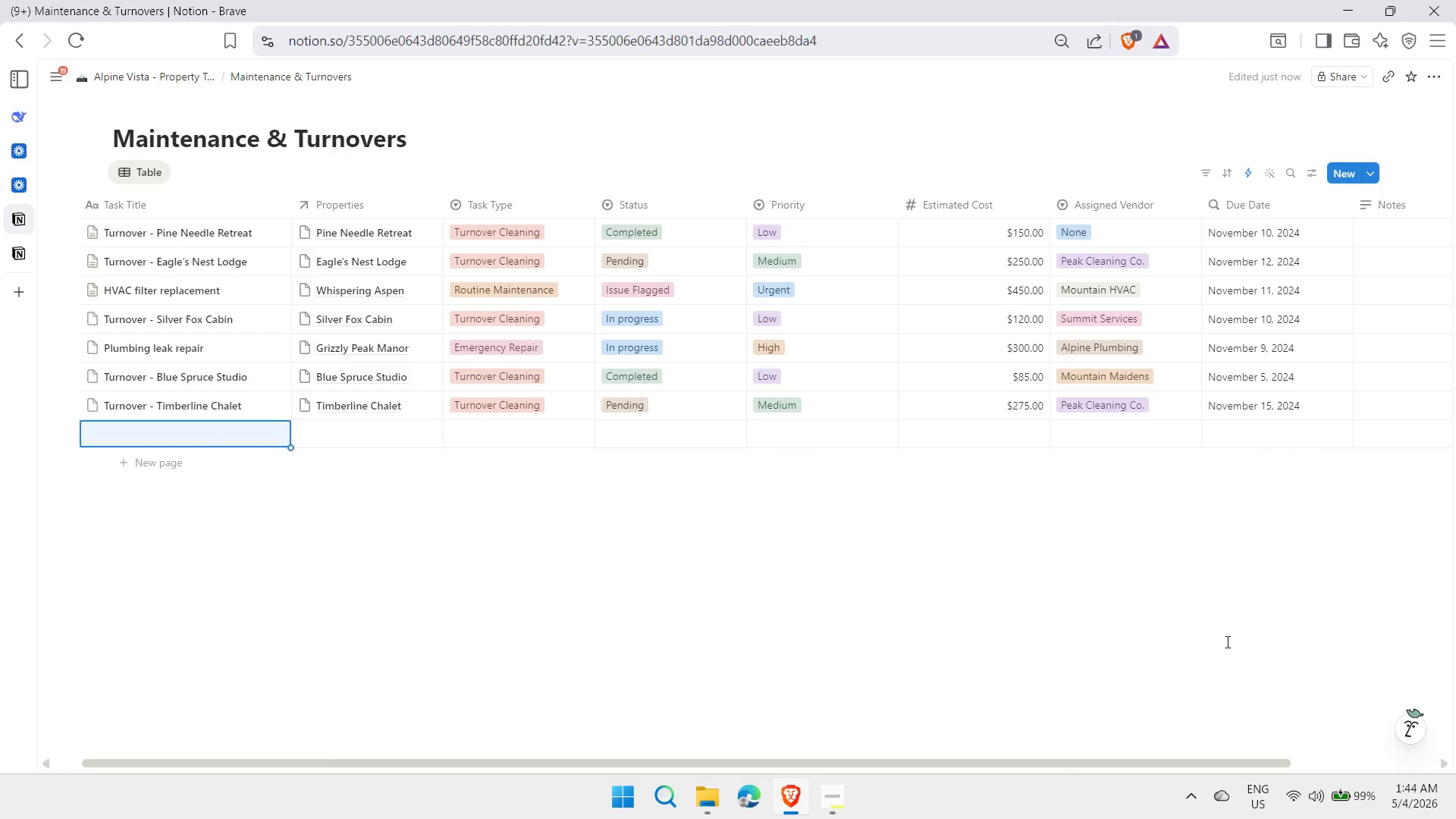 
key(ArrowLeft)
 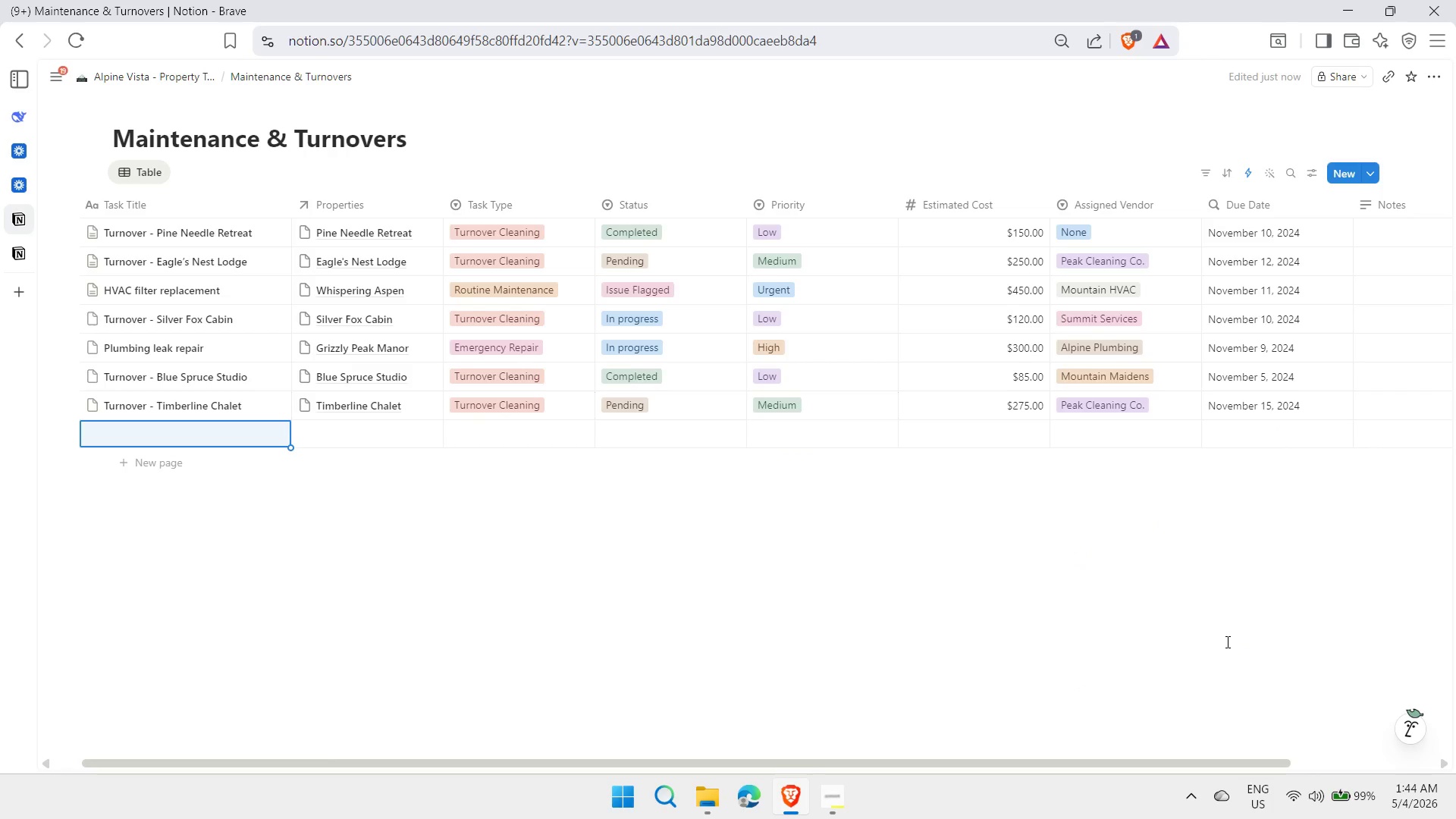 
type(Deck inspection & repair)
 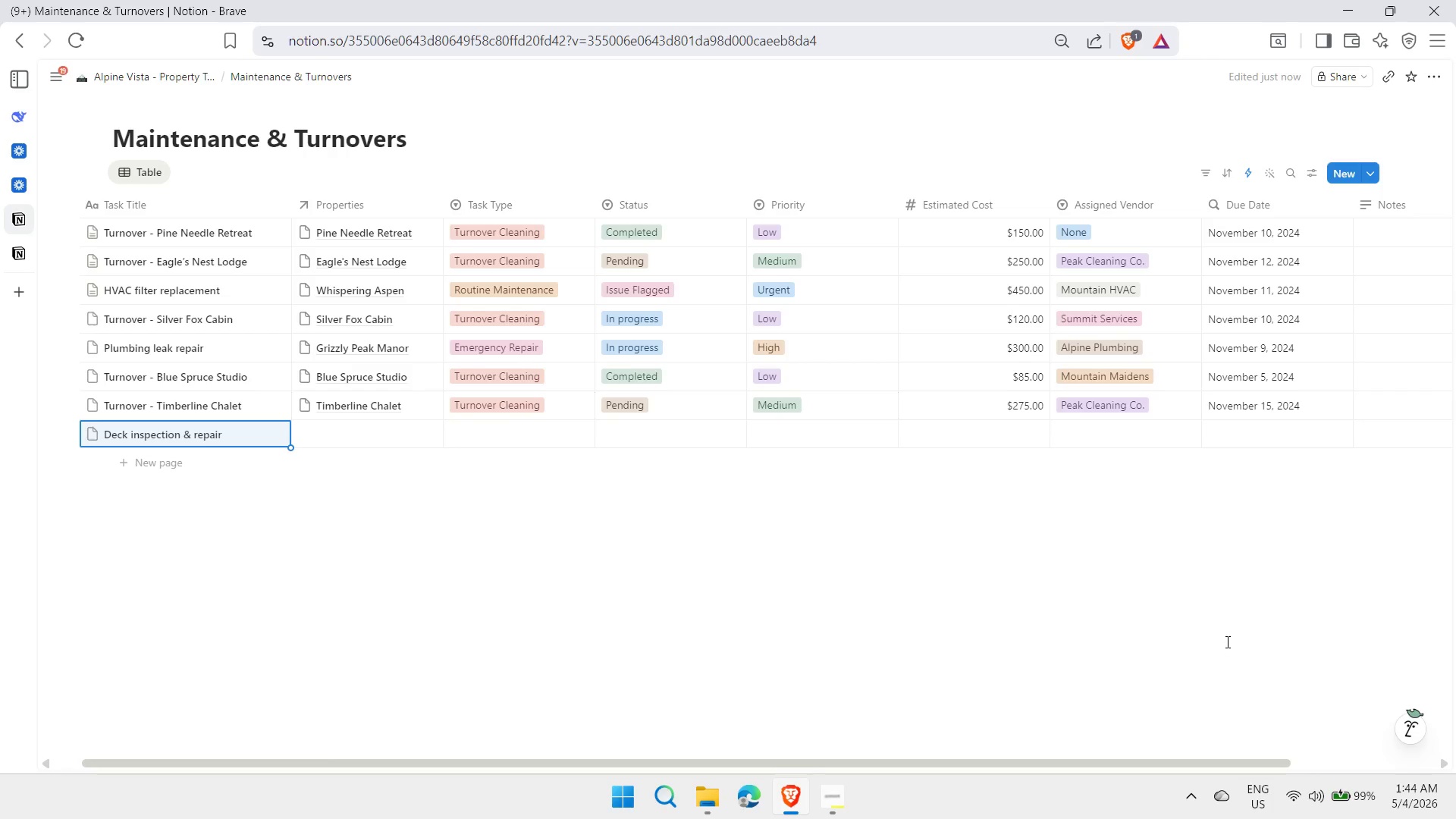 
 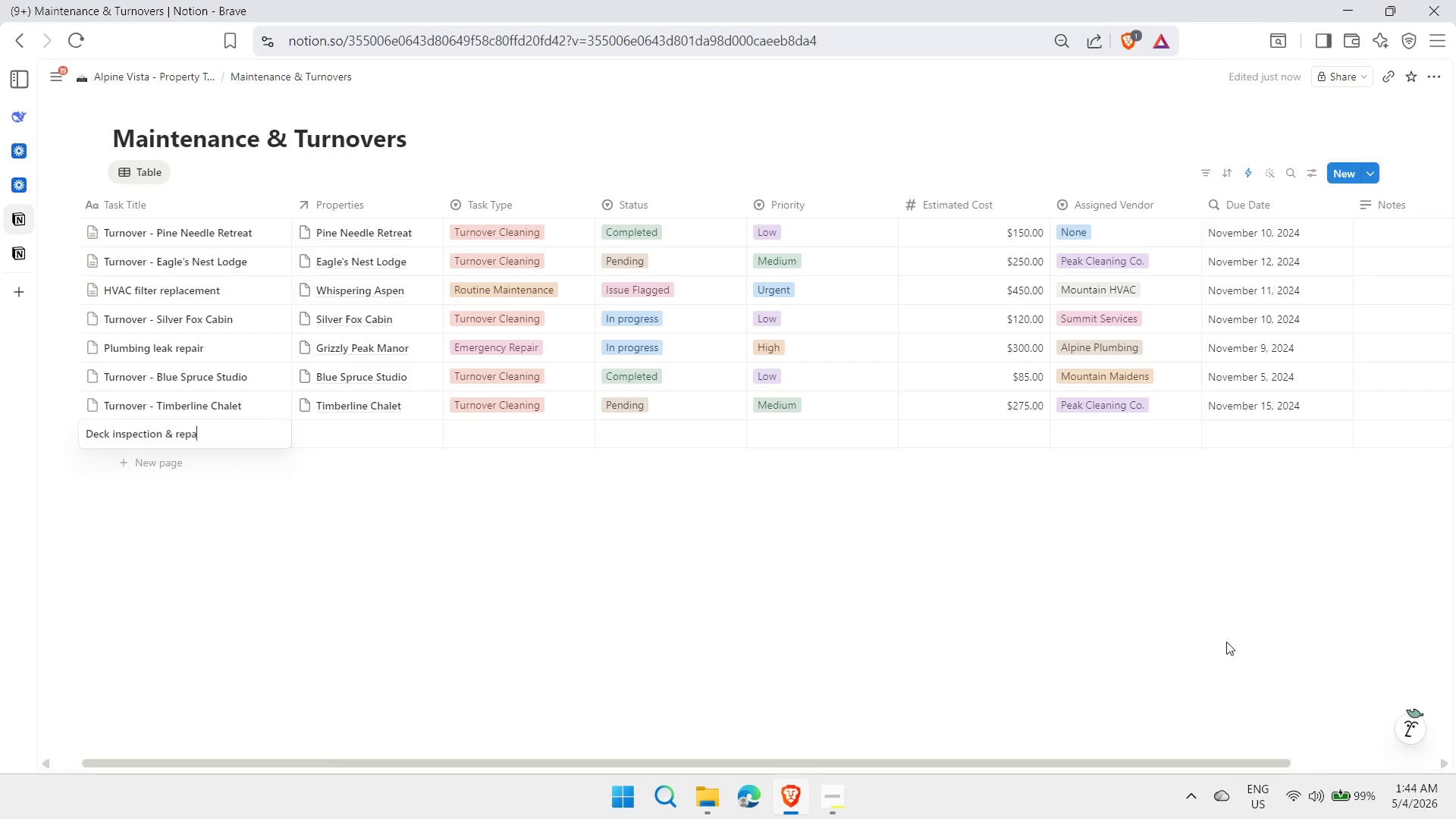 
key(Enter)
 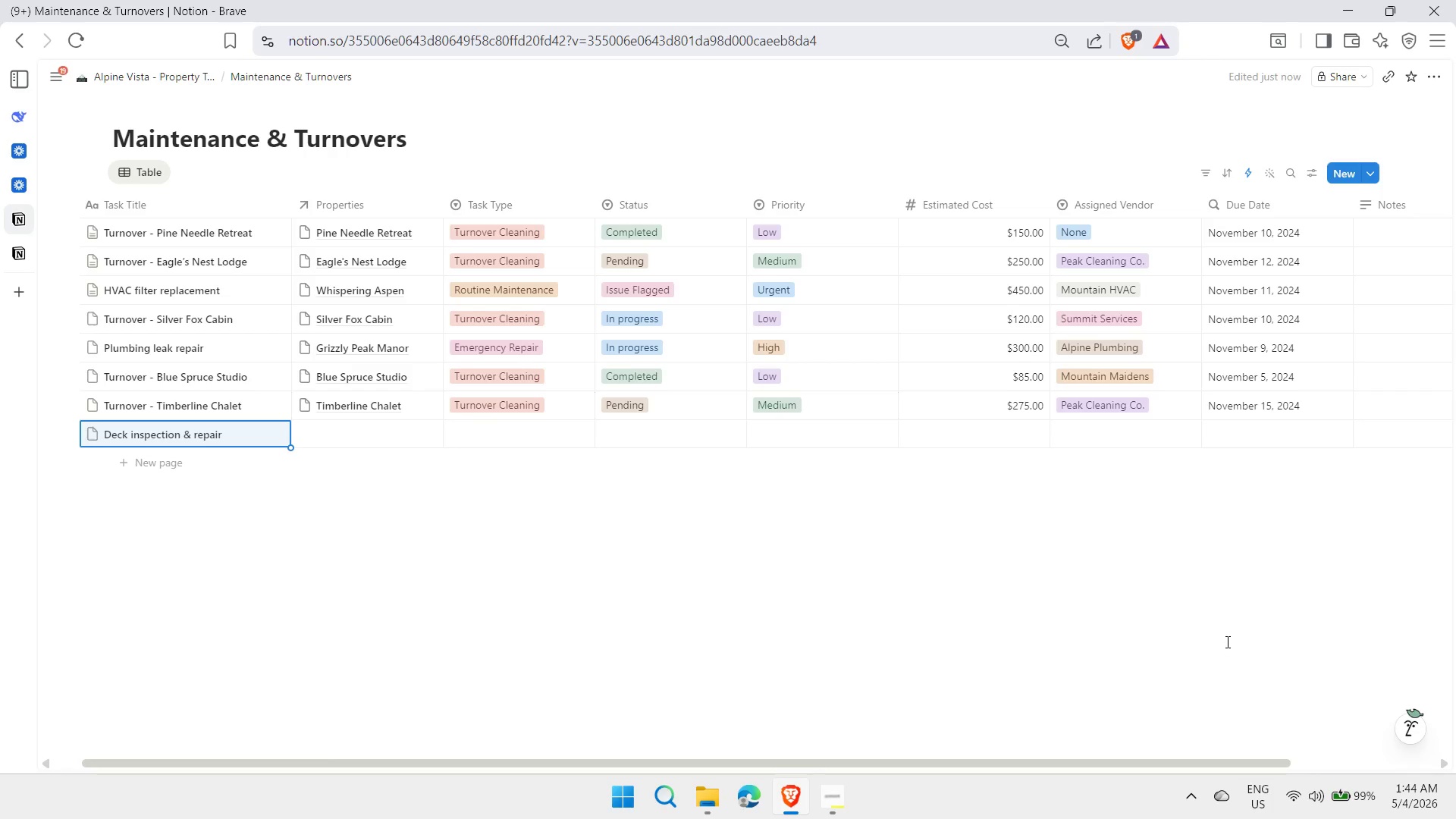 
key(ArrowRight)
 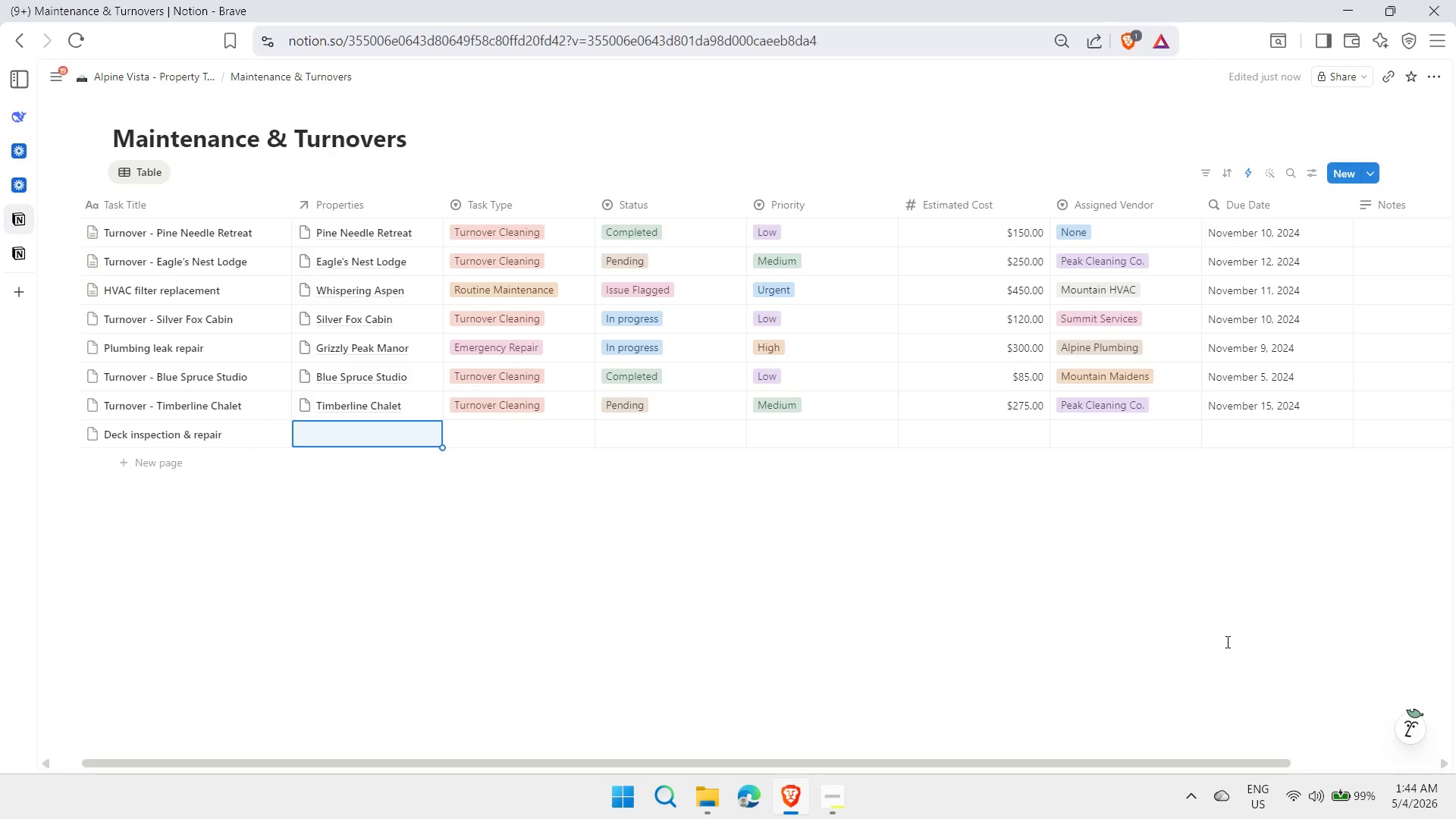 
type(elk)
 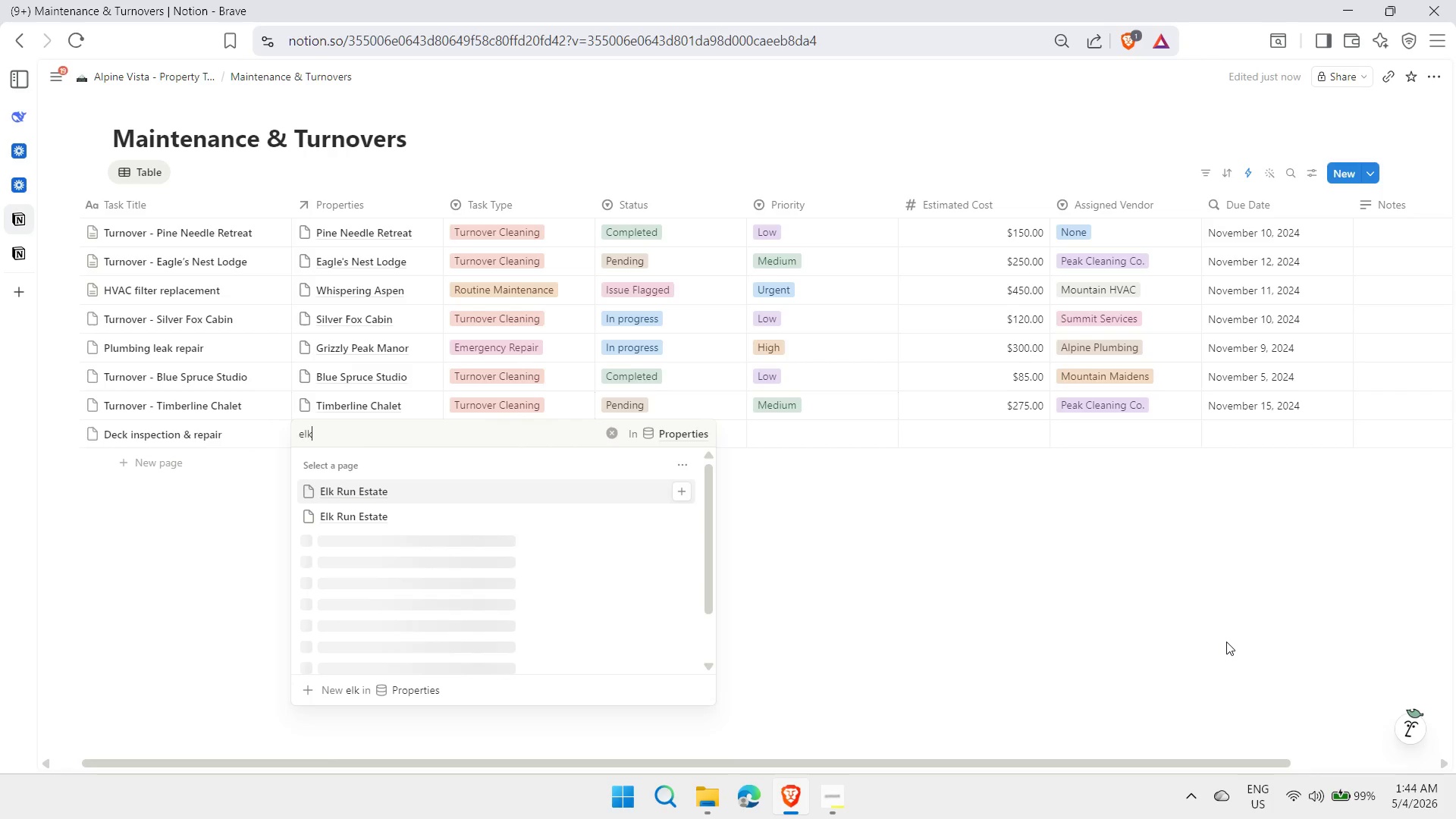 
key(Enter)
 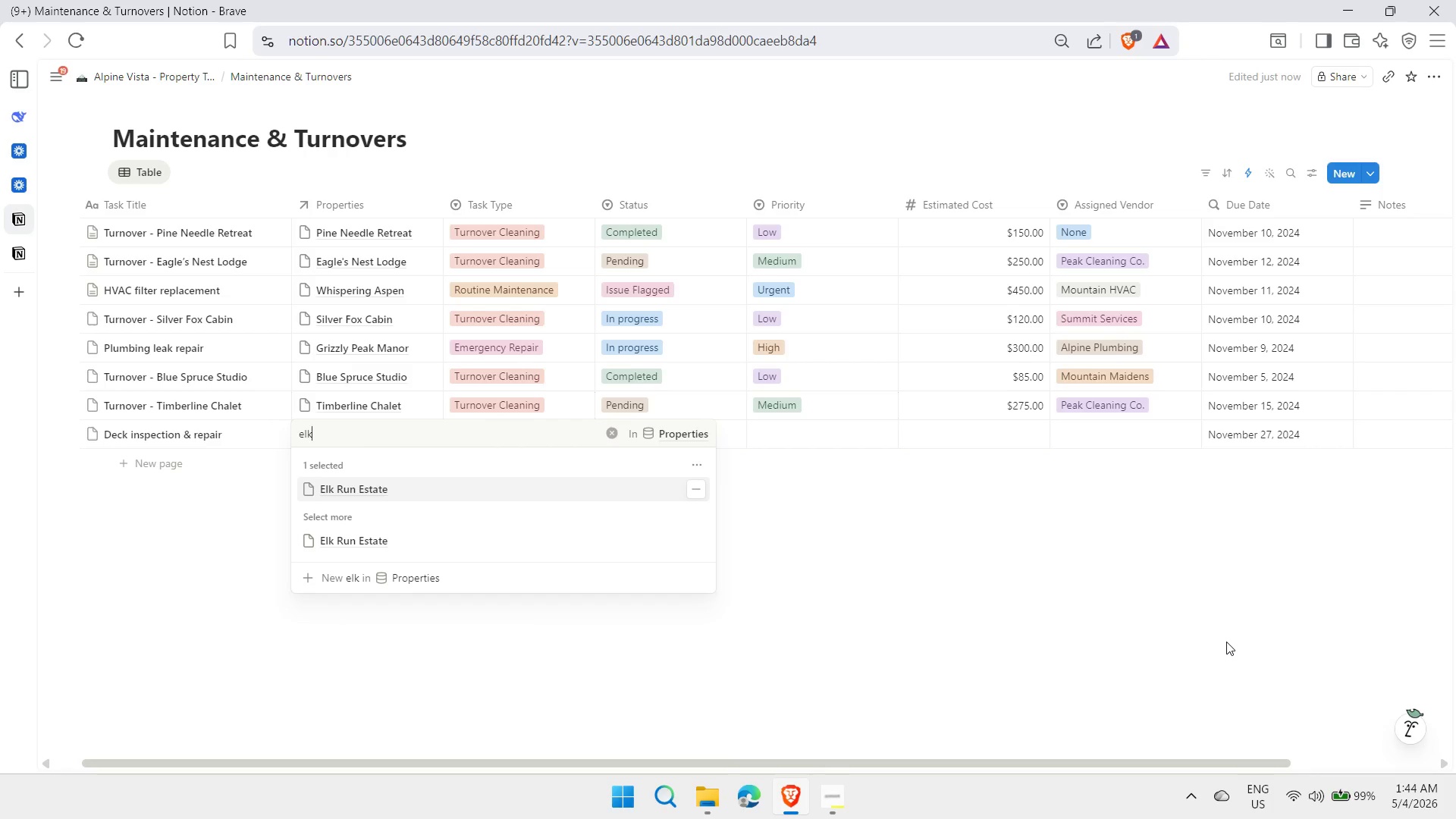 
key(Escape)
 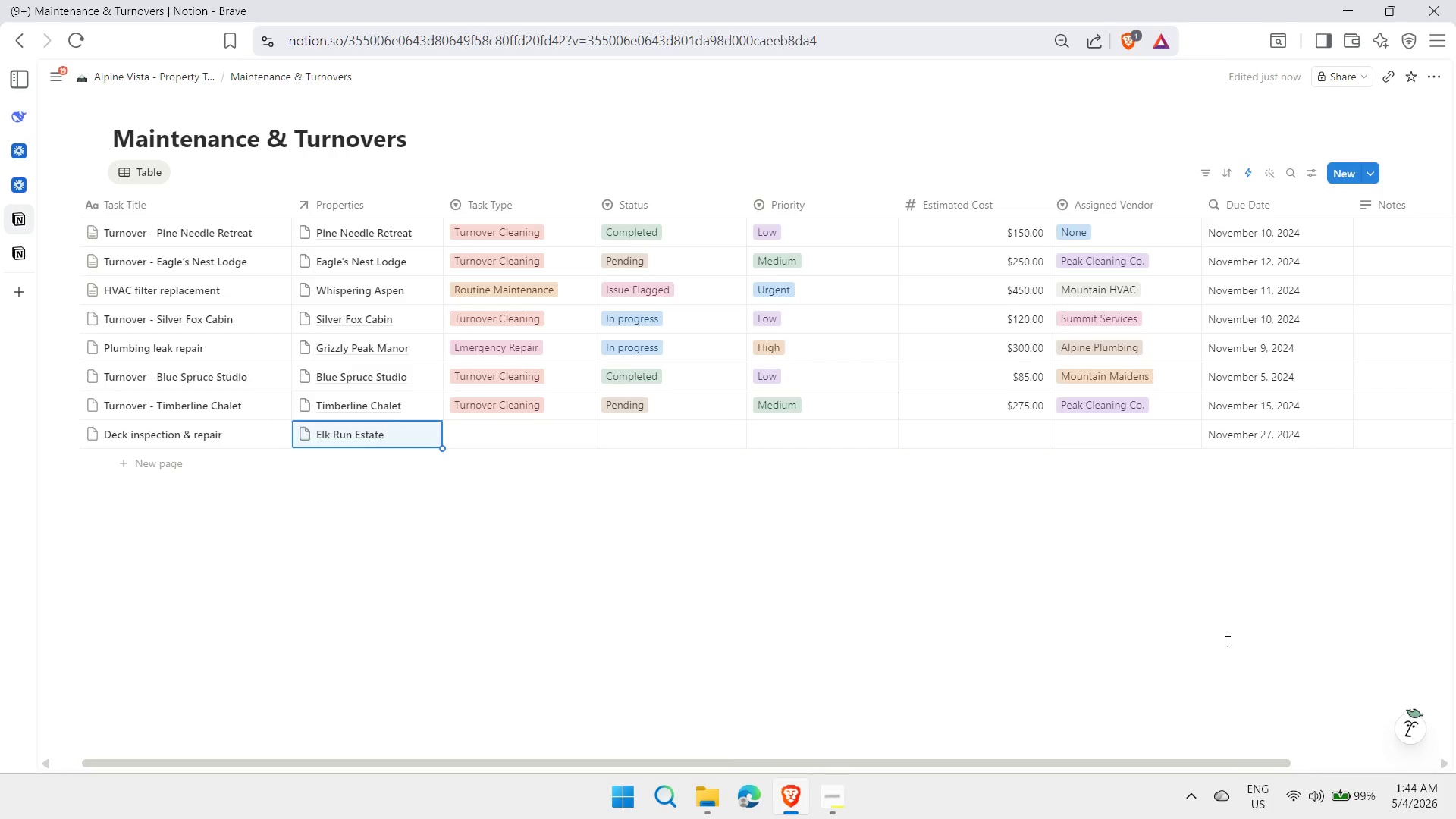 
key(ArrowRight)
 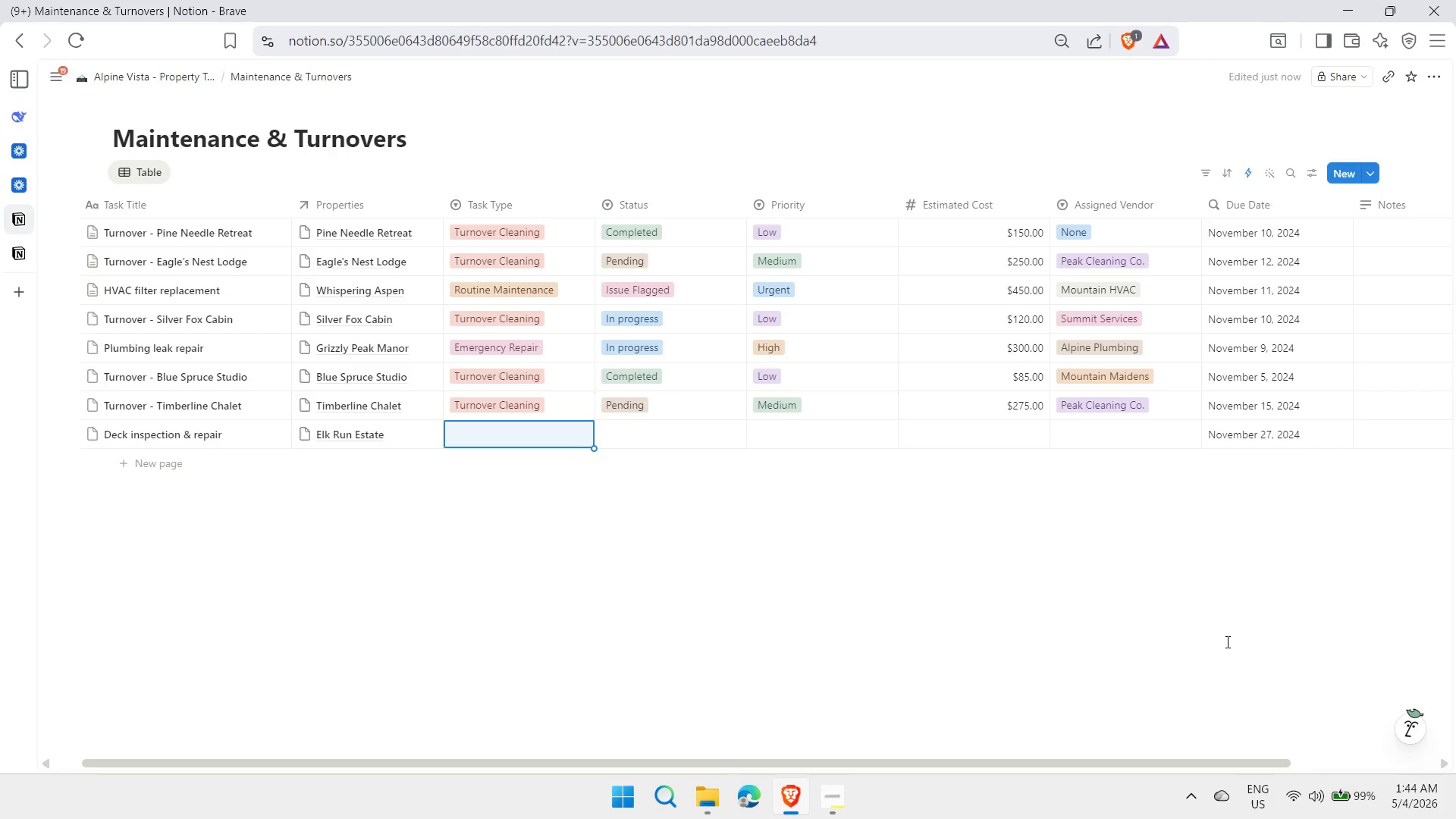 
type(routin)
 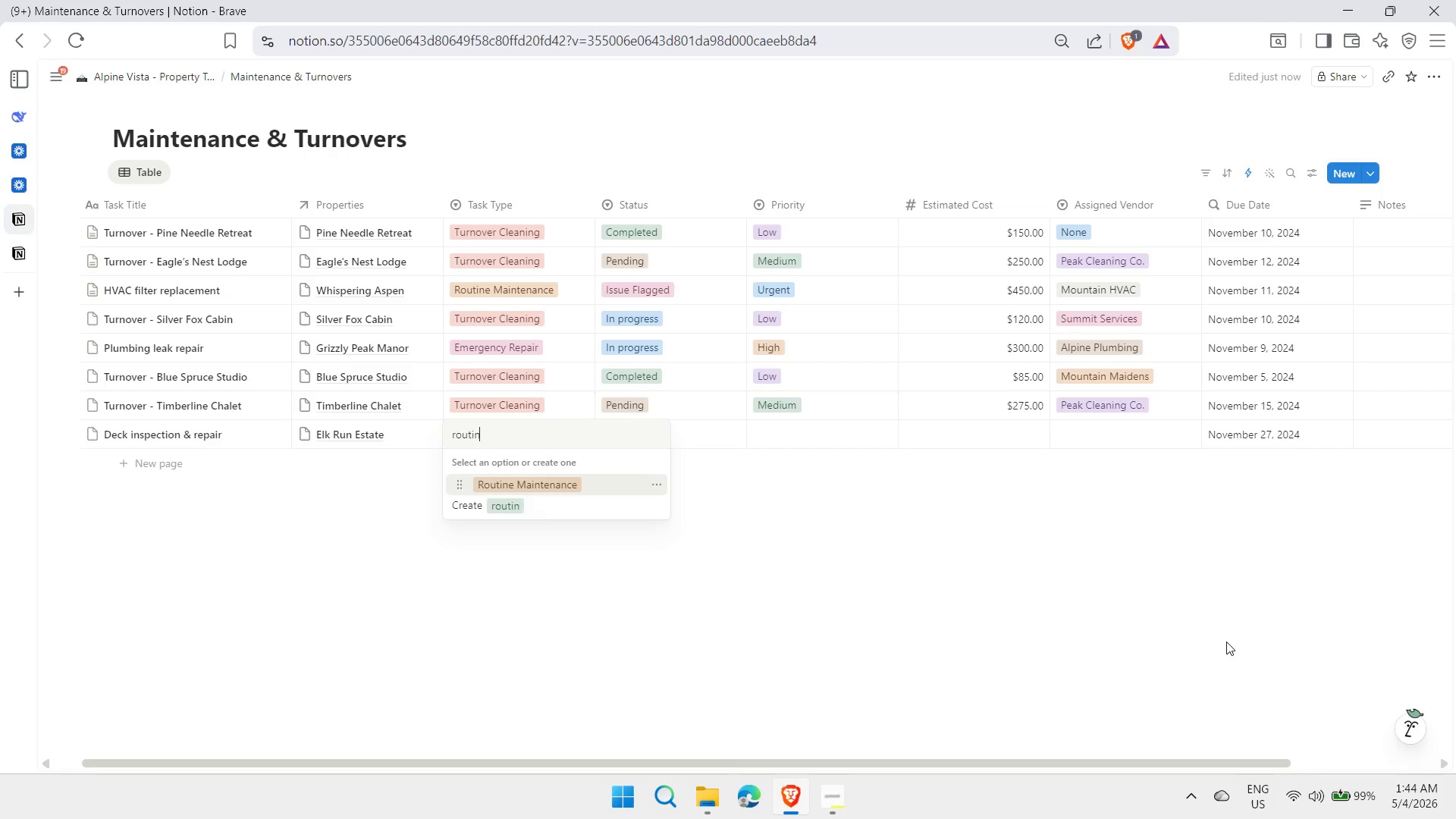 
key(Enter)
 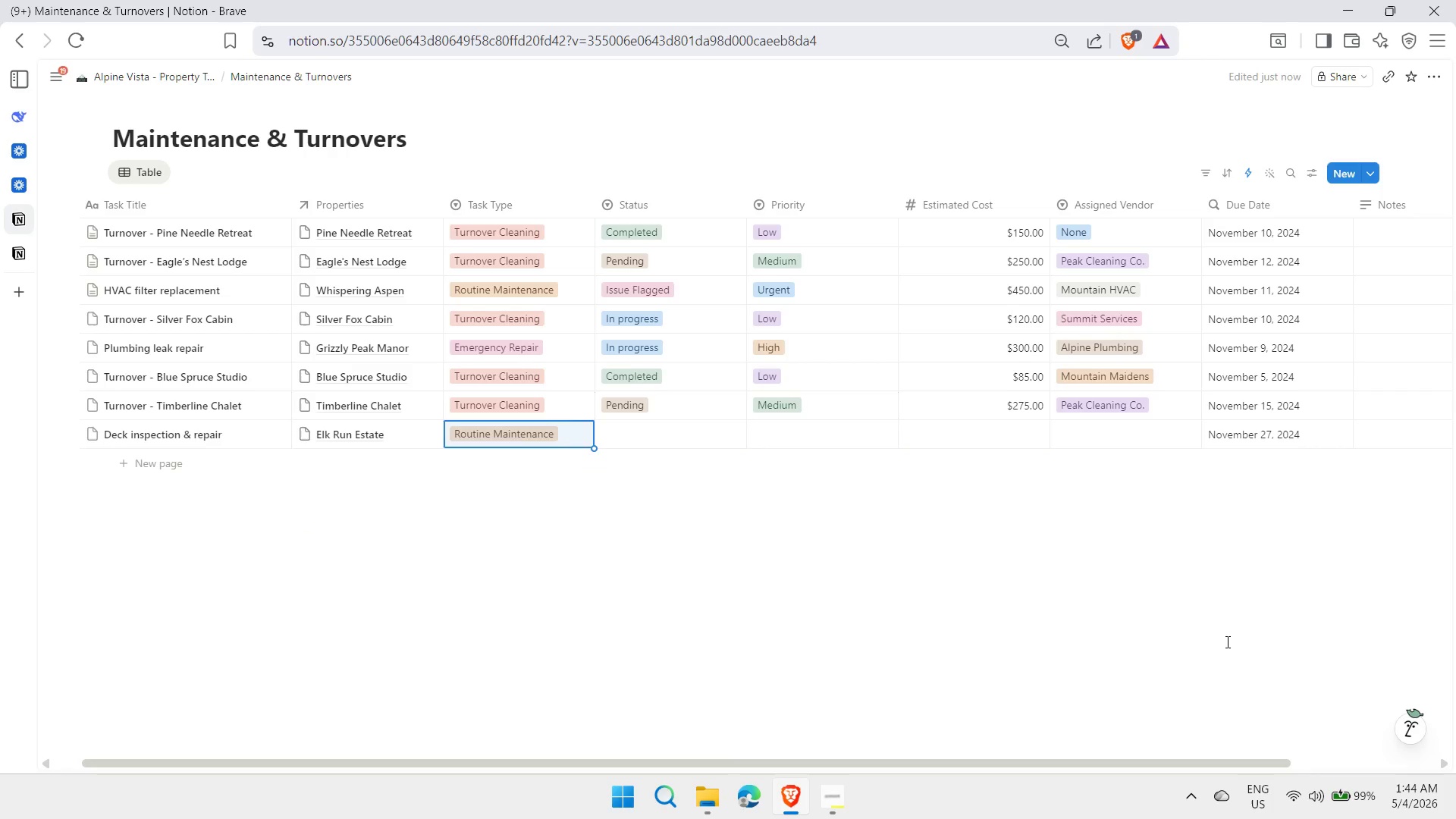 
key(ArrowRight)
 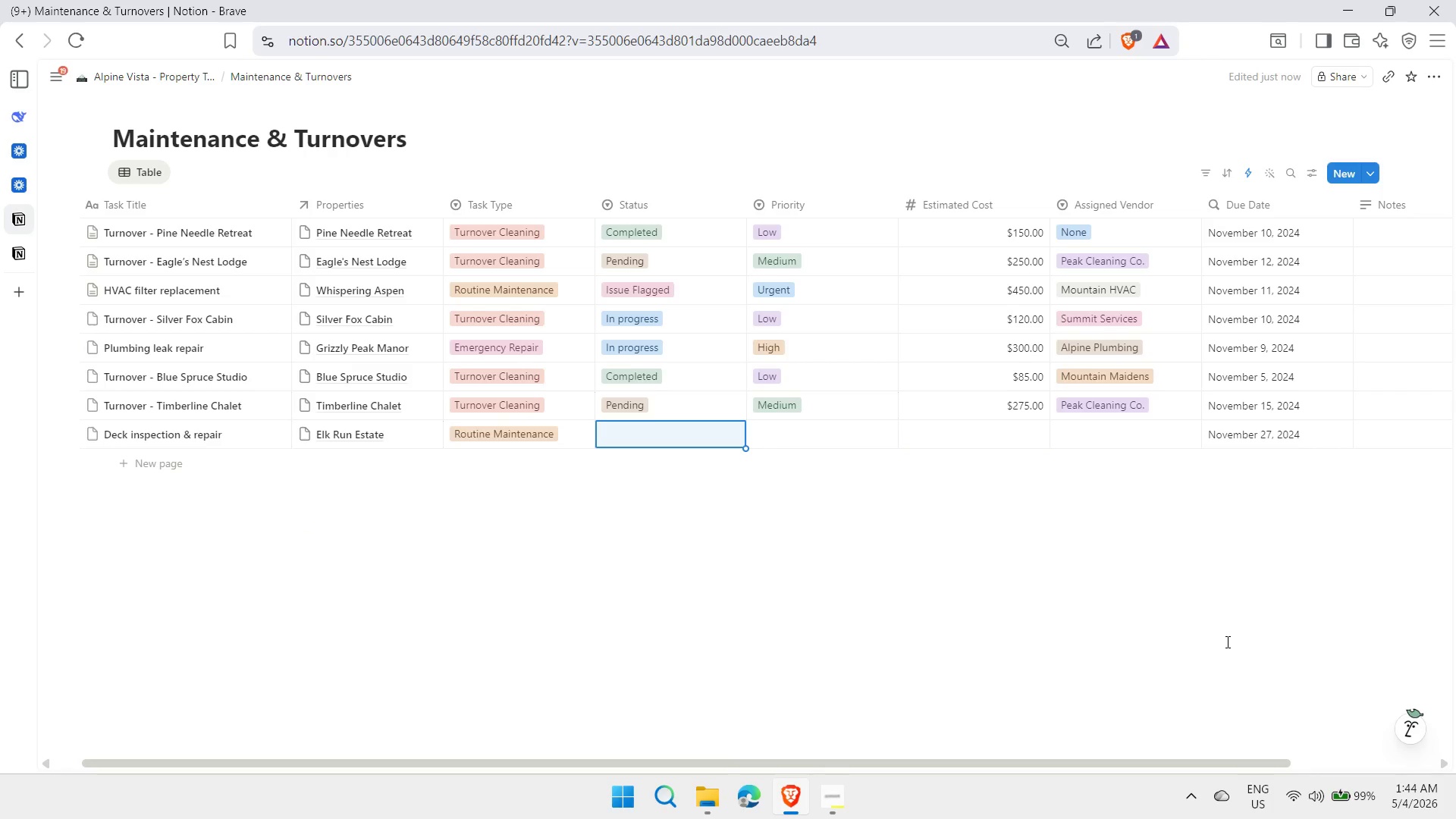 
type(nee)
 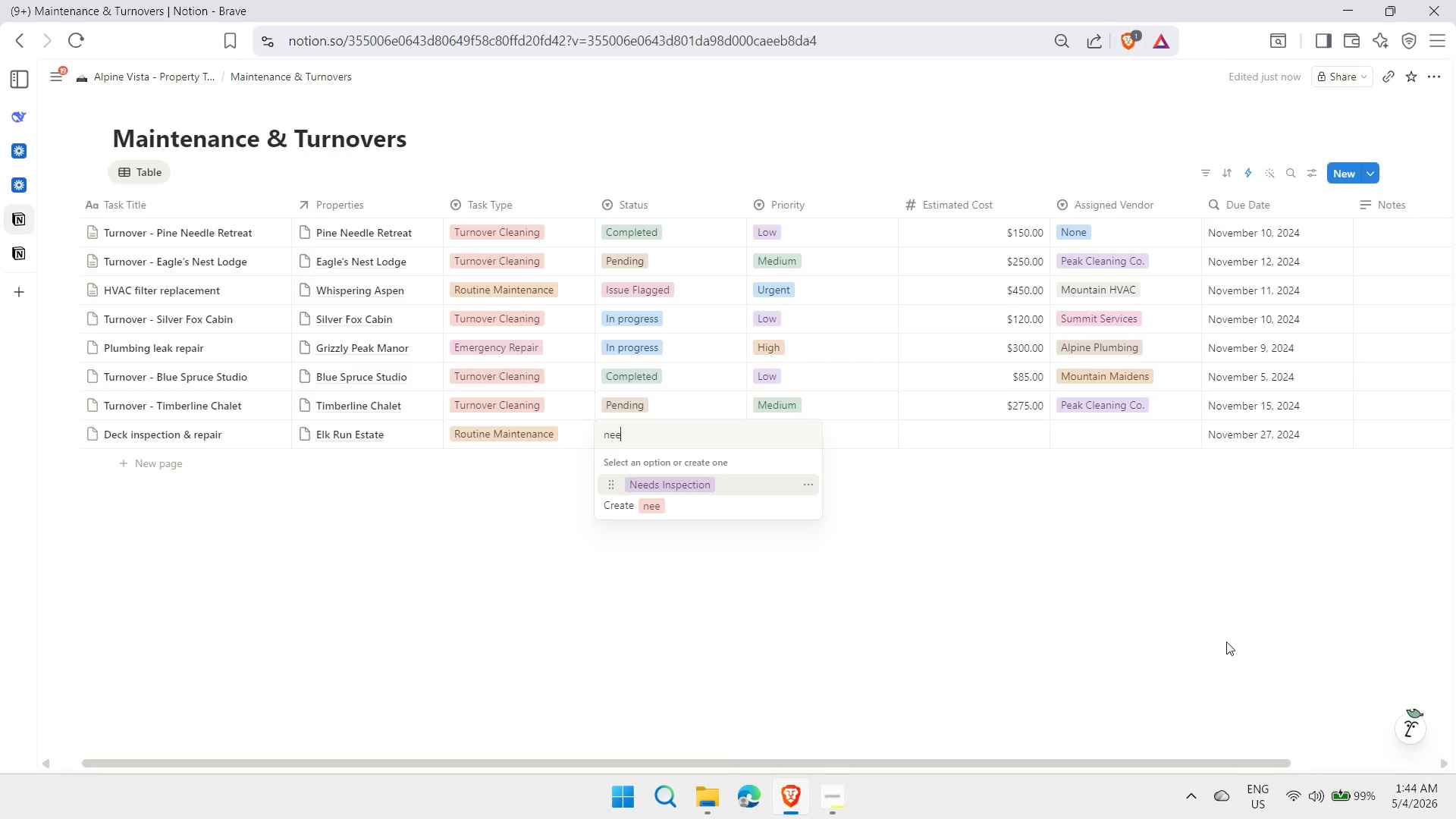 
key(Enter)
 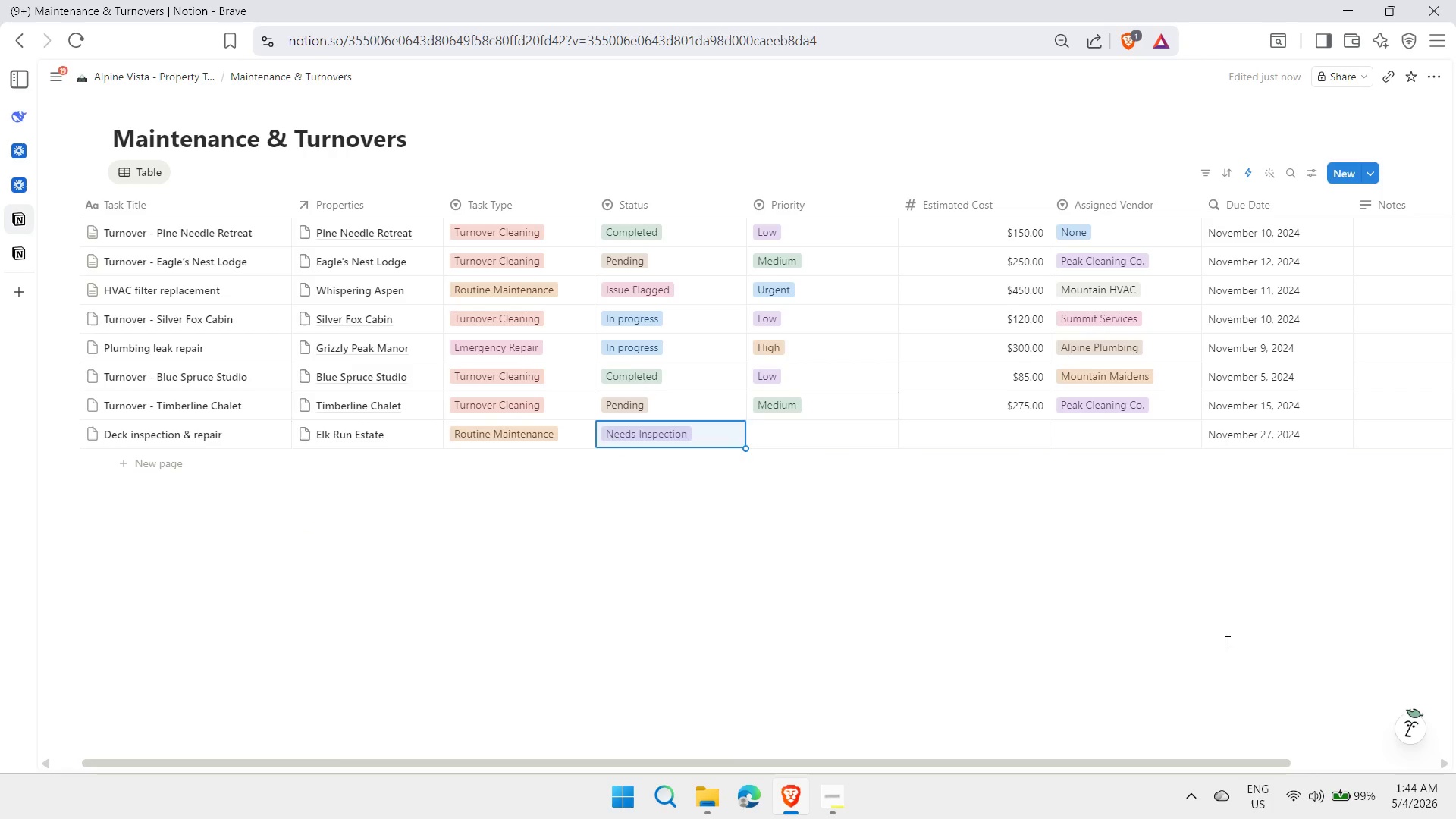 
key(ArrowRight)
 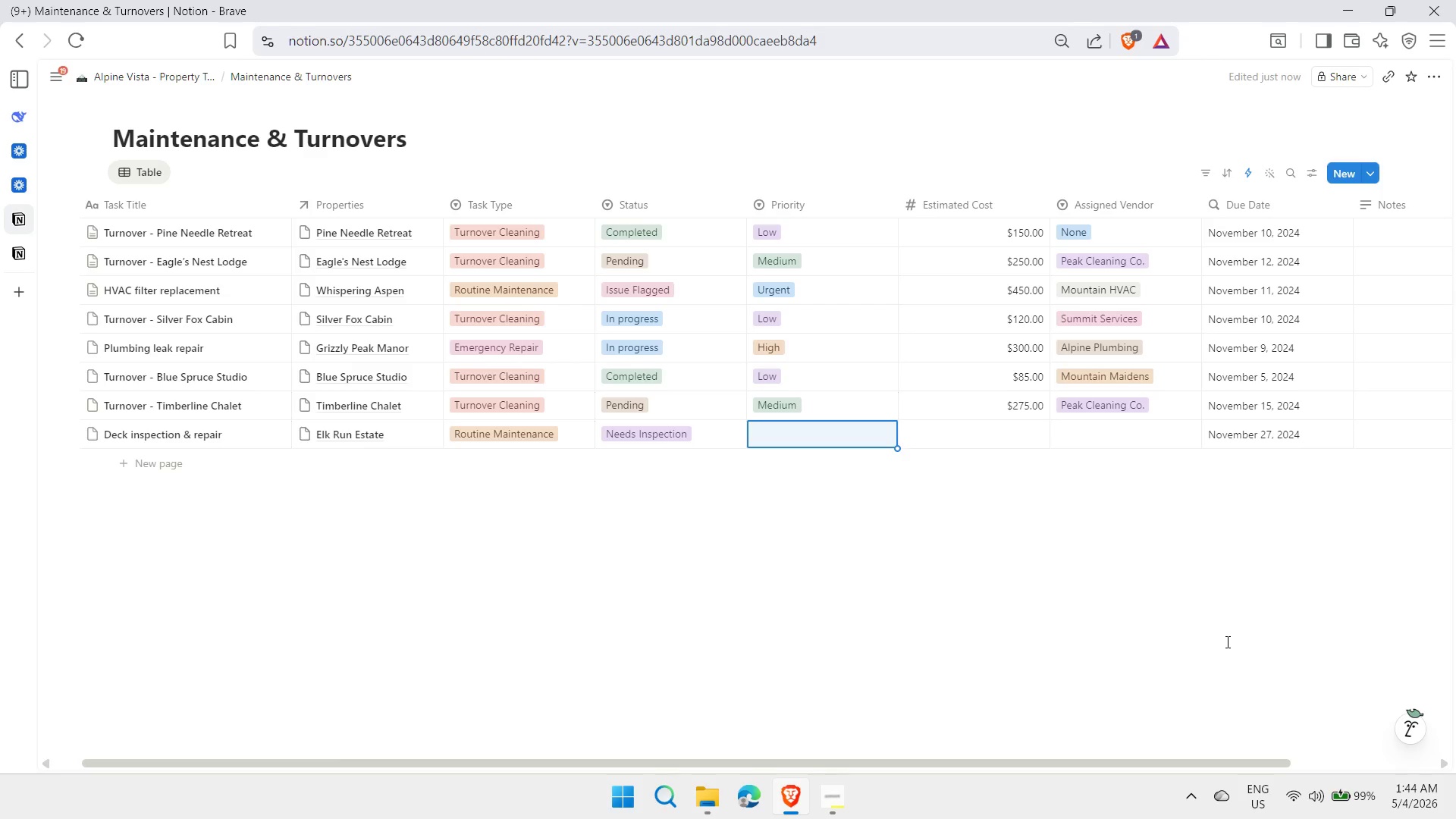 
type(me)
 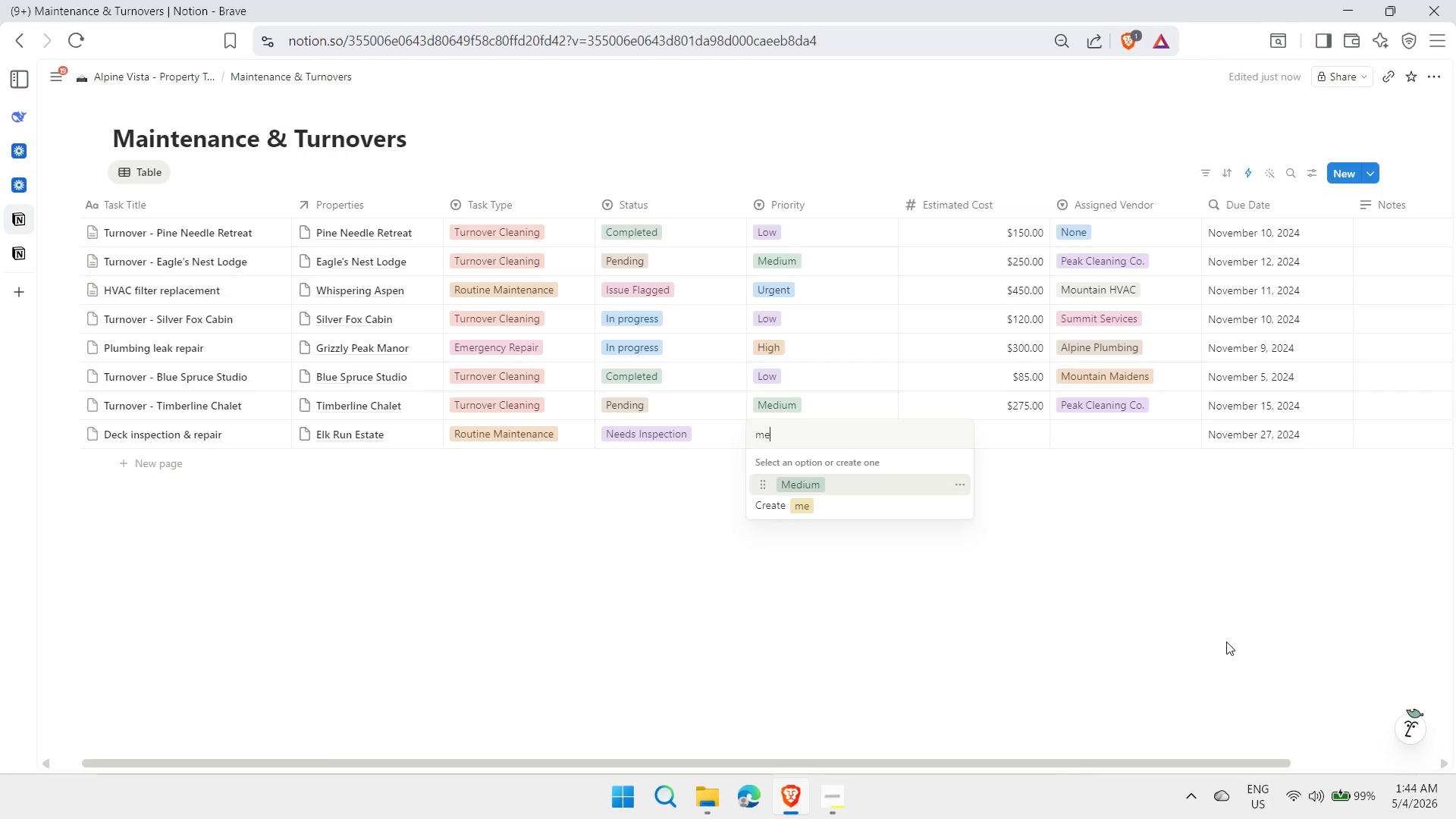 
key(Enter)
 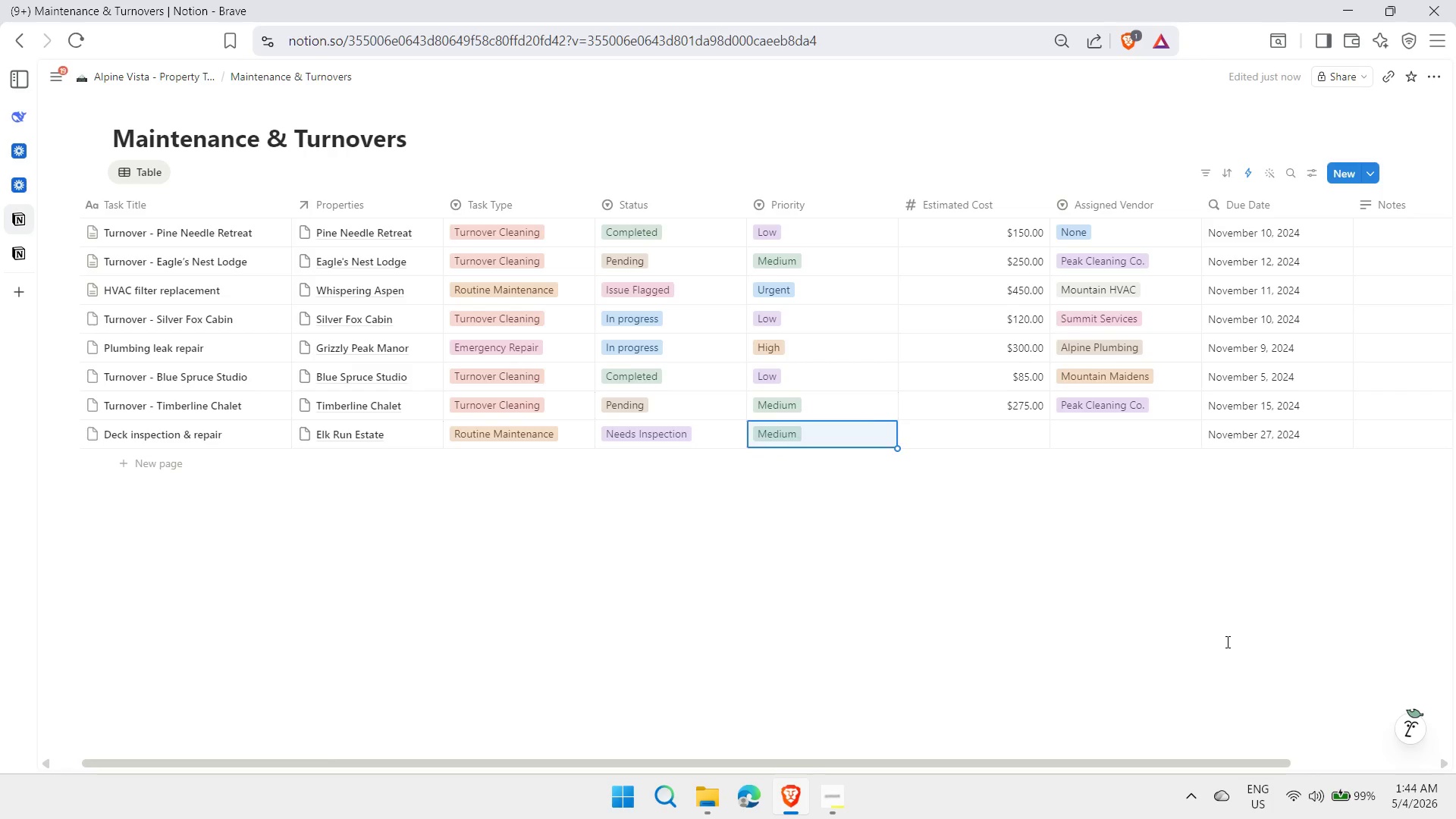 
key(ArrowRight)
 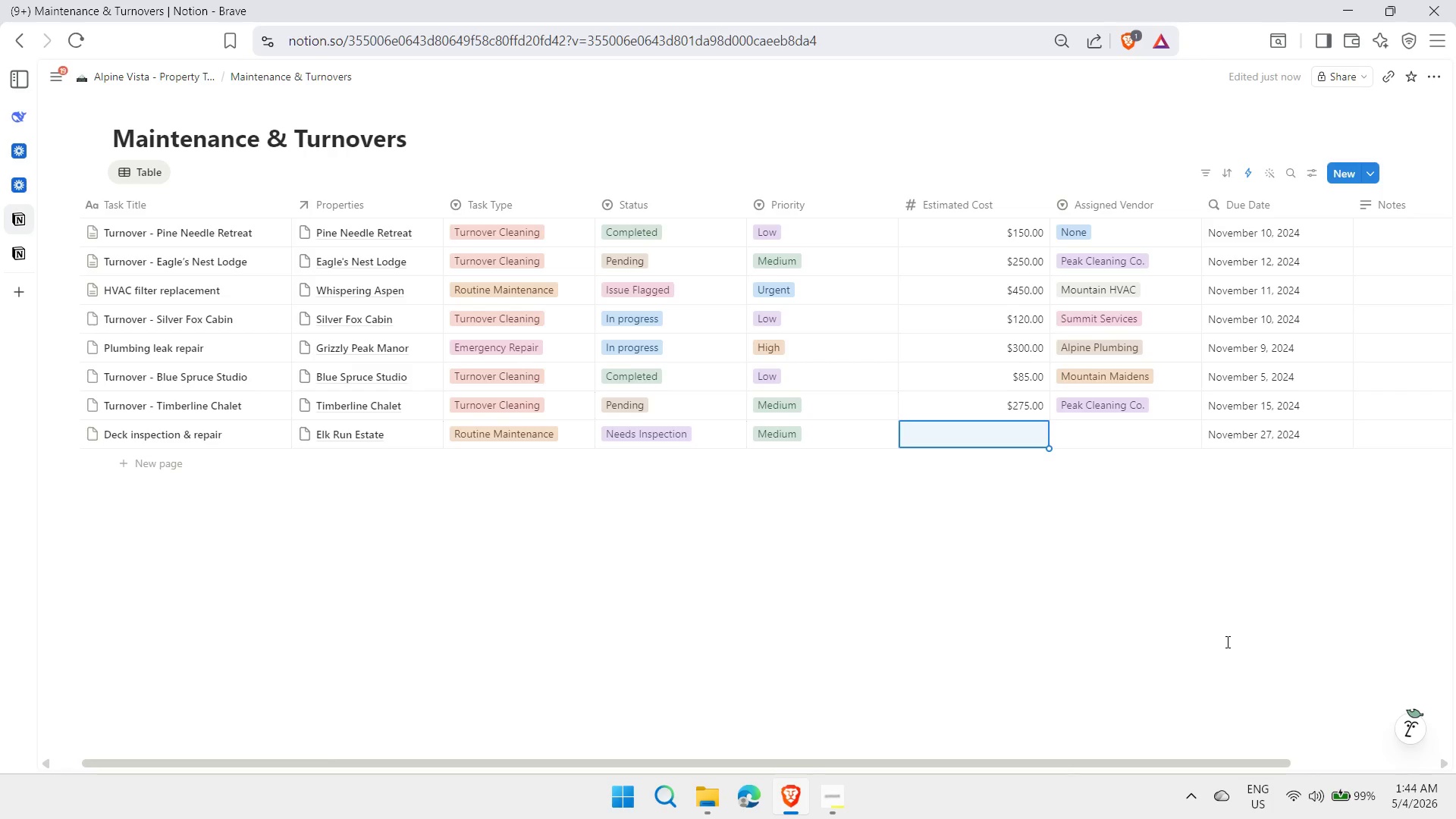 
type(400)
 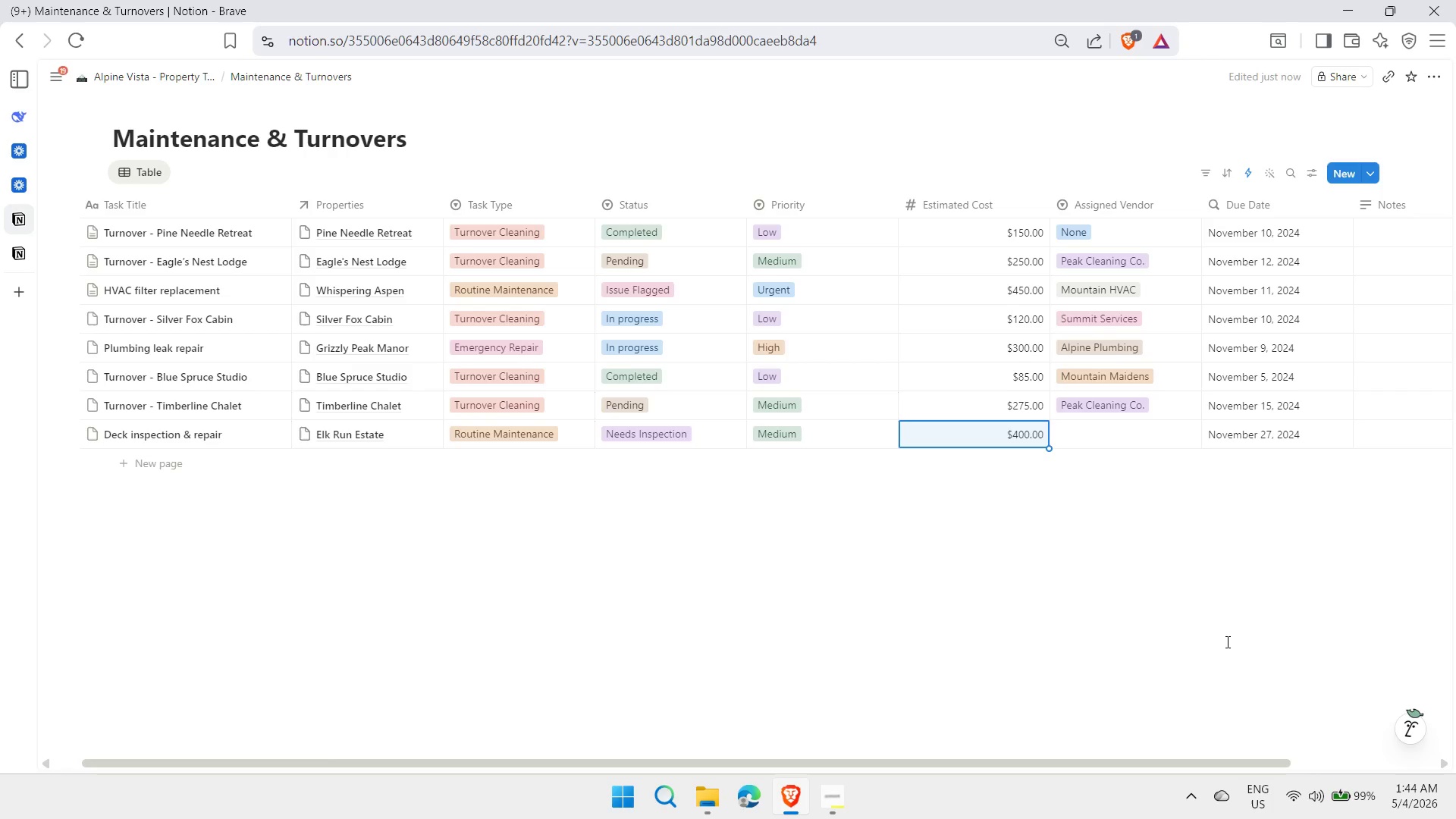 
key(Enter)
 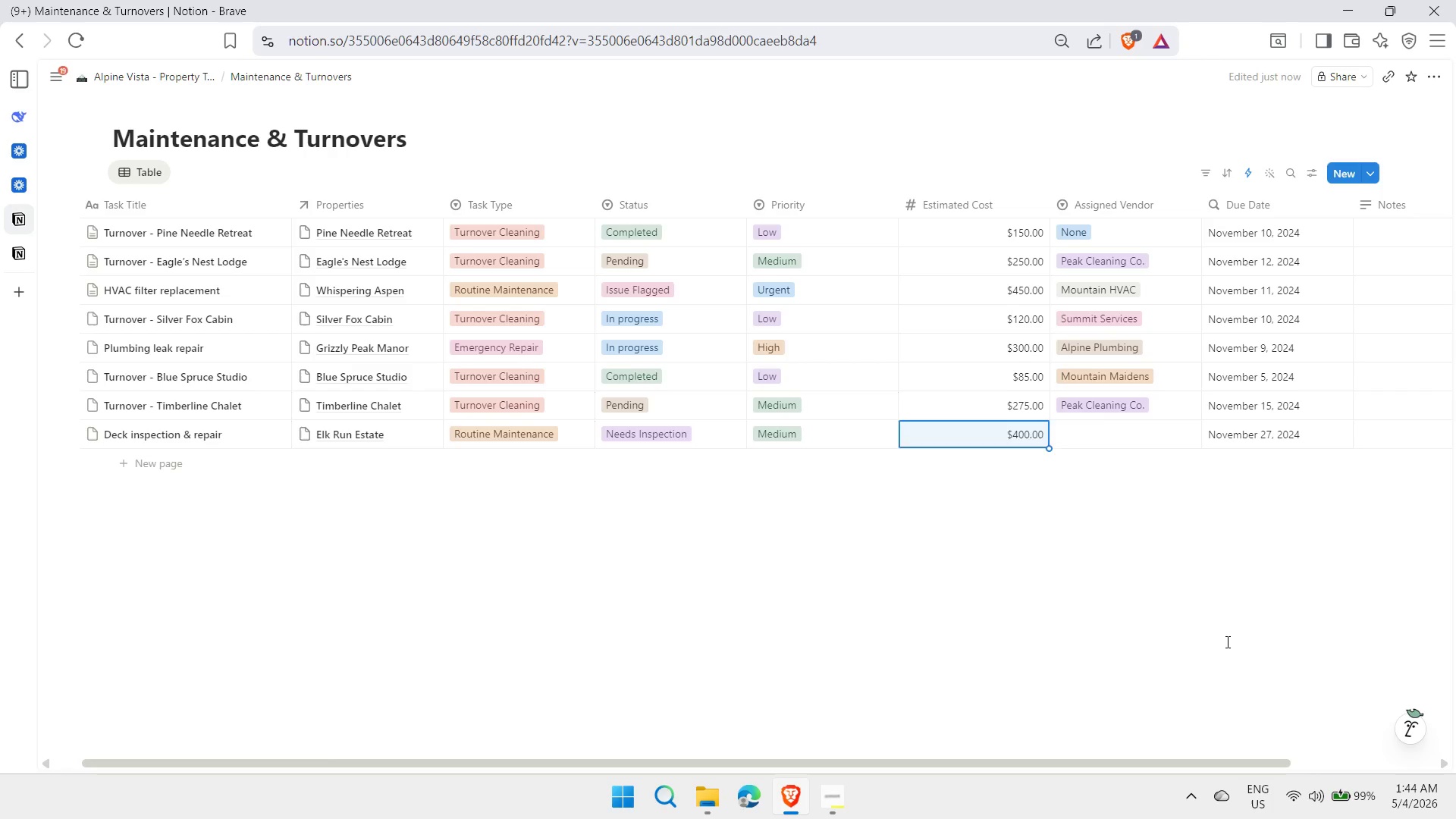 
key(ArrowRight)
 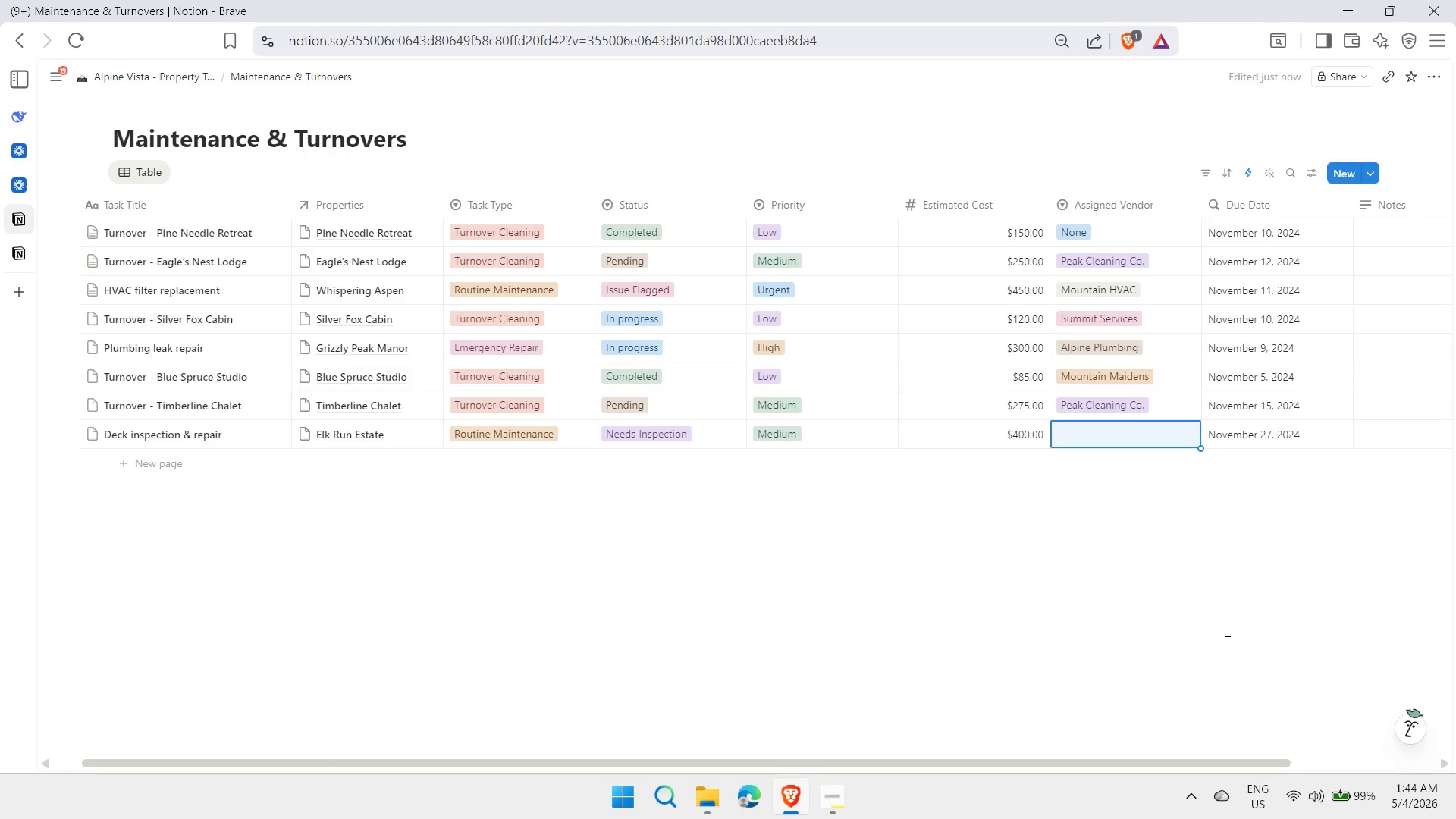 
key(Shift+ShiftLeft)
 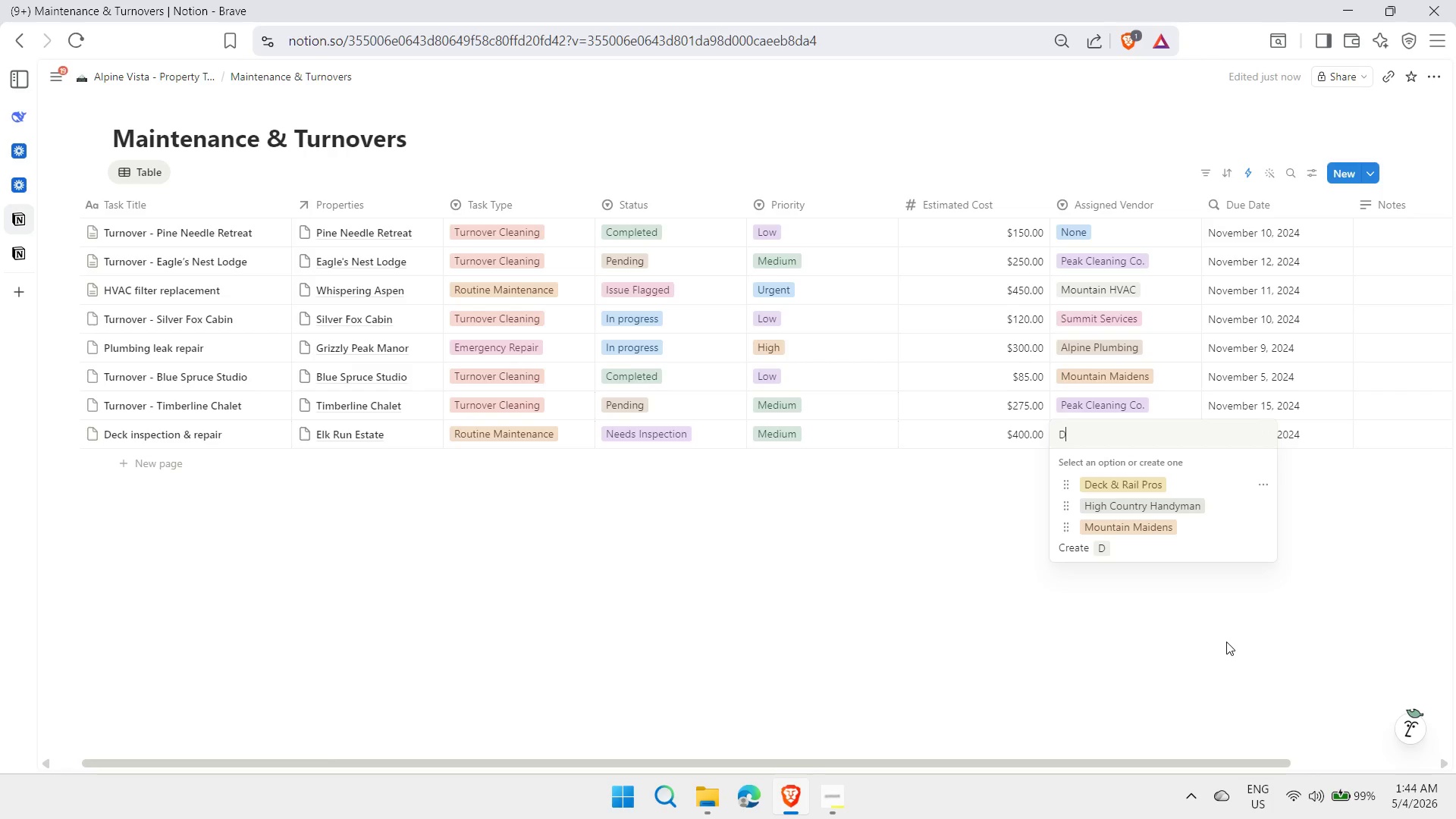 
key(Shift+D)
 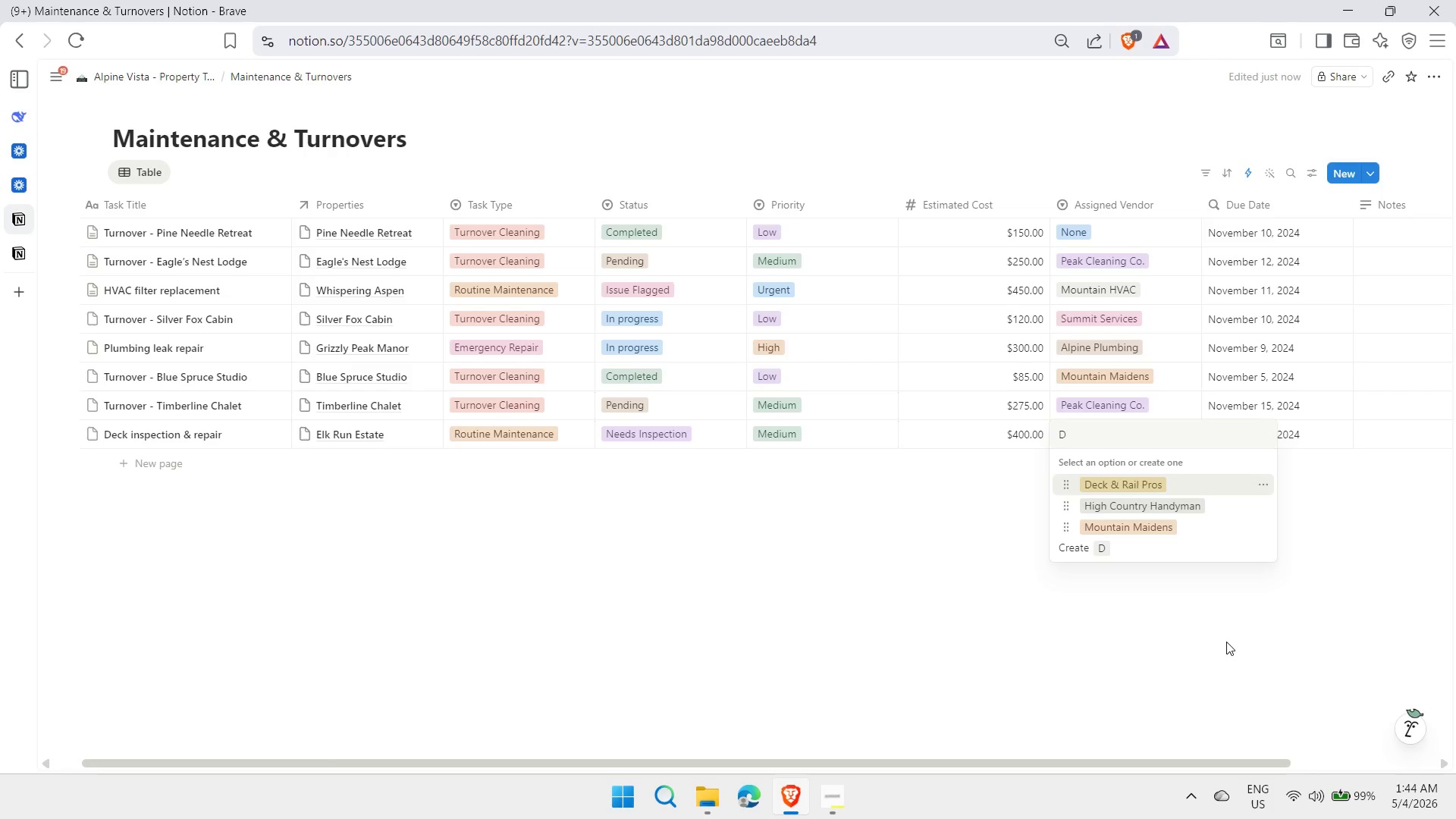 
key(Enter)
 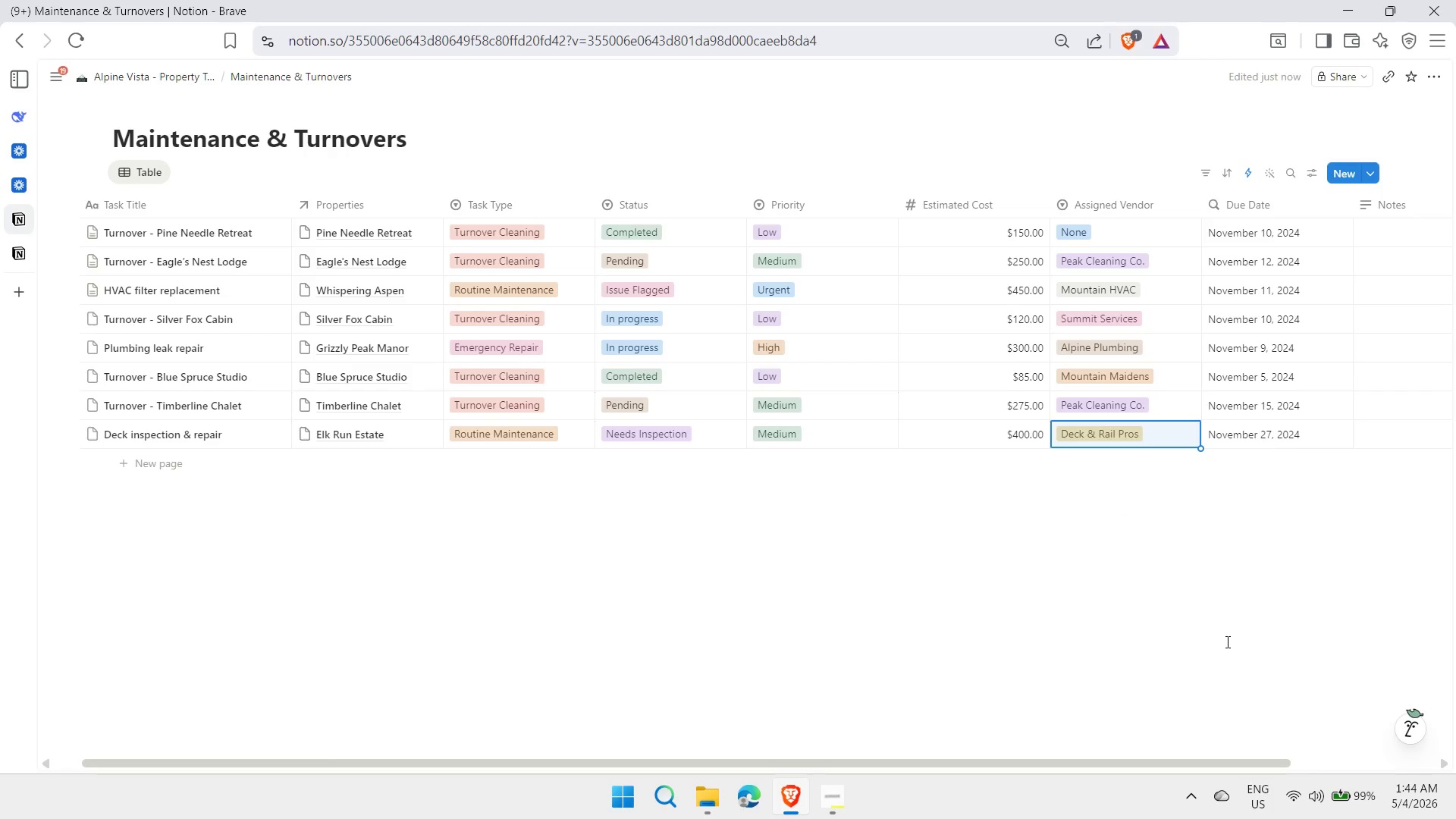 
key(Shift+ShiftLeft)
 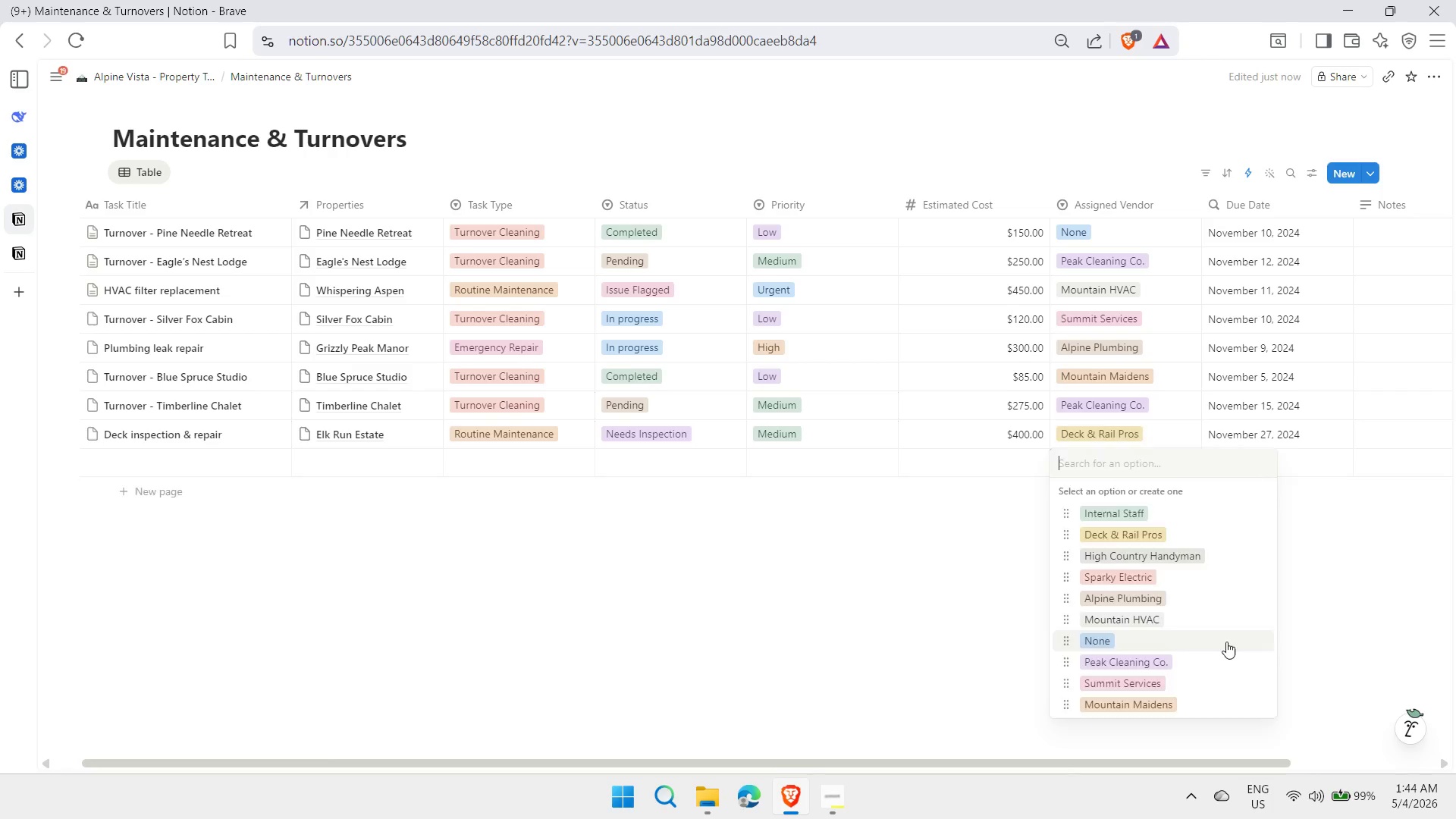 
key(Shift+Enter)
 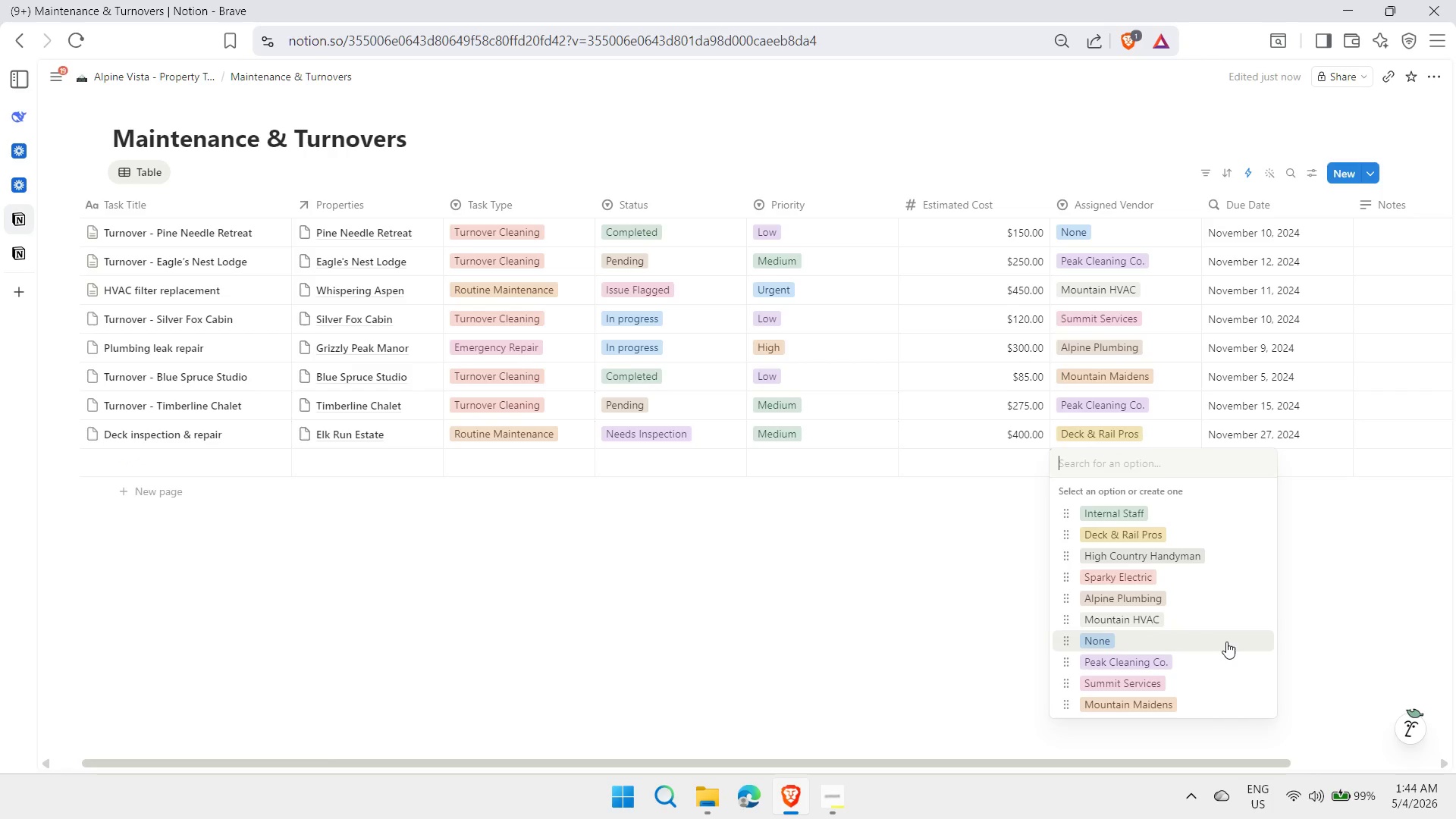 
key(Enter)
 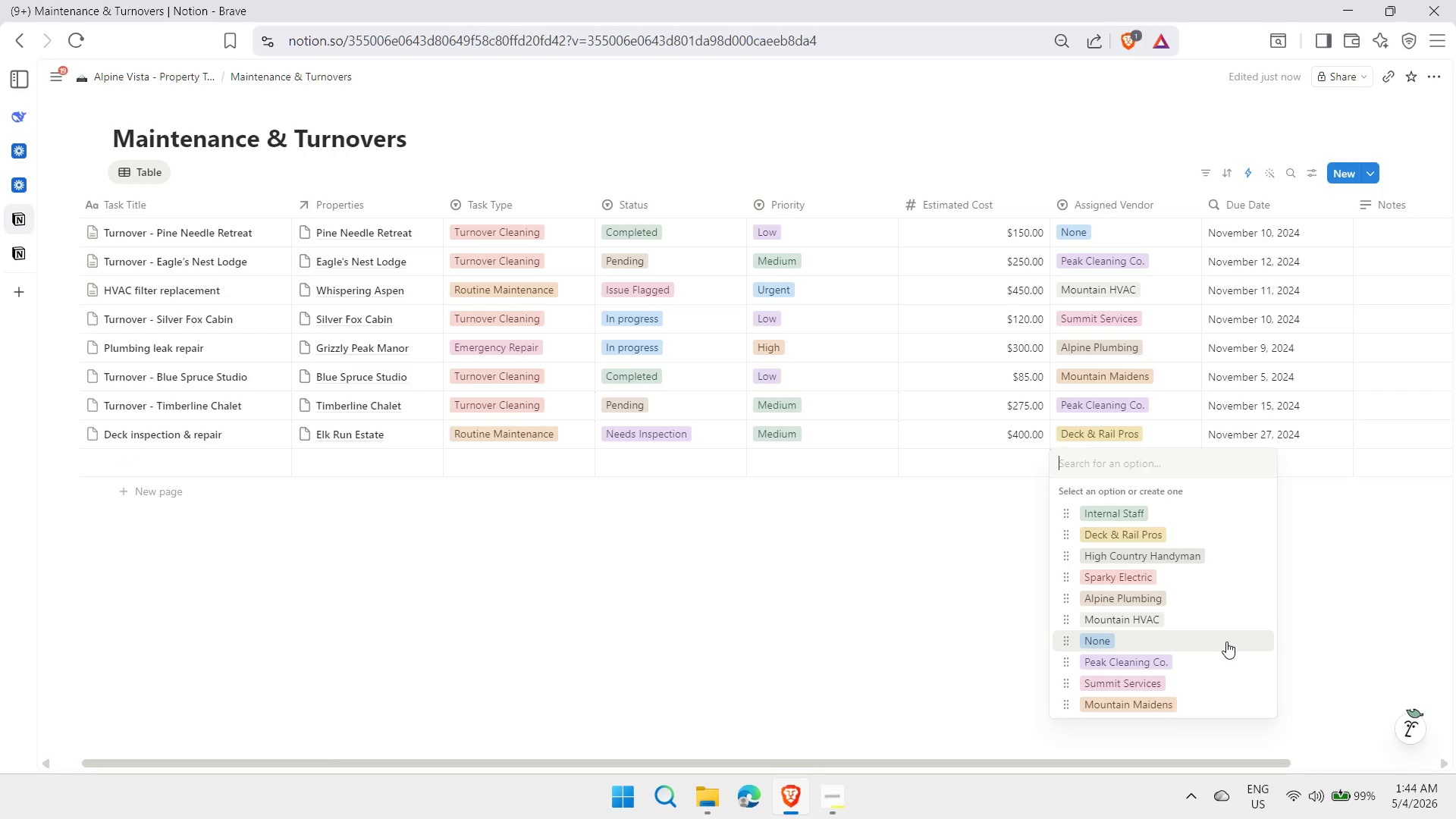 
key(Escape)
 